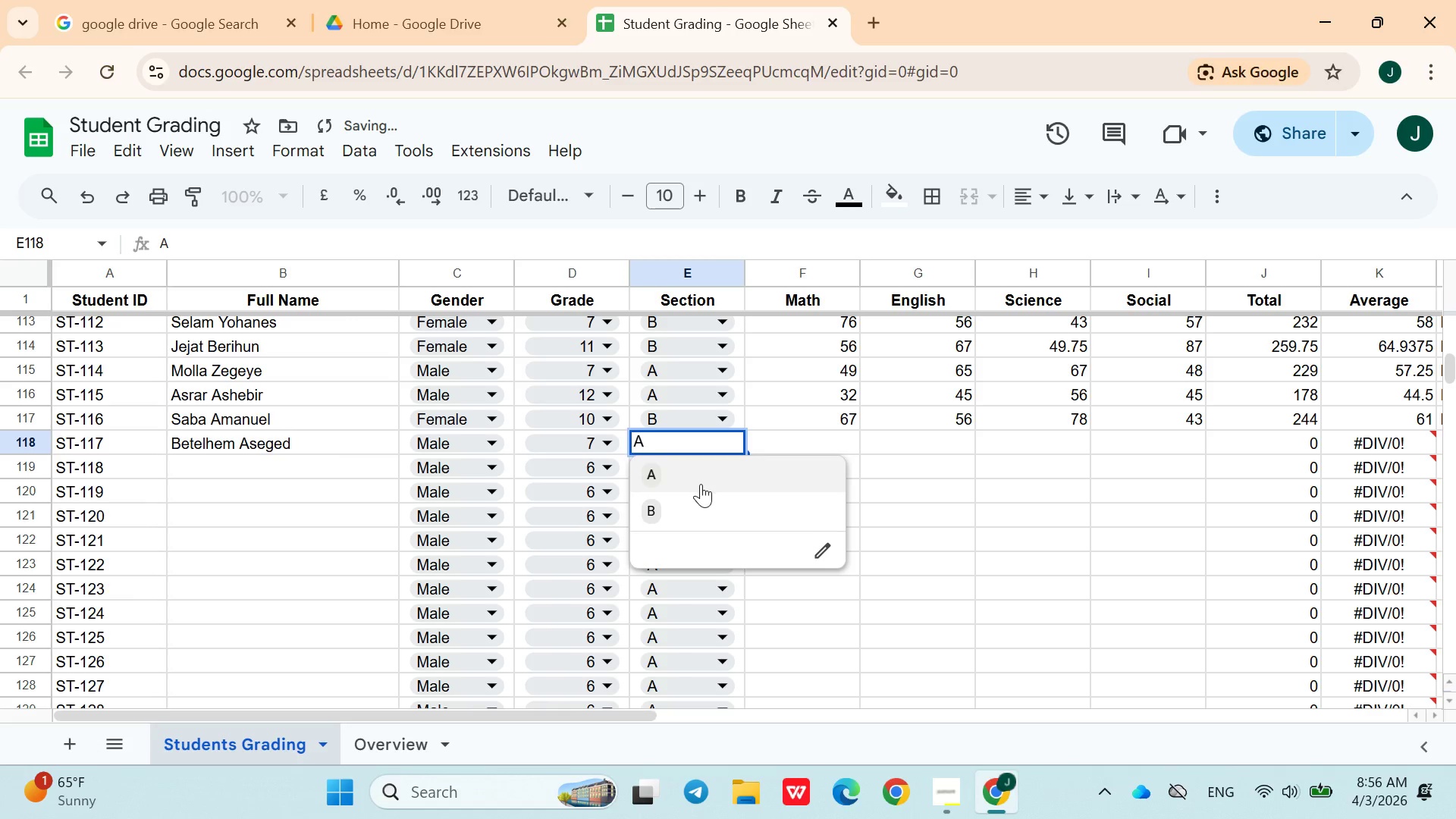 
left_click([689, 506])
 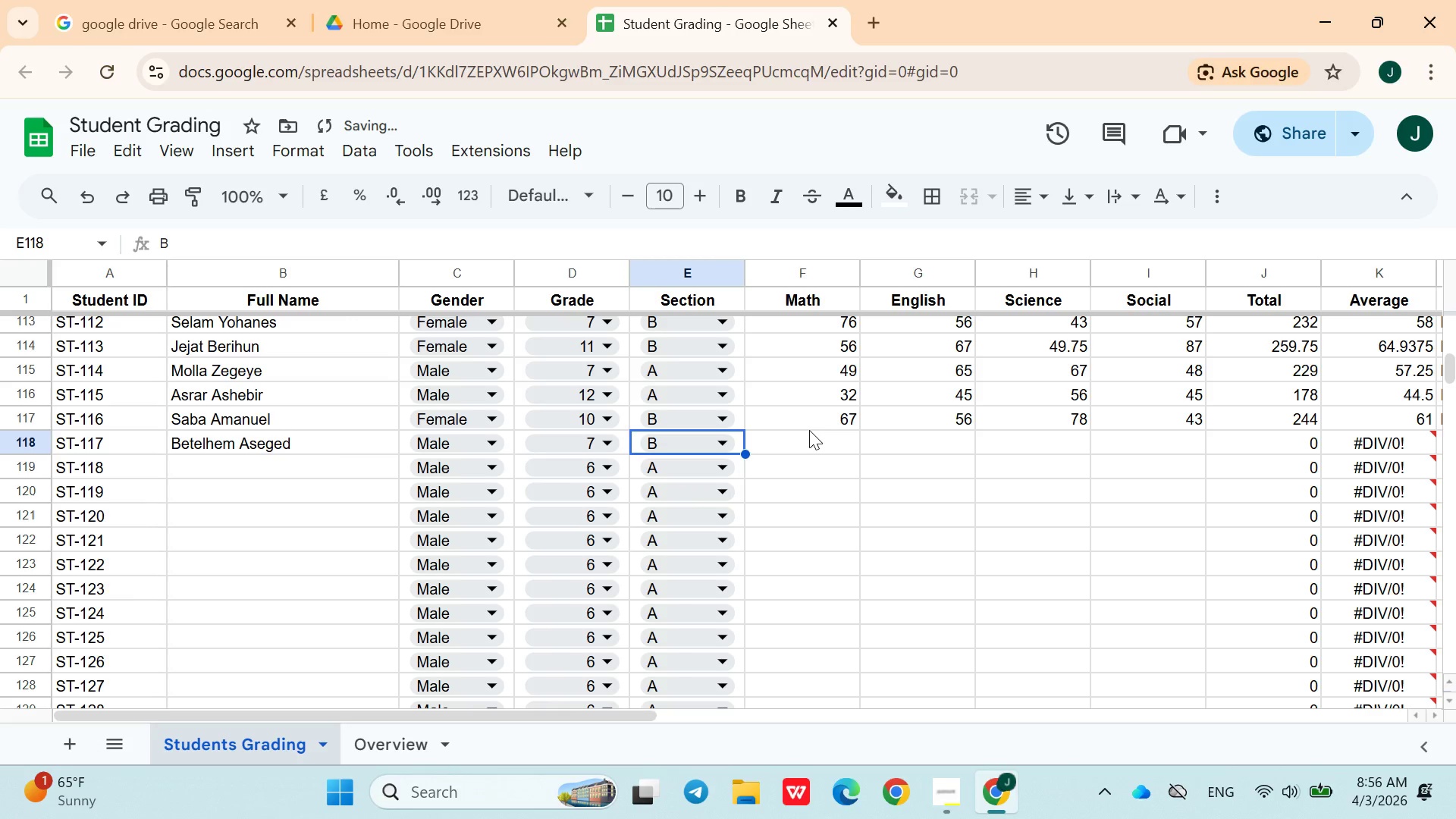 
left_click([809, 437])
 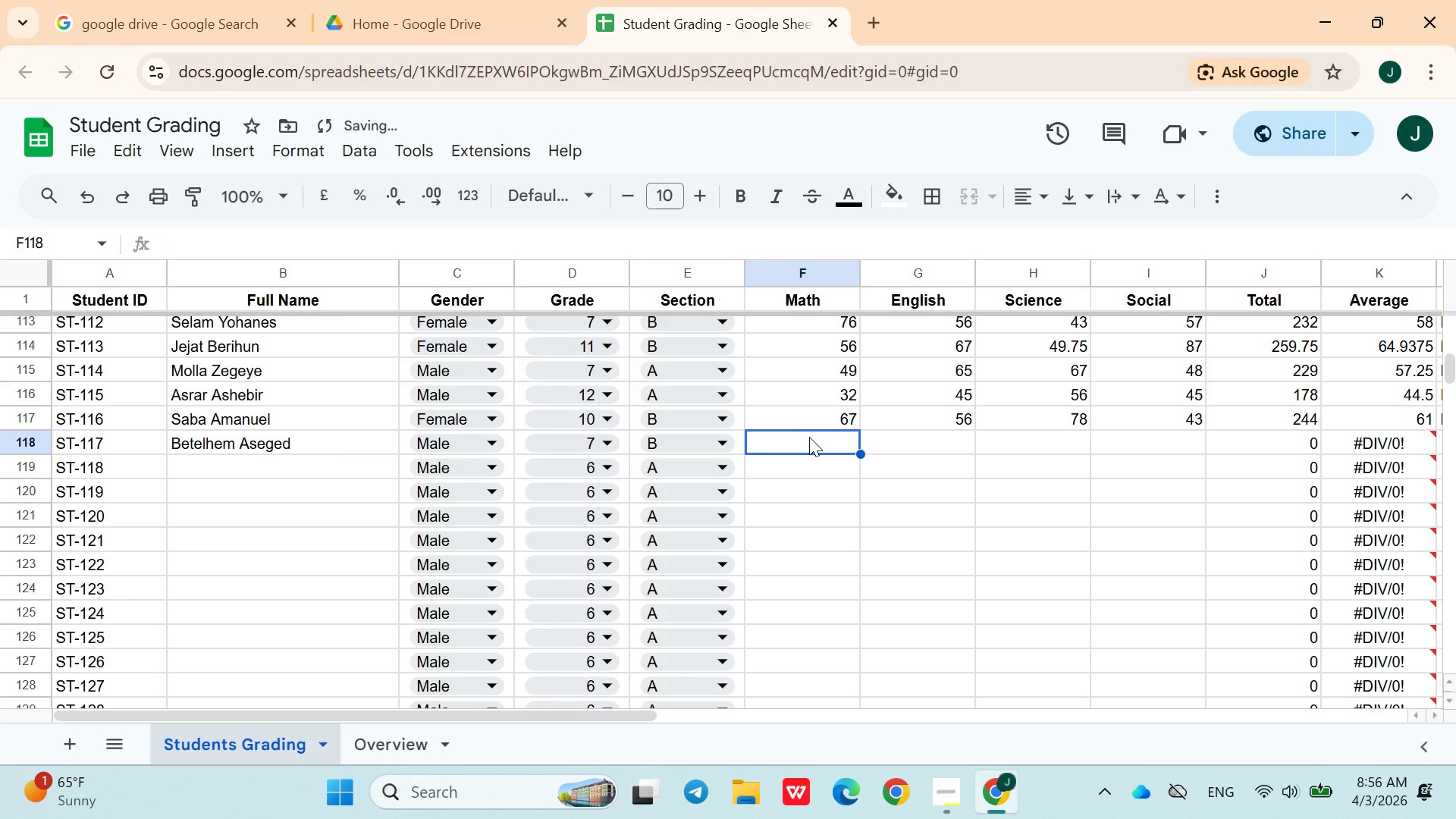 
type(76)
 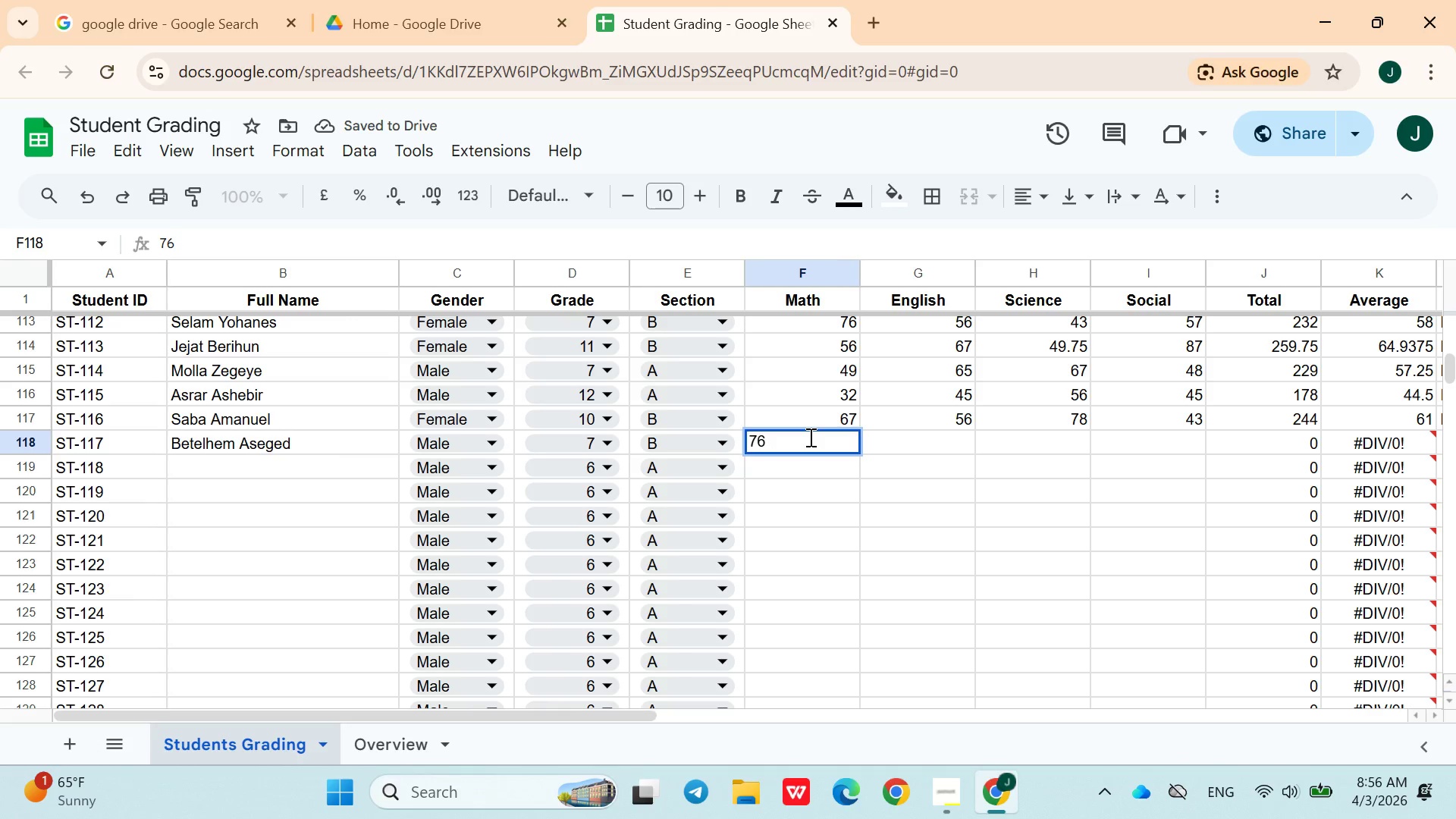 
key(ArrowRight)
 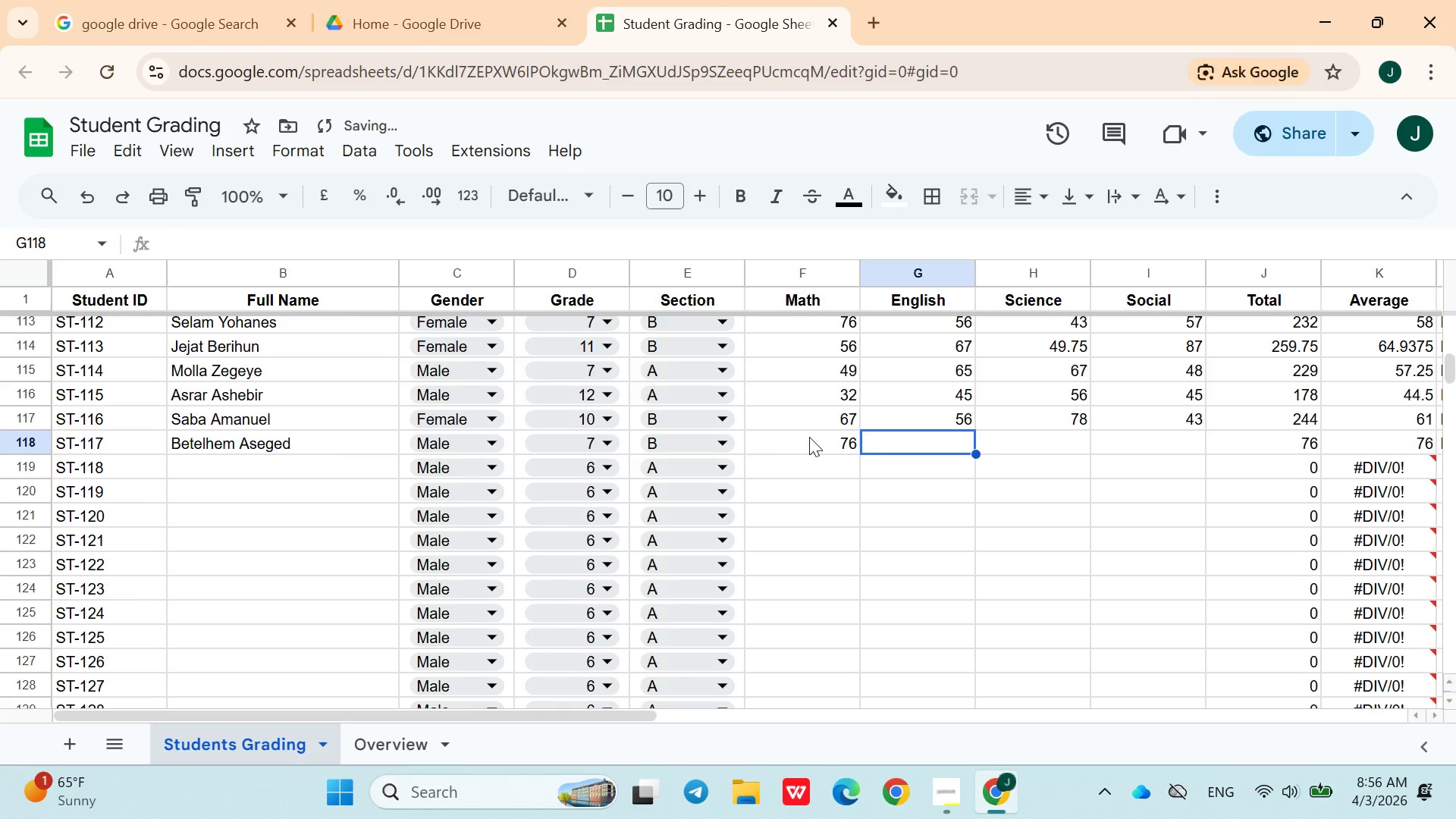 
type(56)
 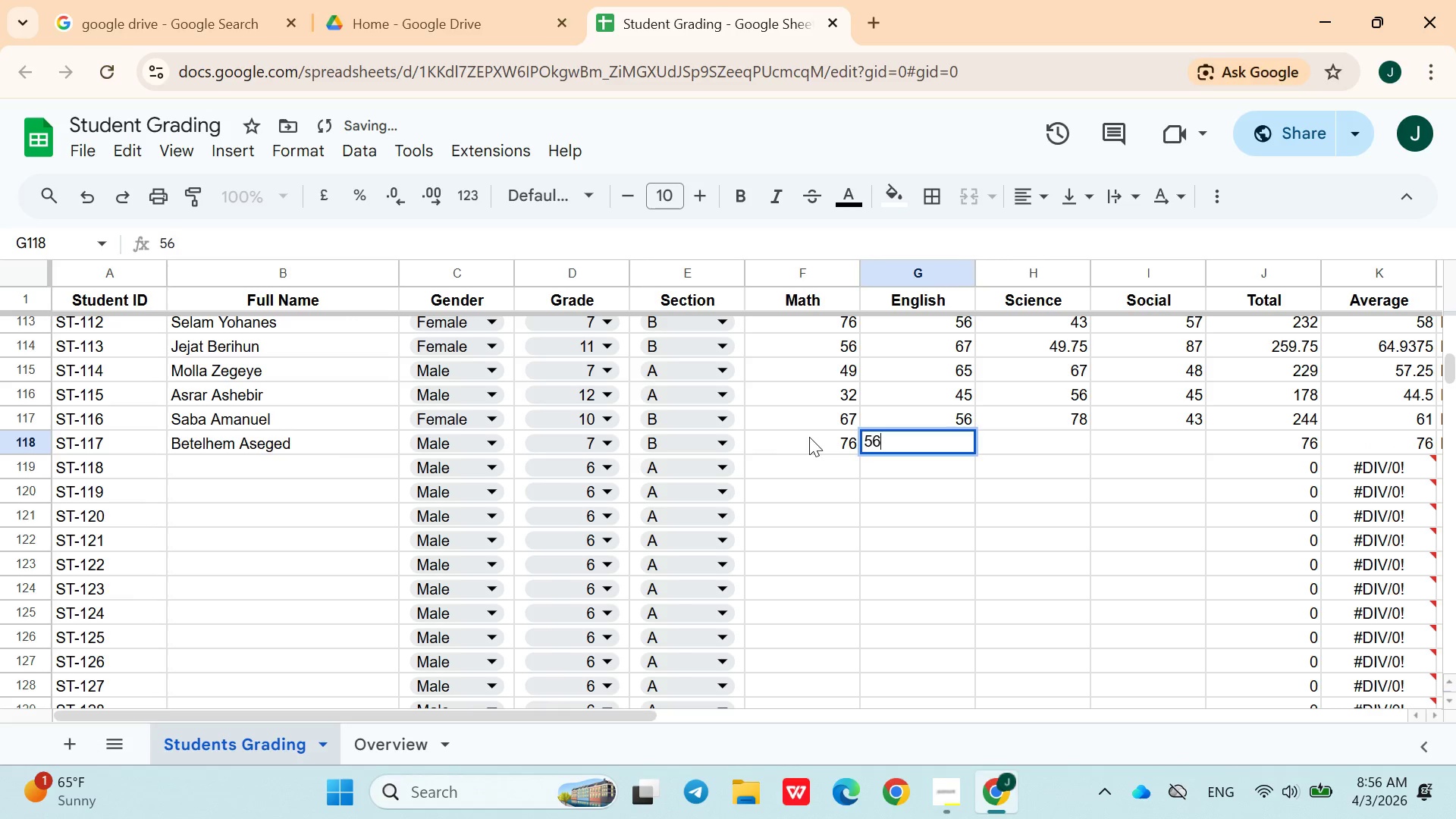 
key(ArrowRight)
 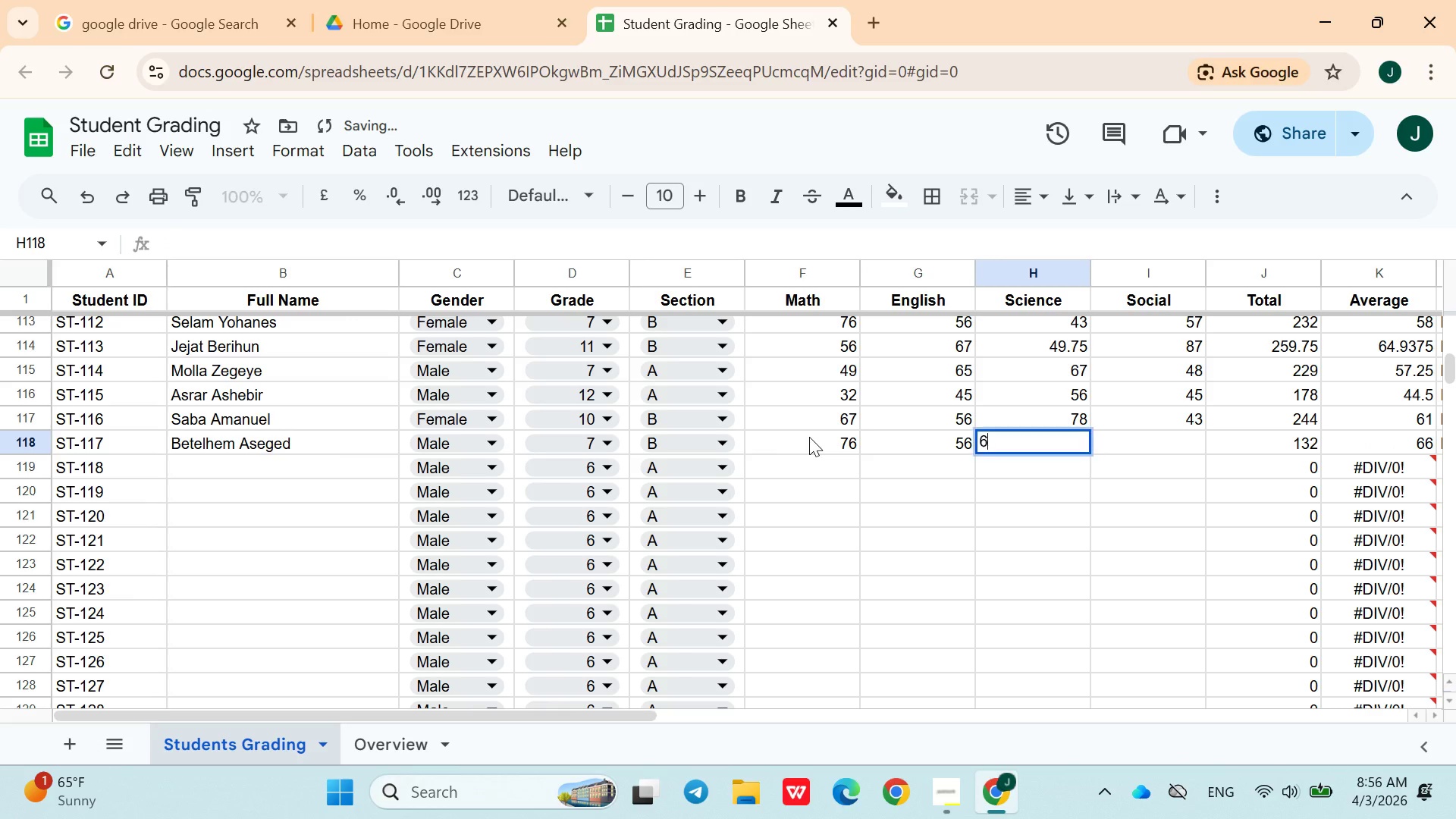 
type(62)
 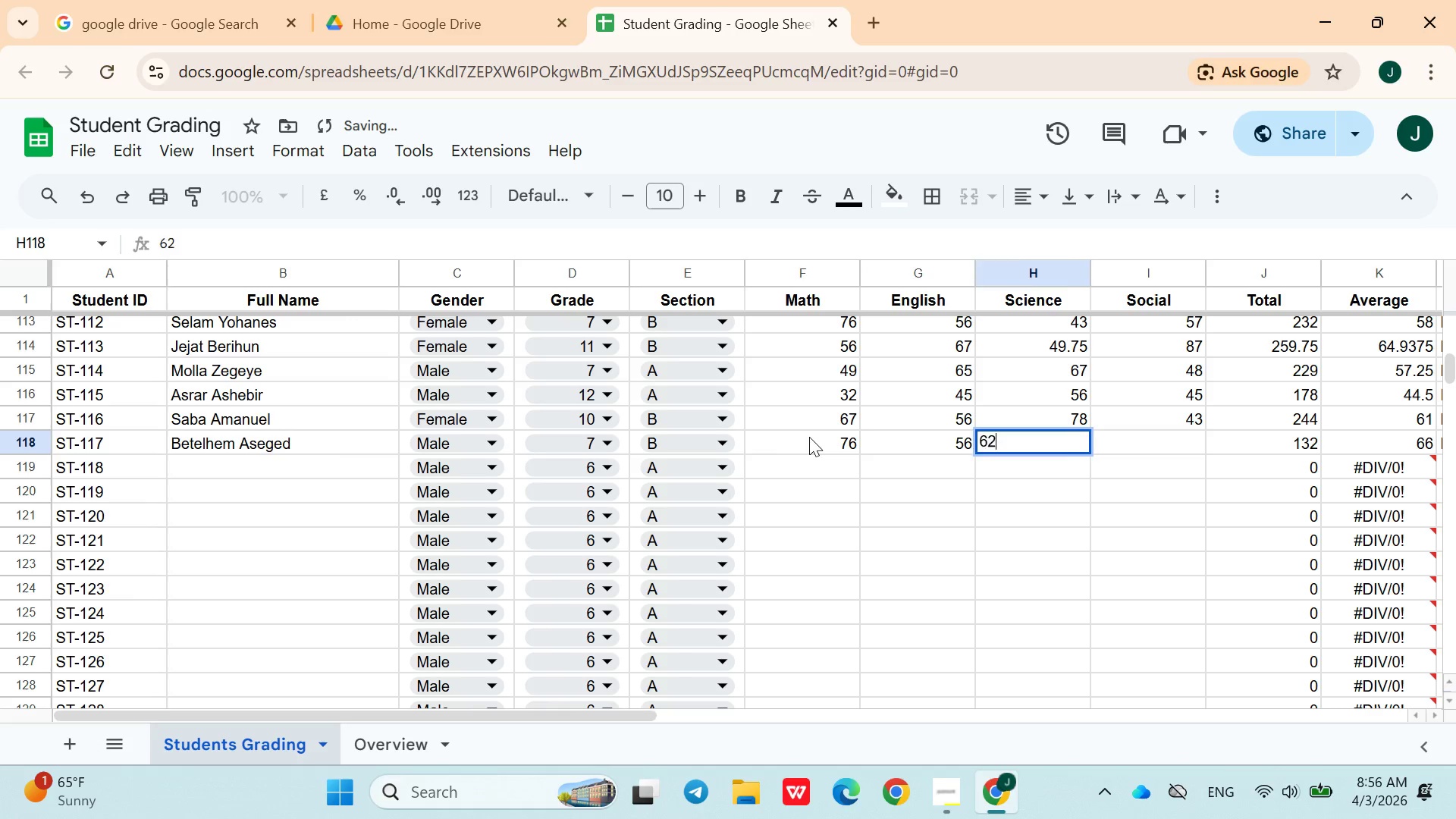 
key(ArrowRight)
 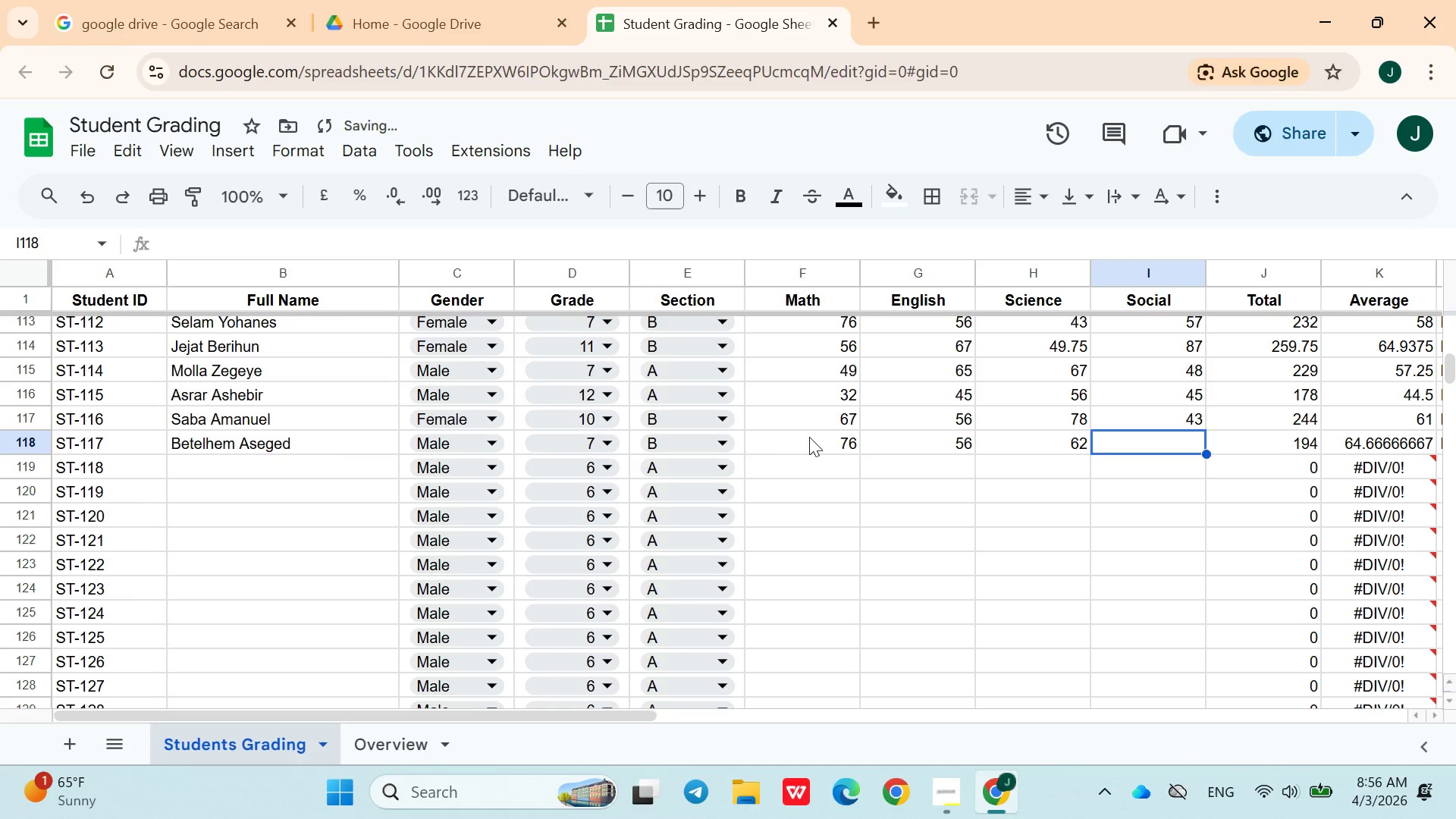 
type(45)
 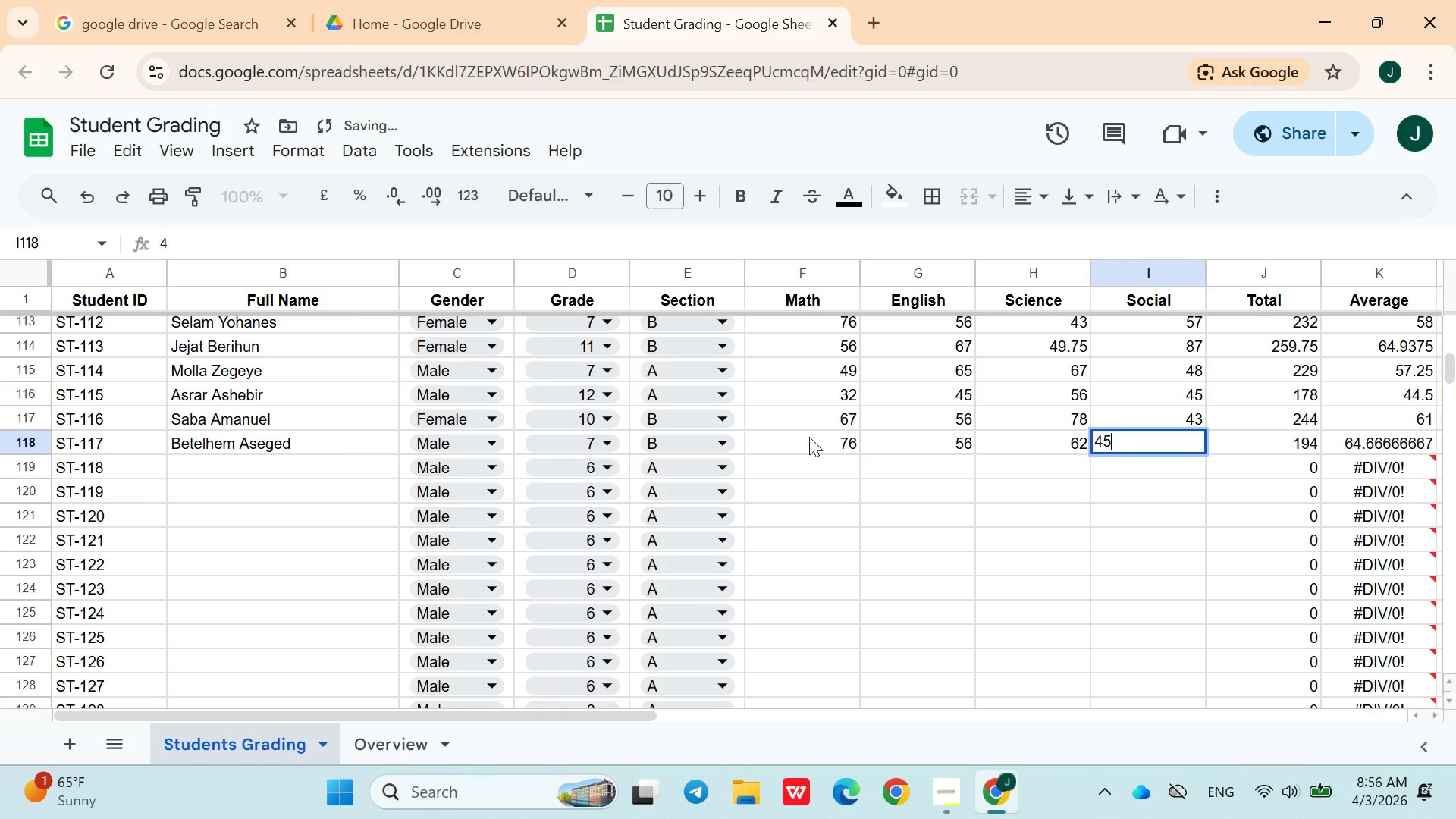 
key(ArrowRight)
 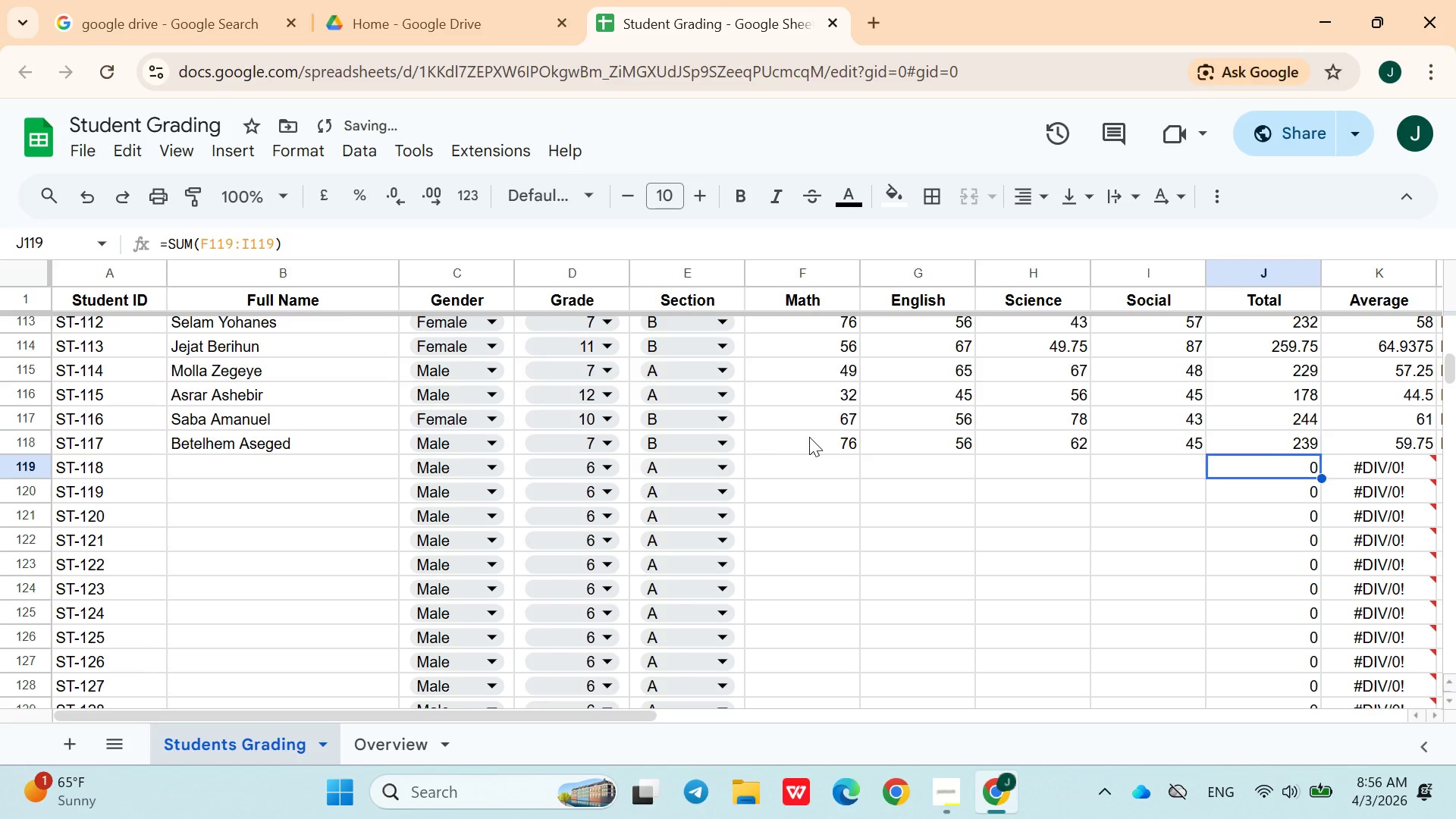 
key(ArrowDown)
 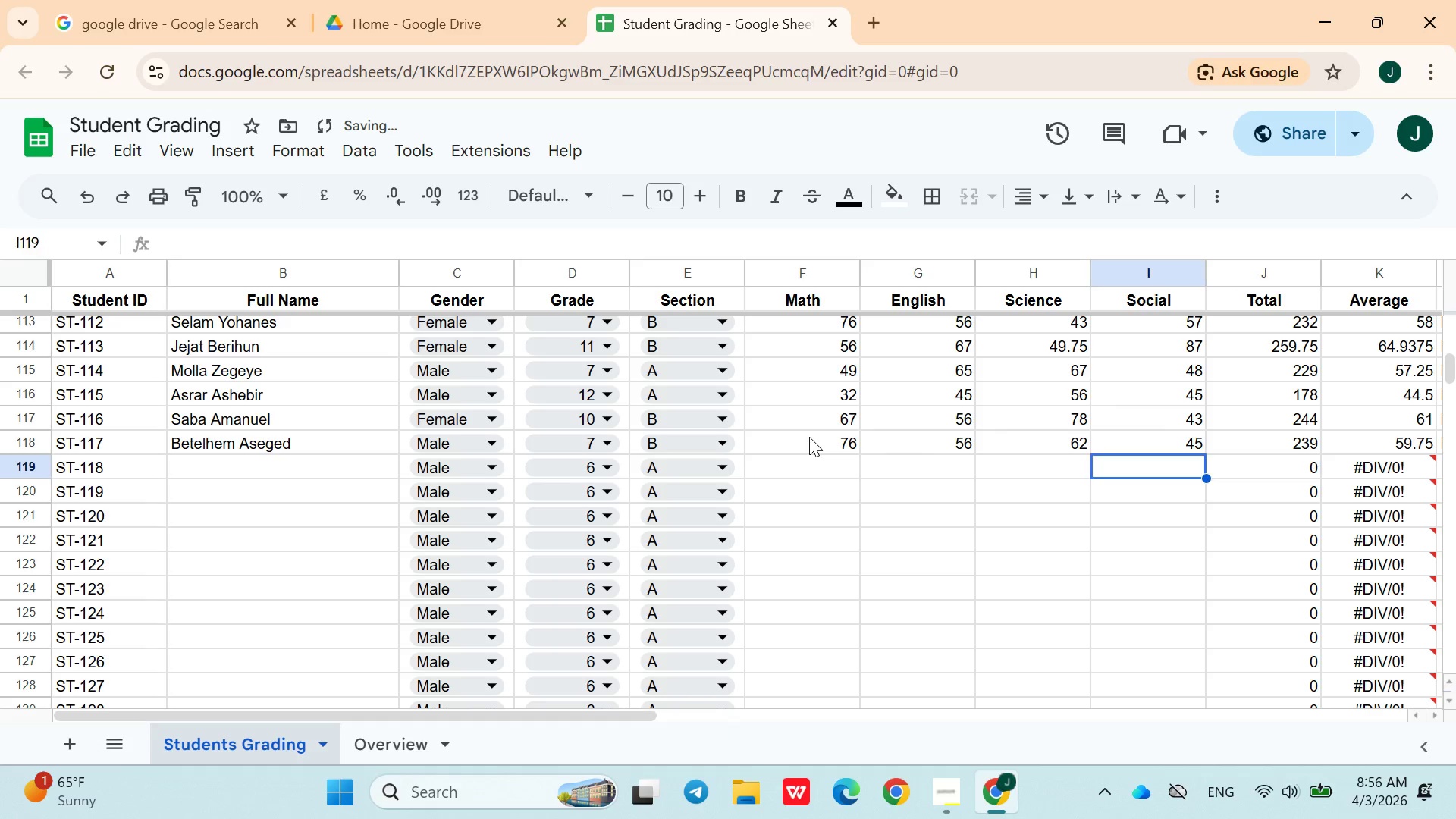 
hold_key(key=ArrowLeft, duration=0.94)
 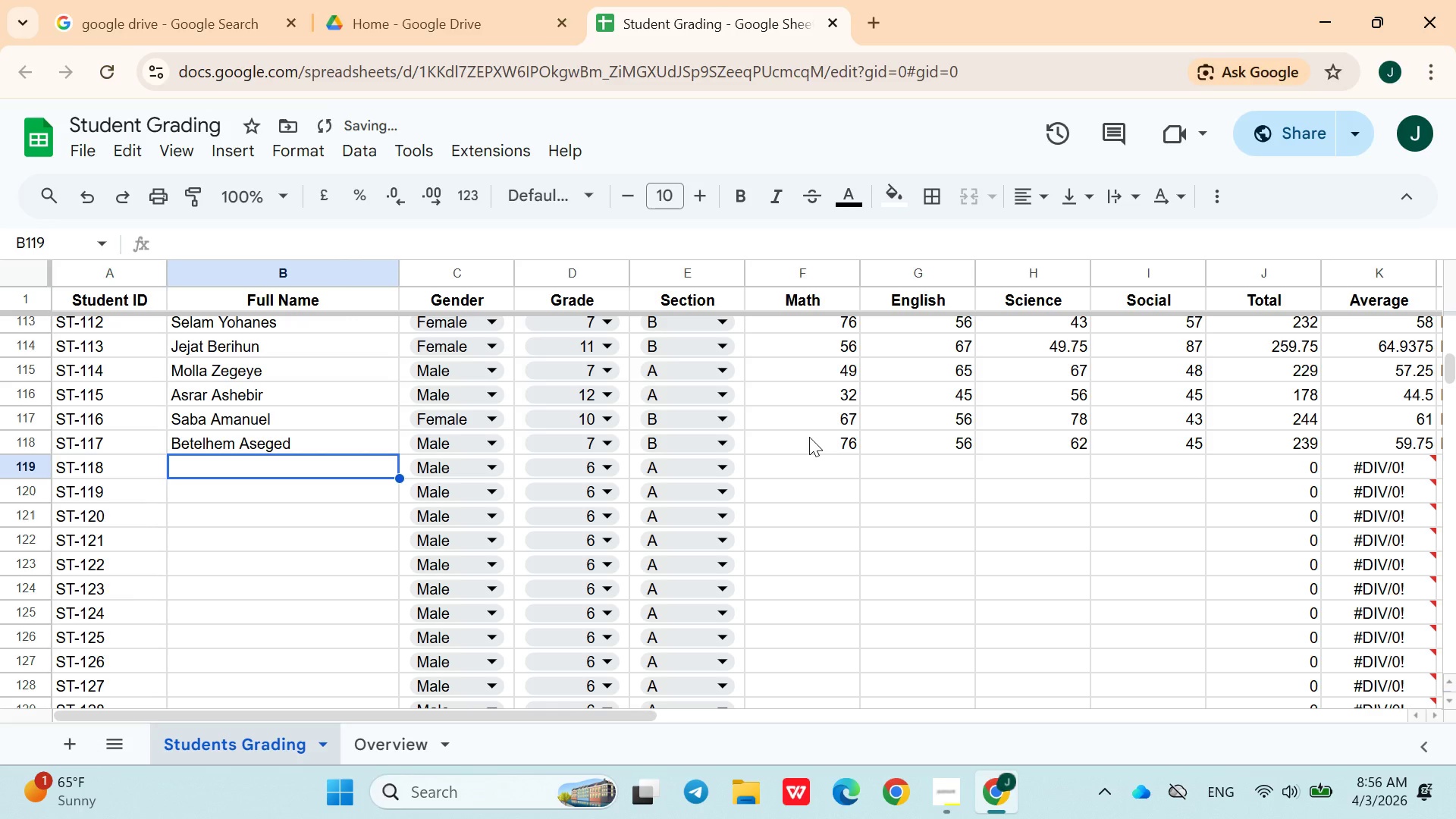 
key(ArrowRight)
 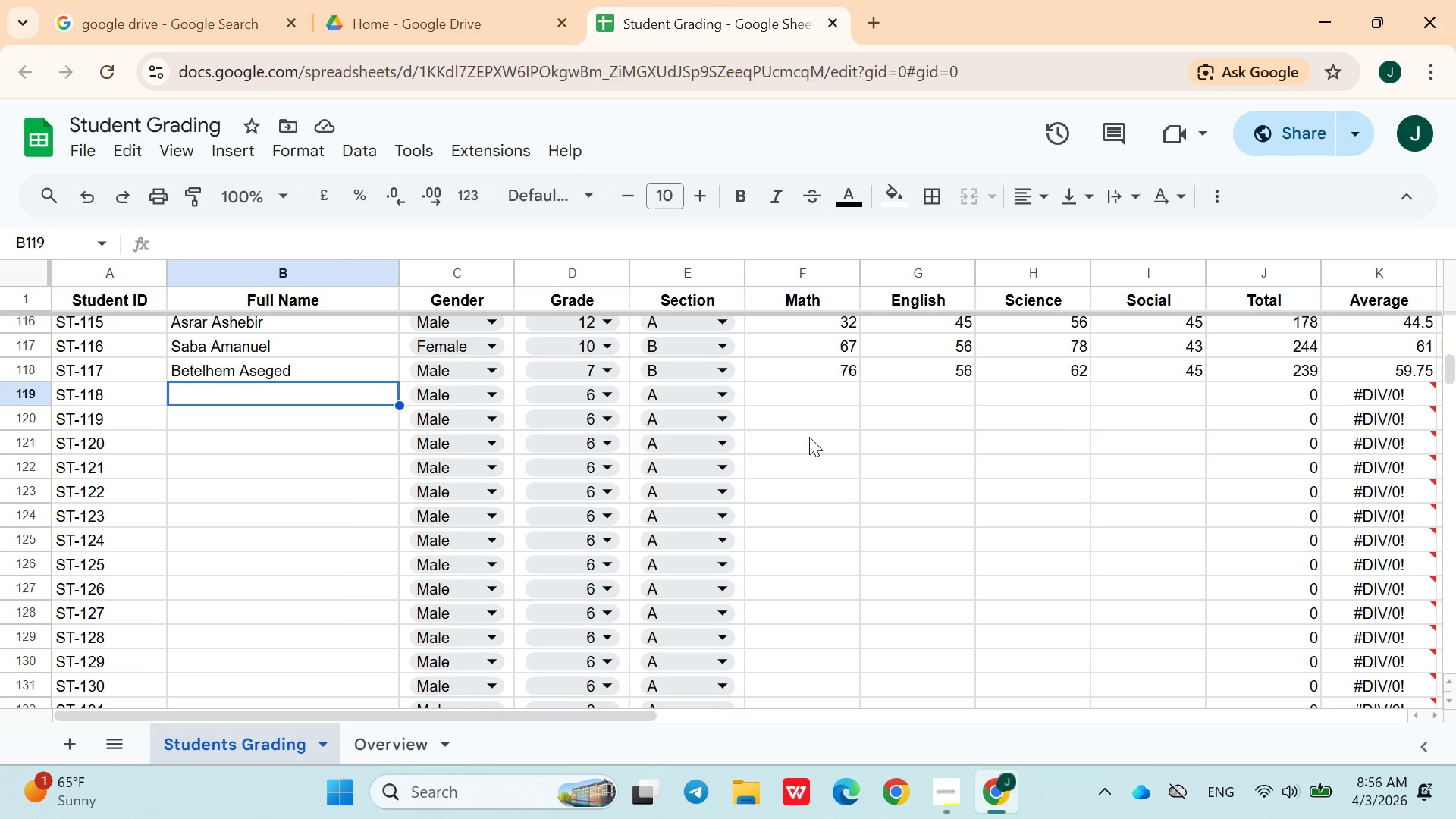 
wait(9.34)
 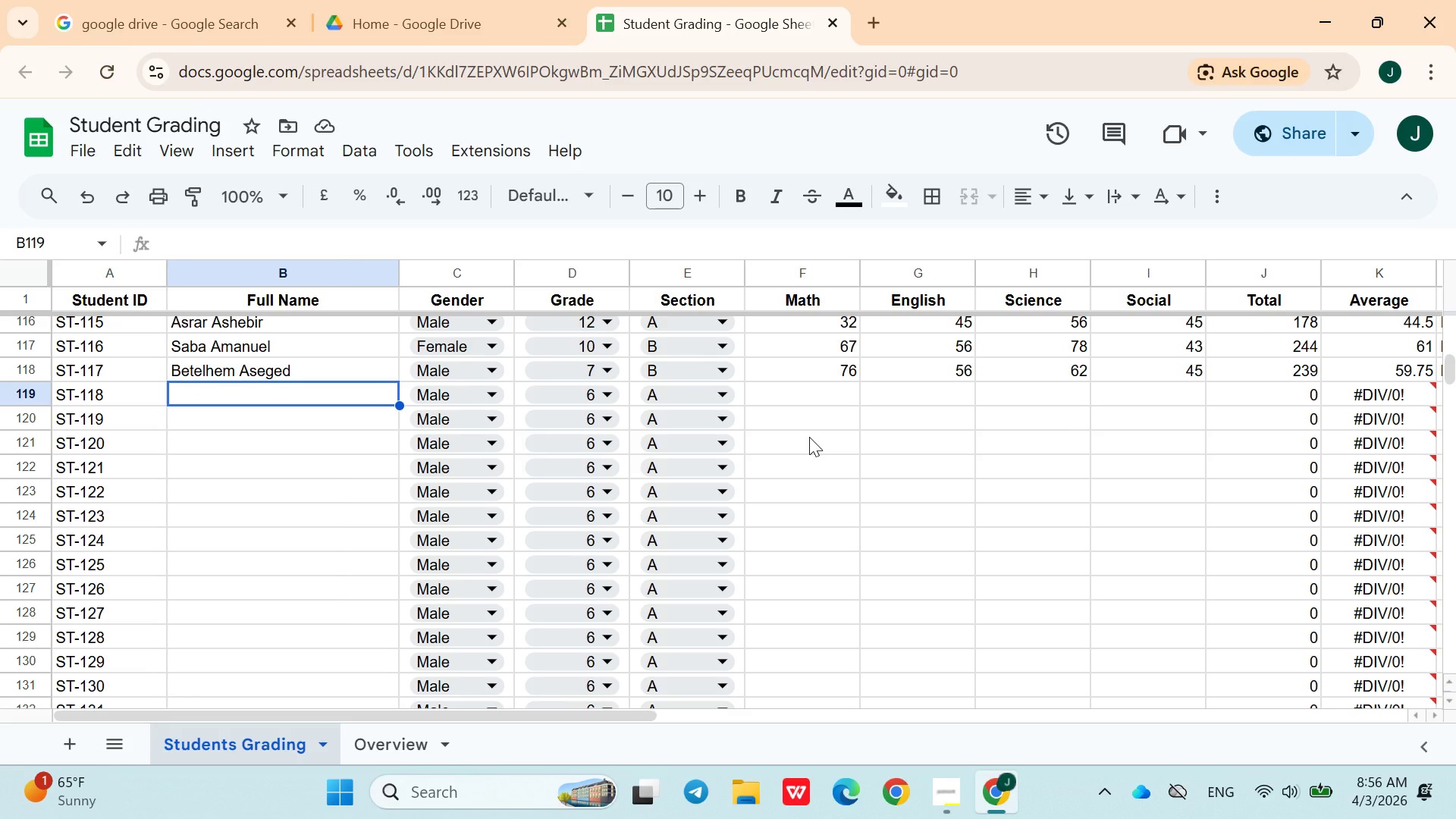 
left_click([519, 413])
 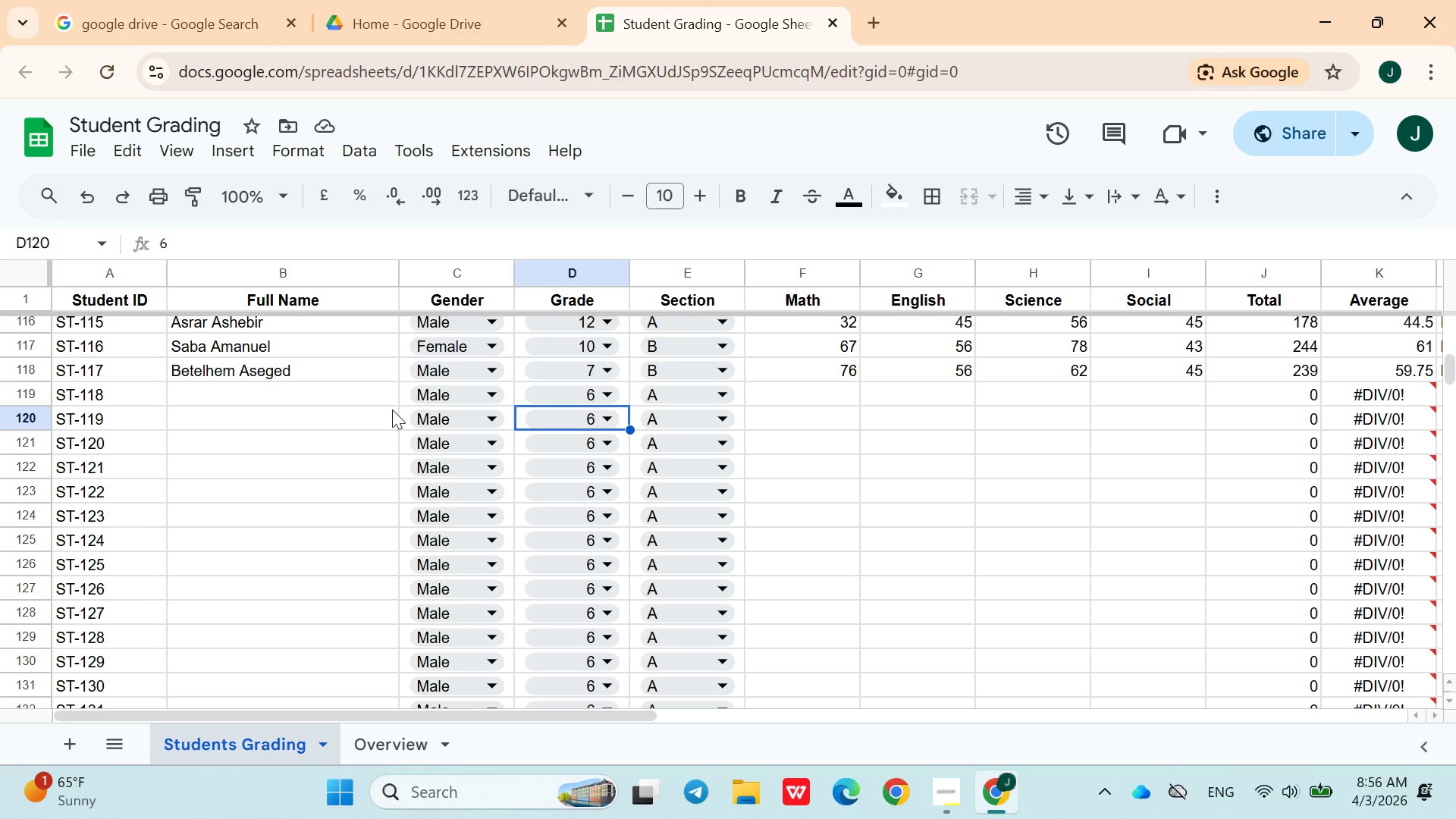 
left_click([369, 400])
 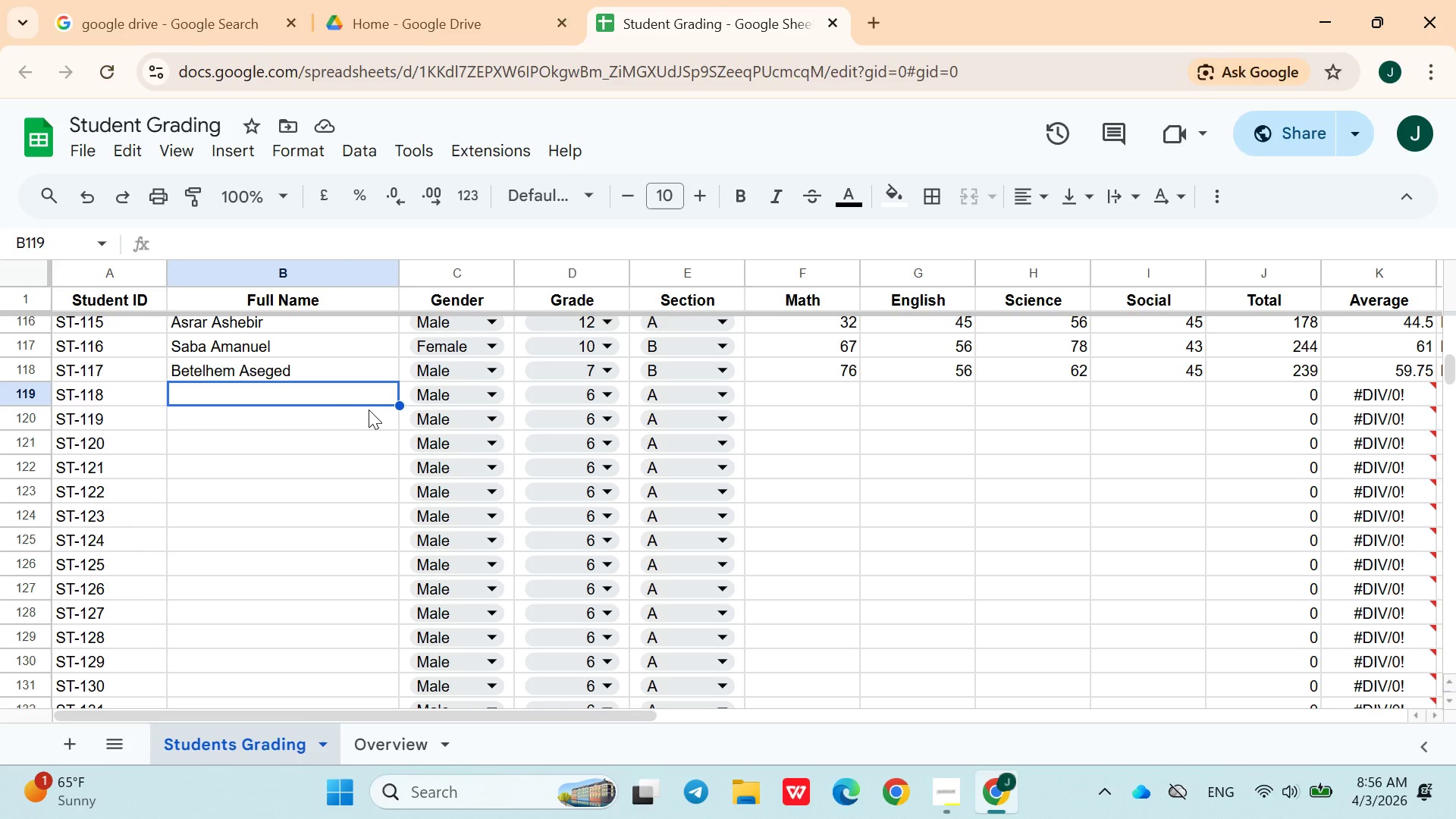 
wait(11.05)
 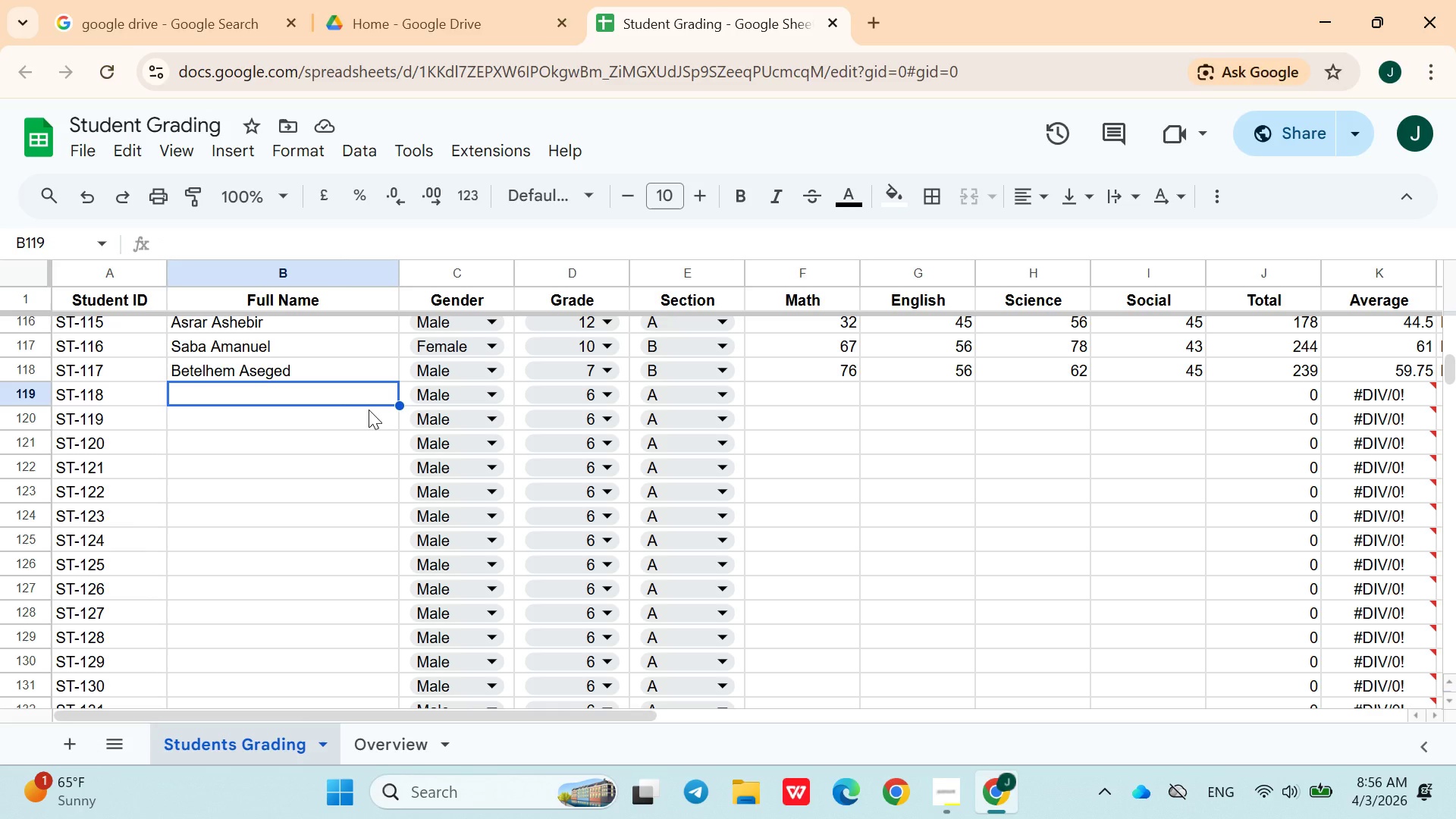 
type(Bekele K)
key(Backspace)
type(goshu)
 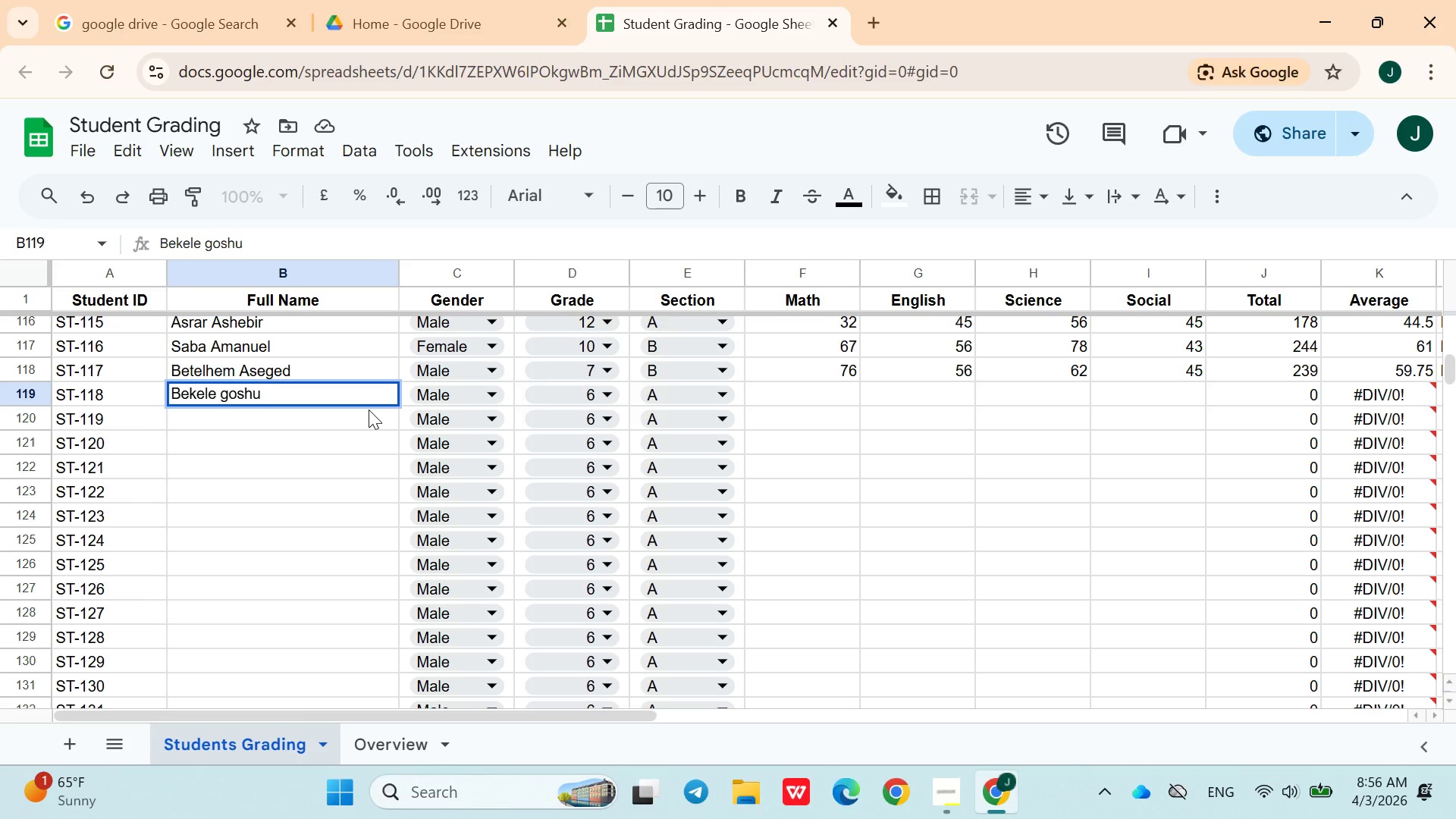 
left_click([537, 391])
 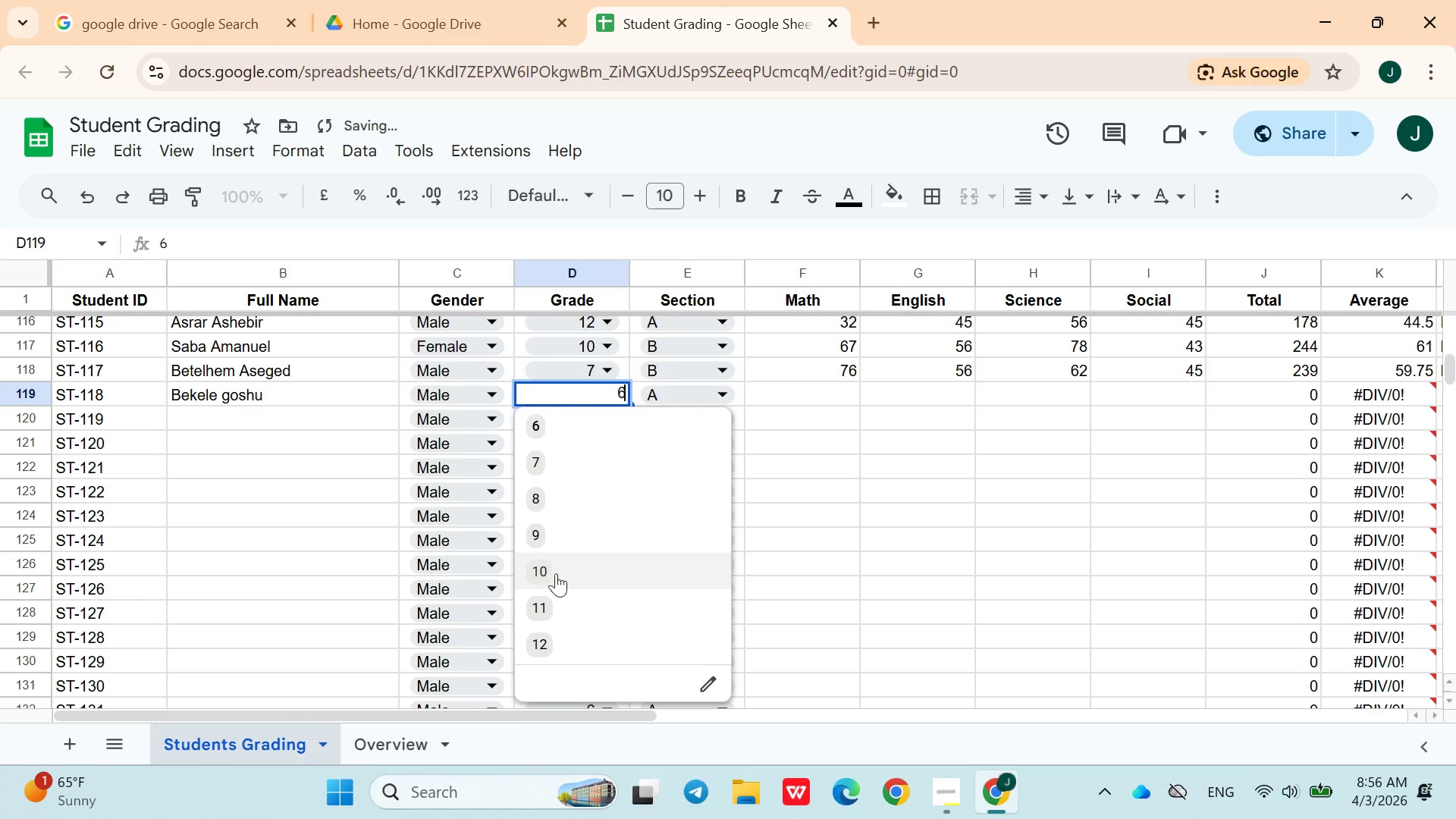 
left_click([556, 596])
 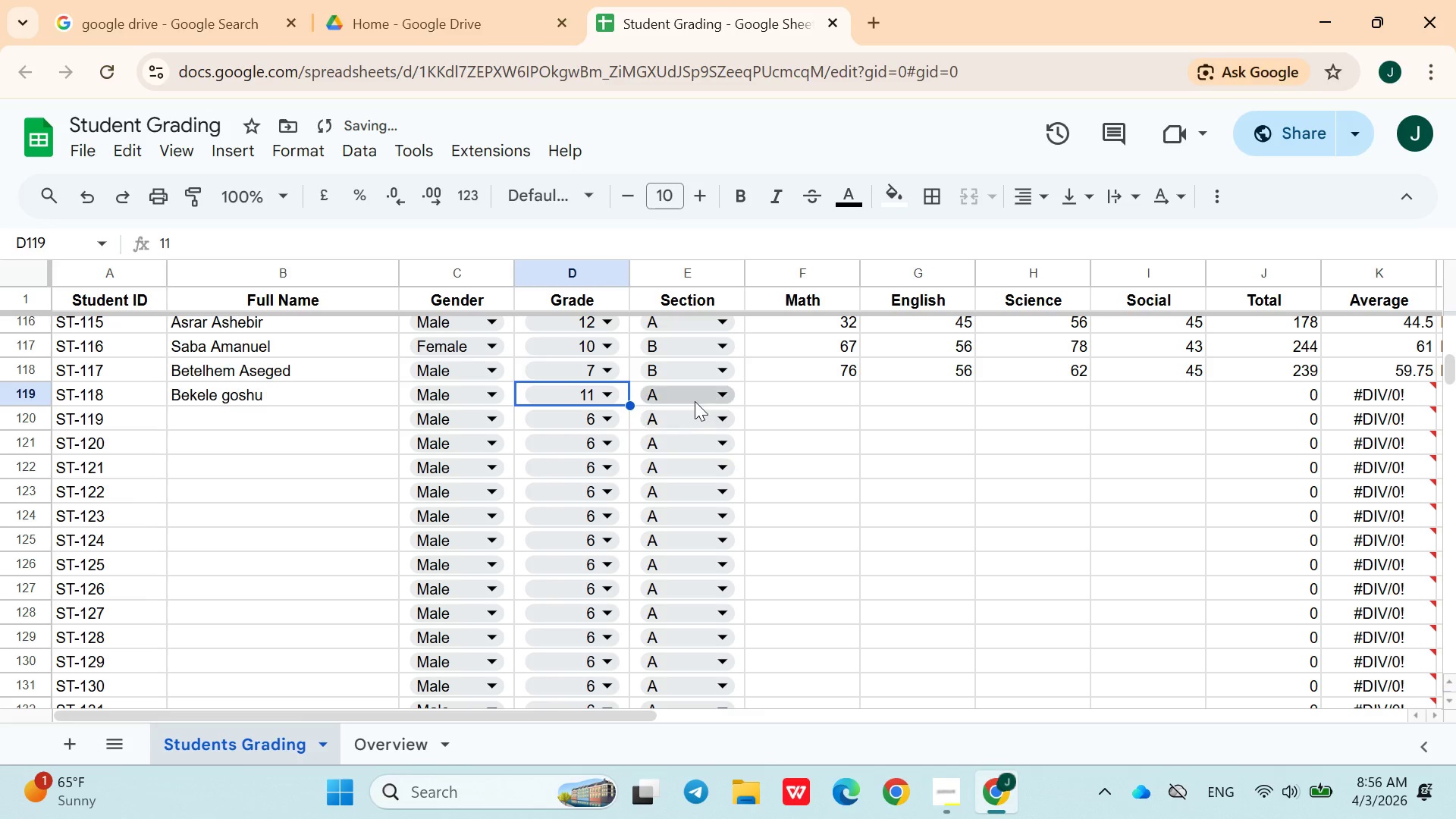 
left_click([695, 398])
 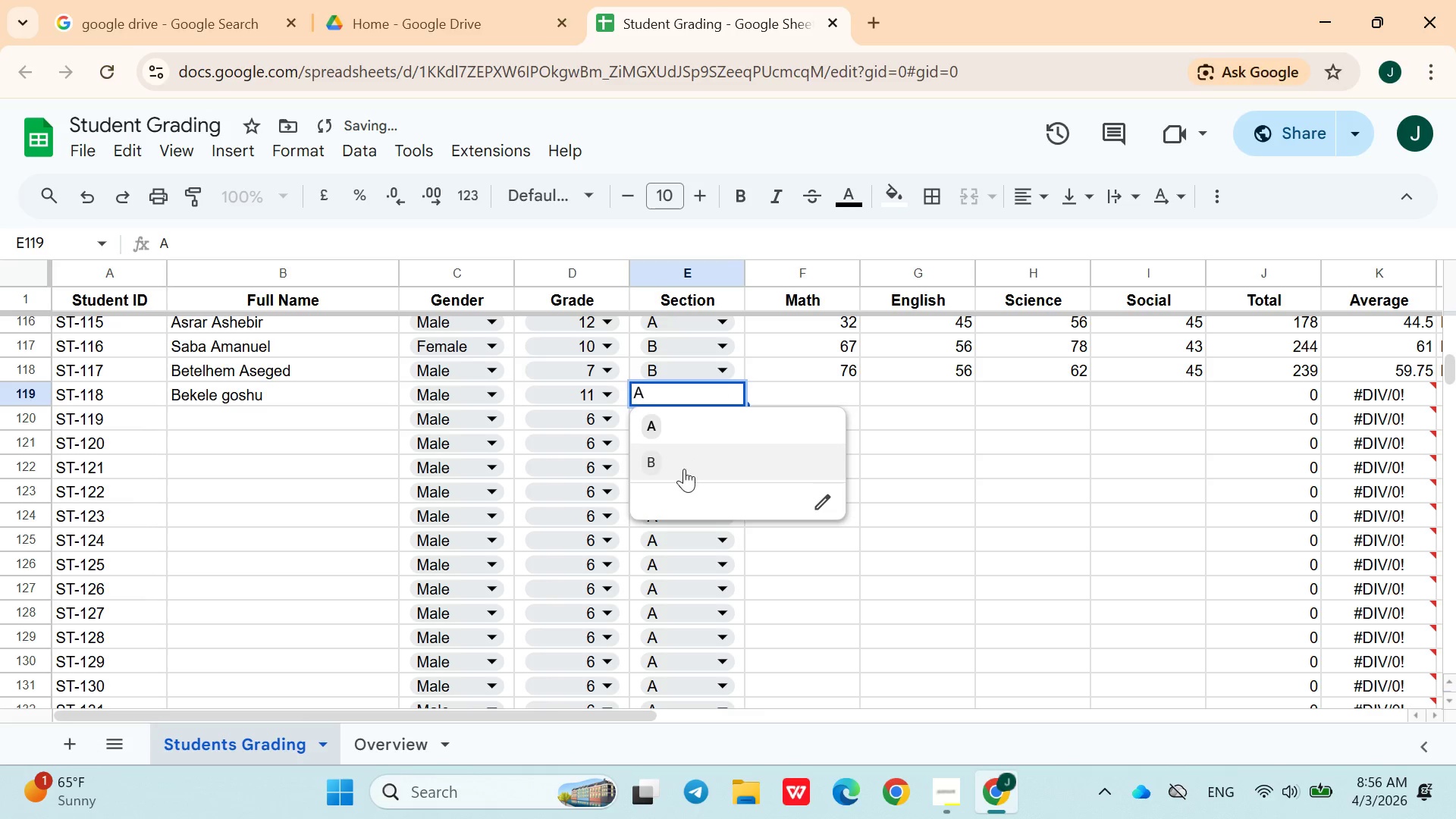 
left_click([684, 470])
 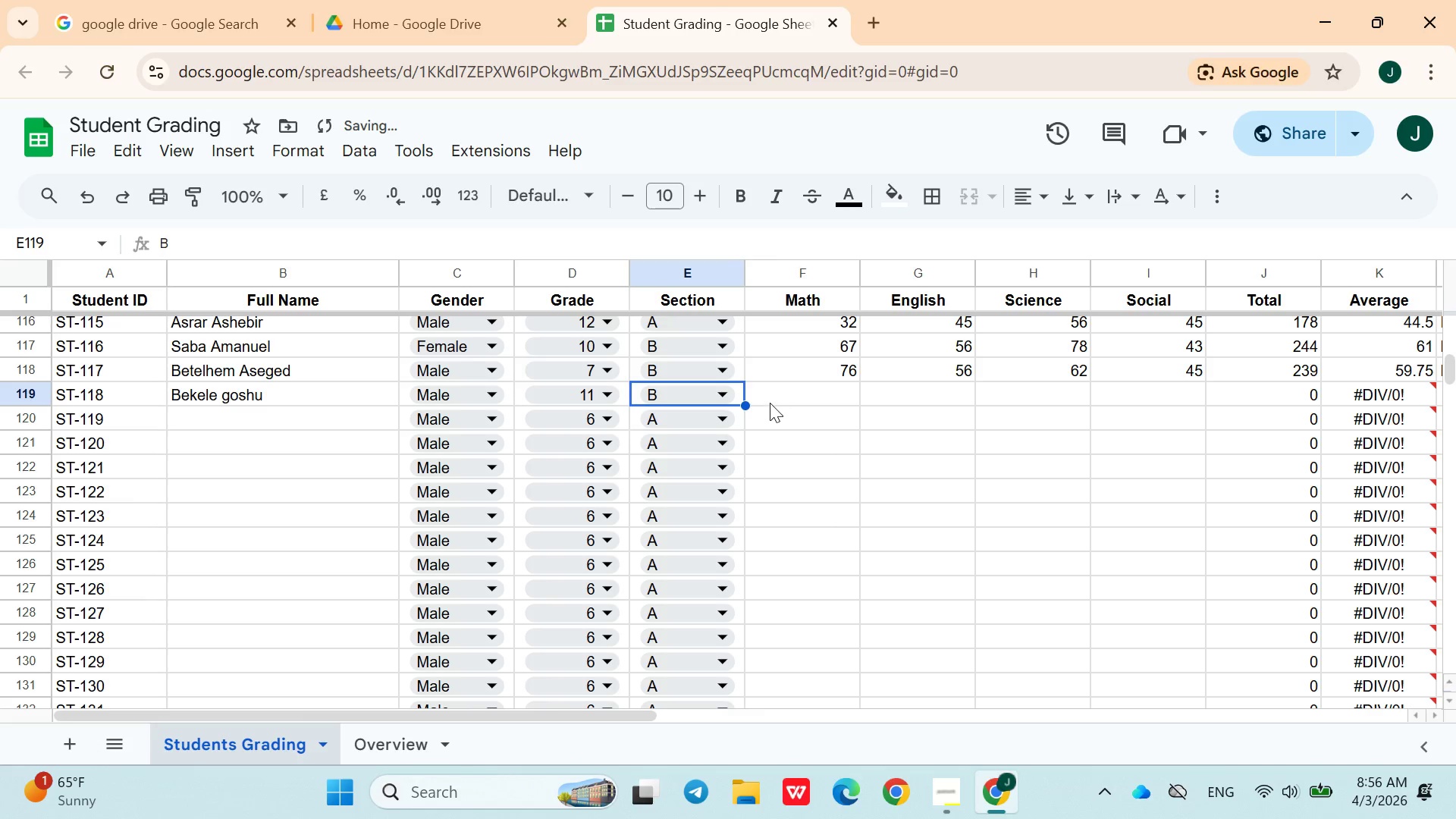 
left_click([787, 392])
 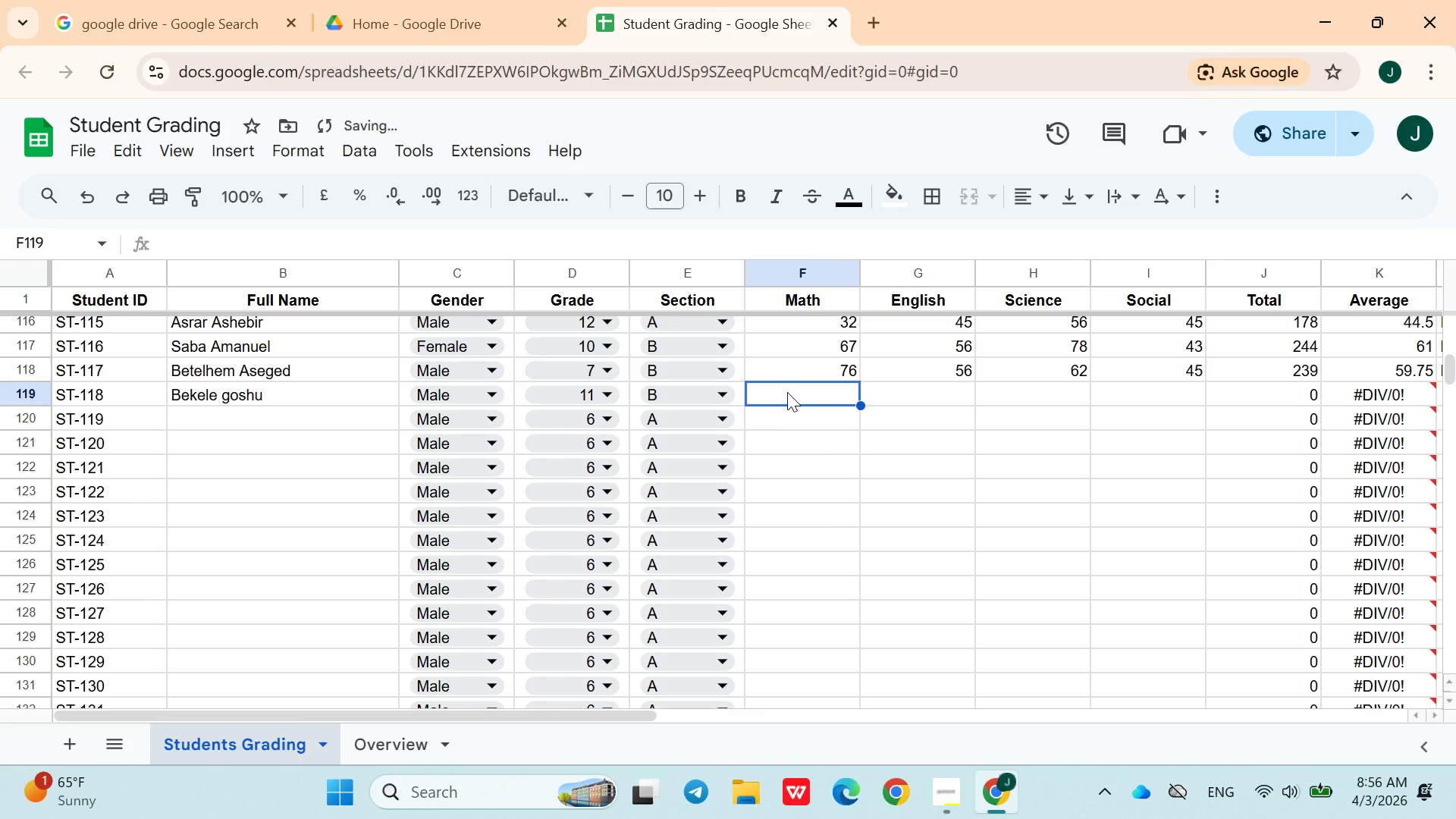 
type(56)
 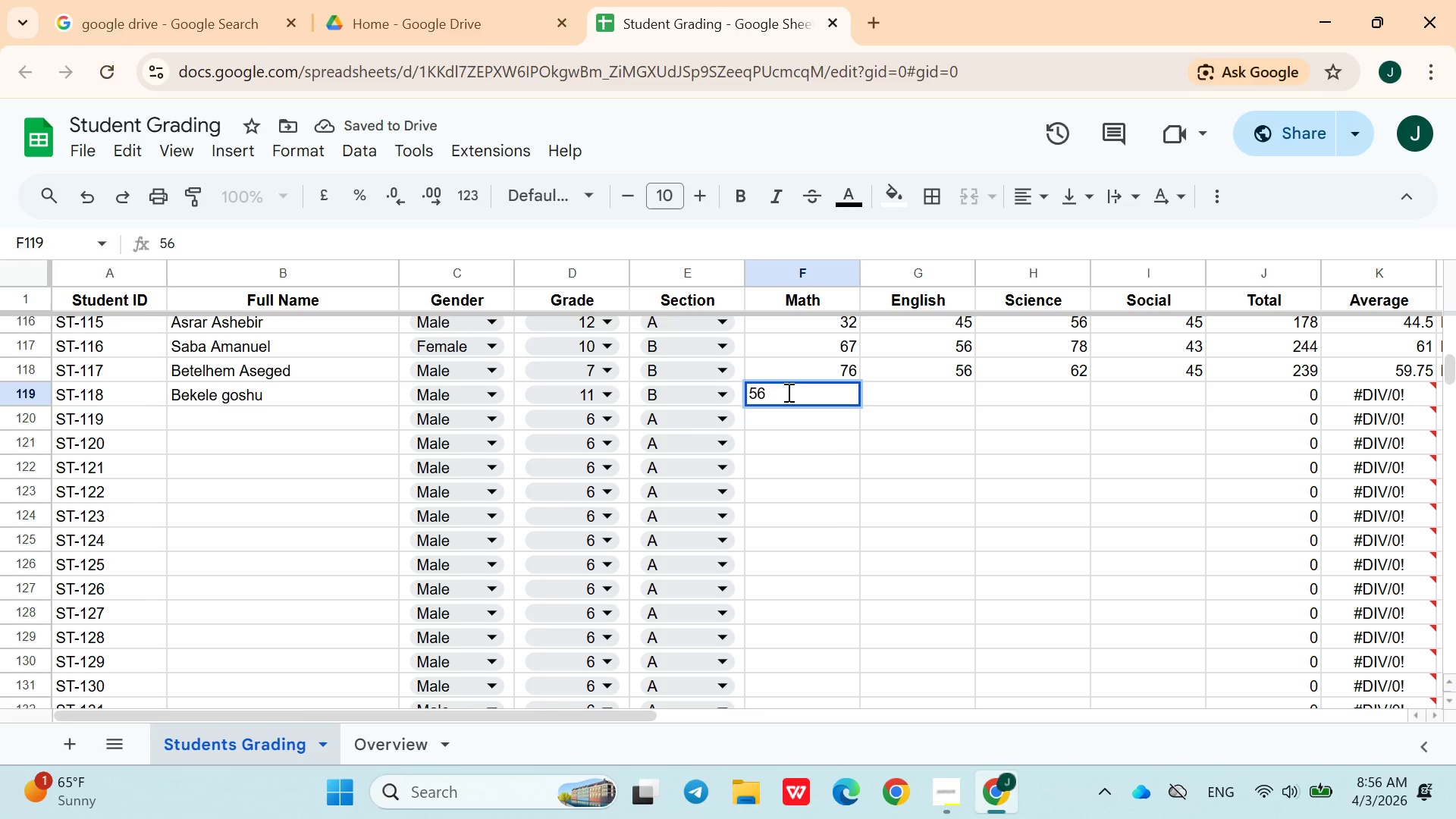 
key(ArrowRight)
 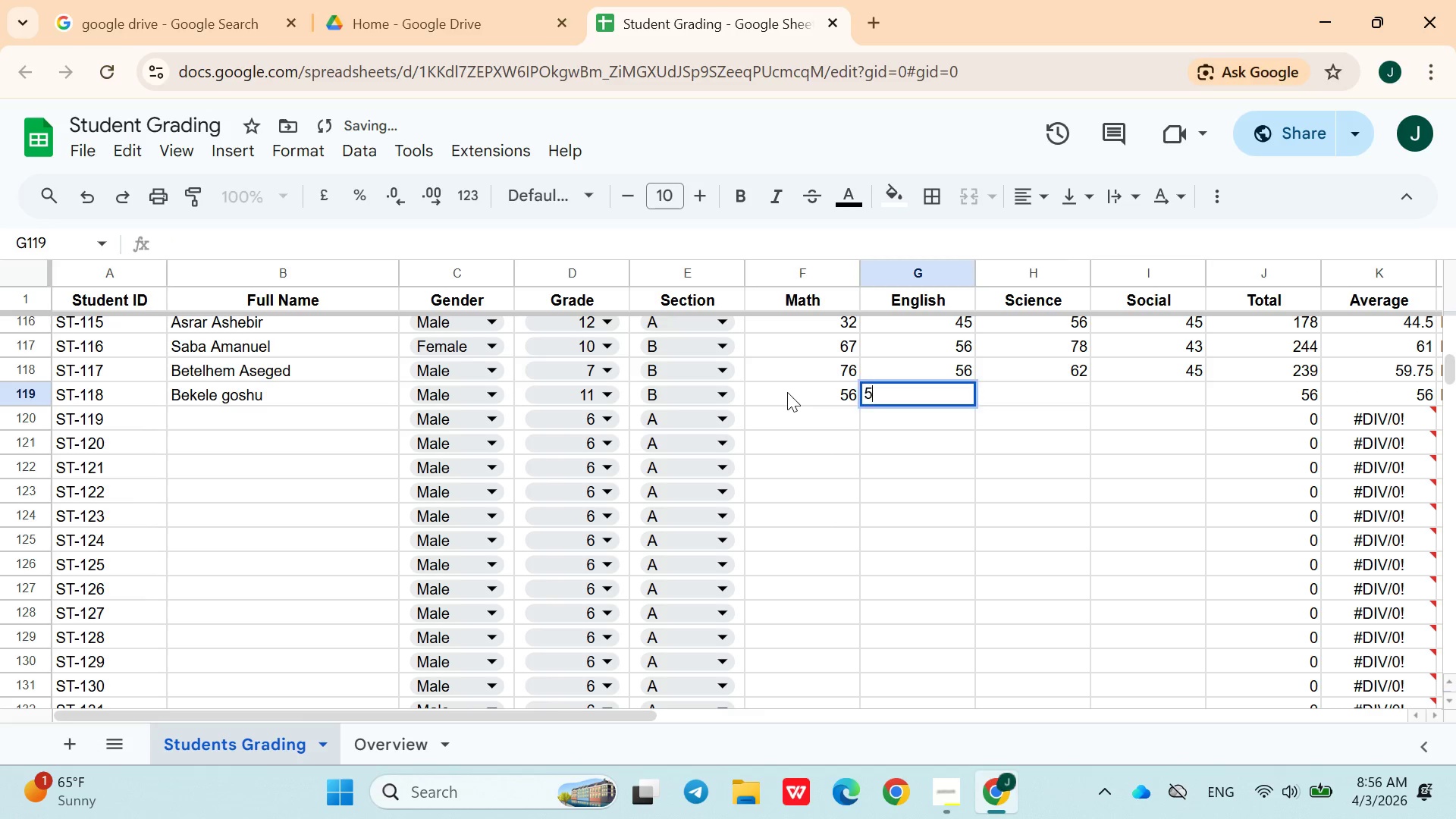 
type(54)
 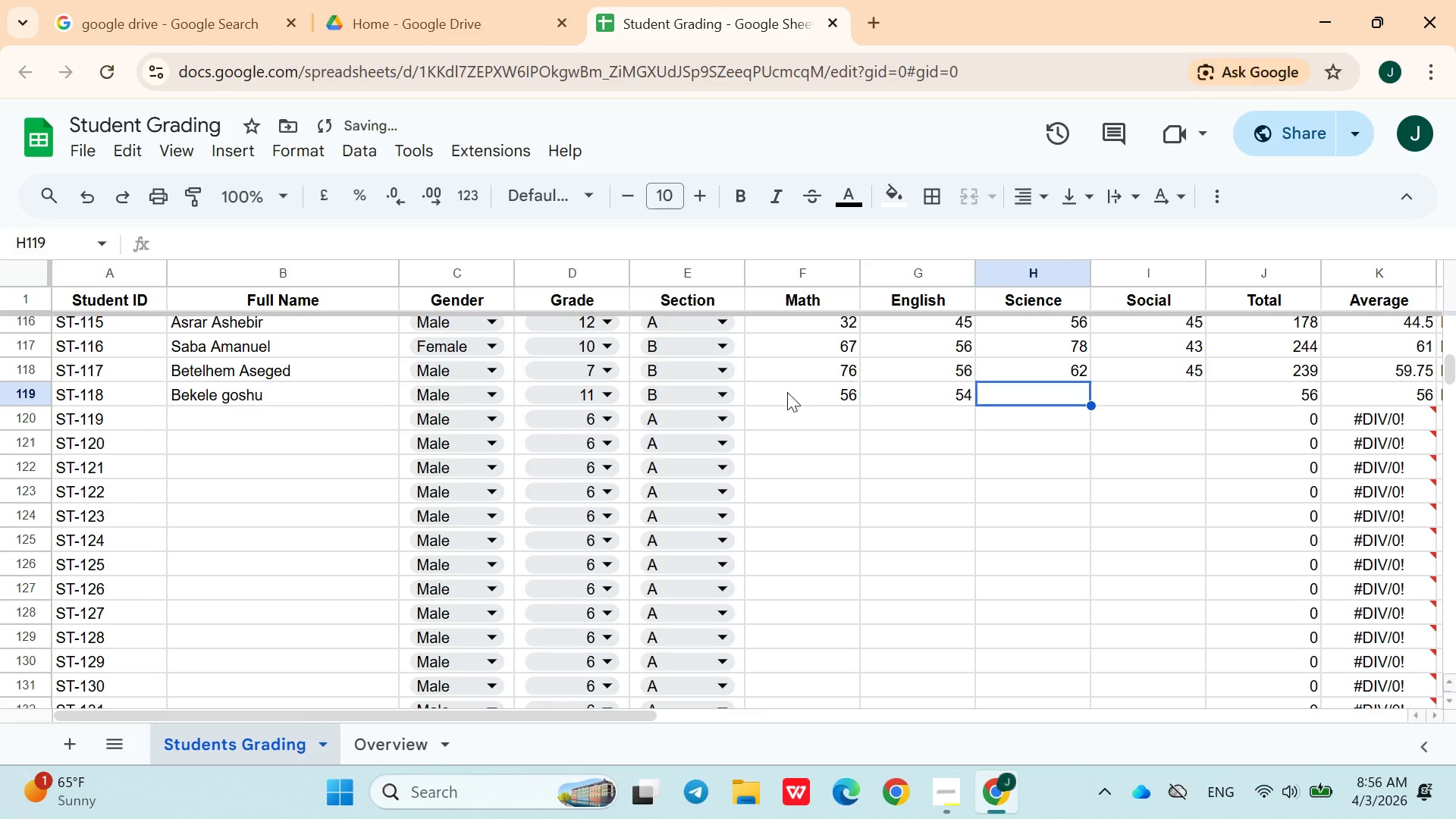 
key(ArrowRight)
 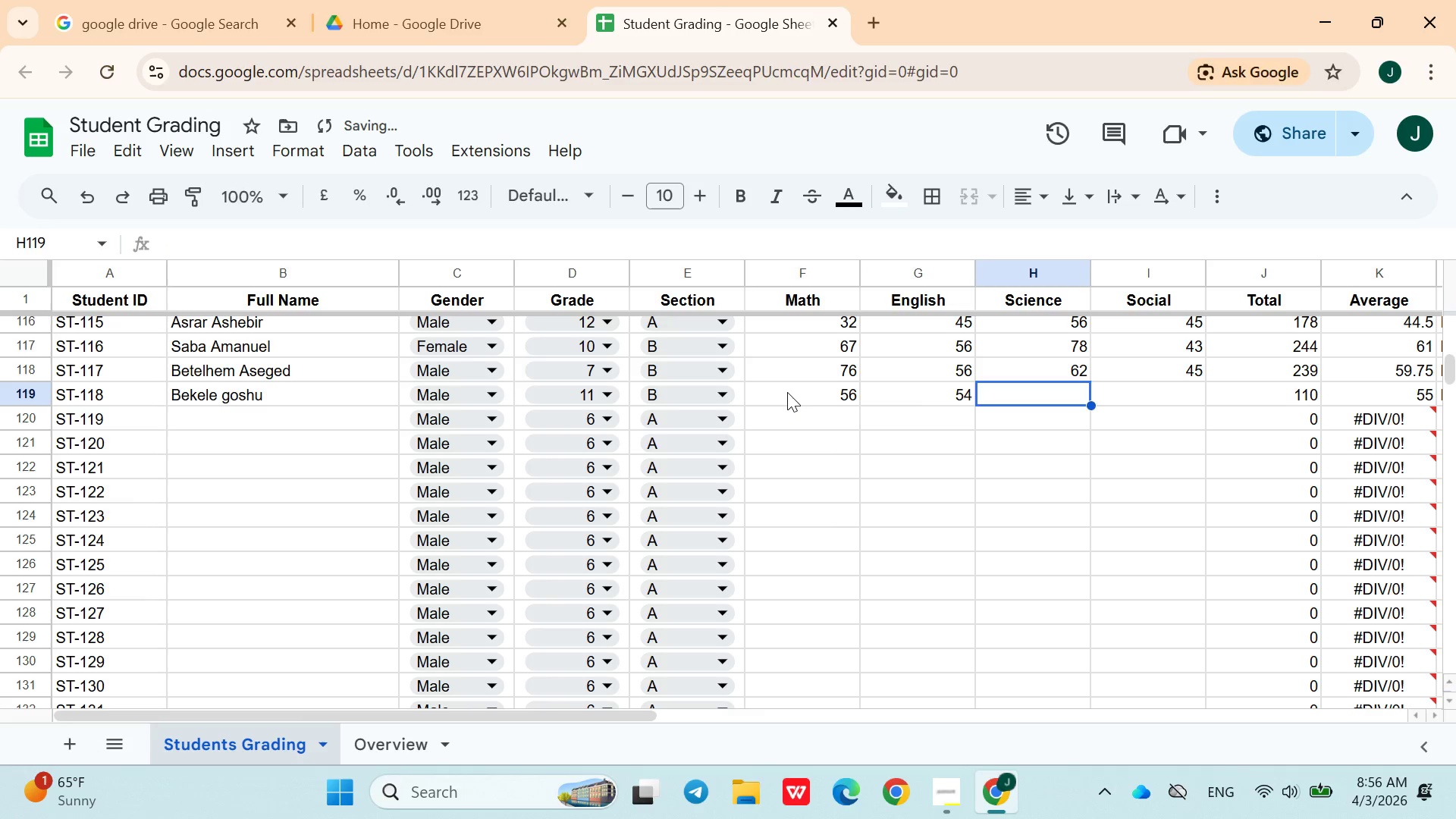 
type(67)
 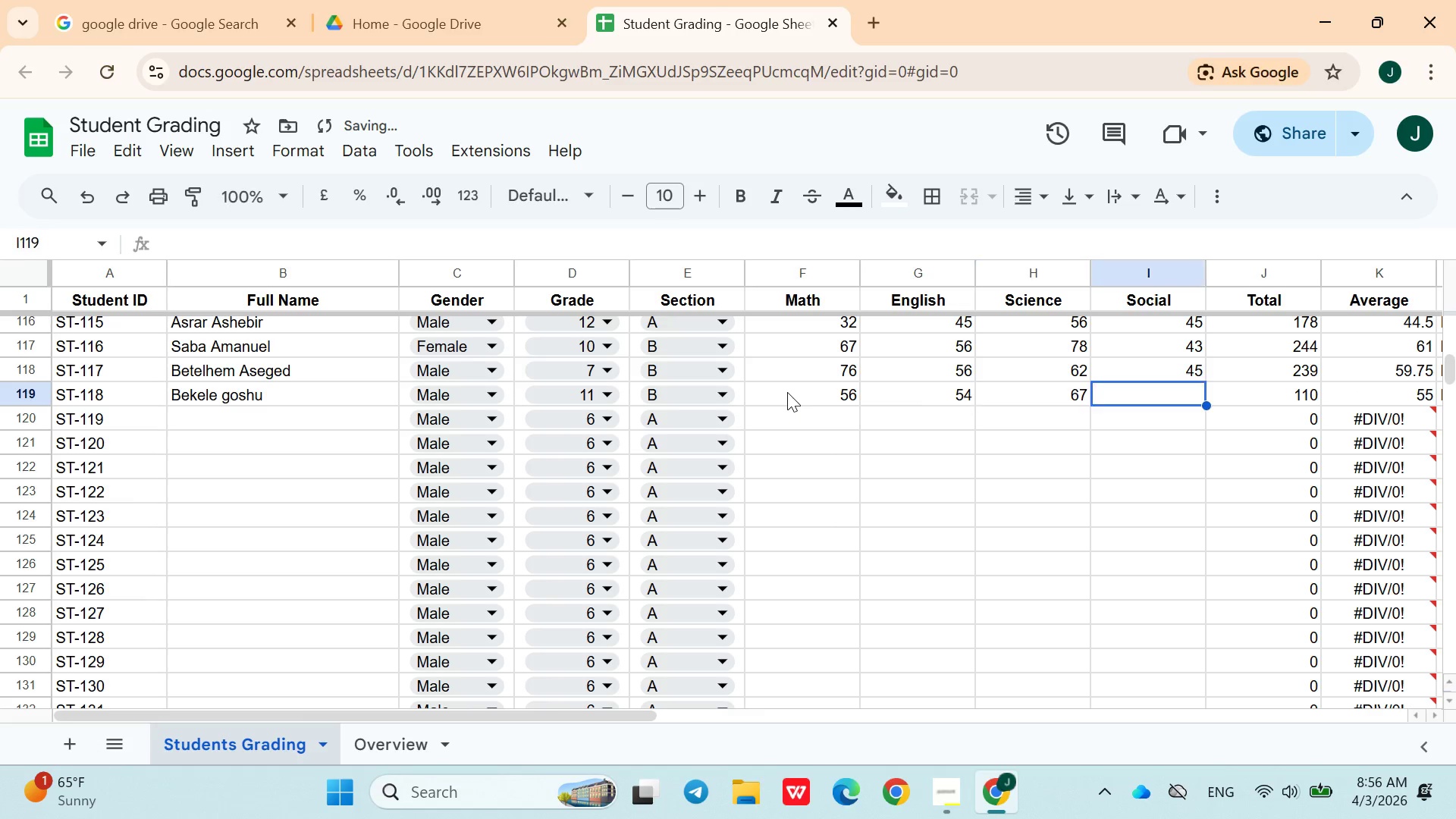 
key(ArrowRight)
 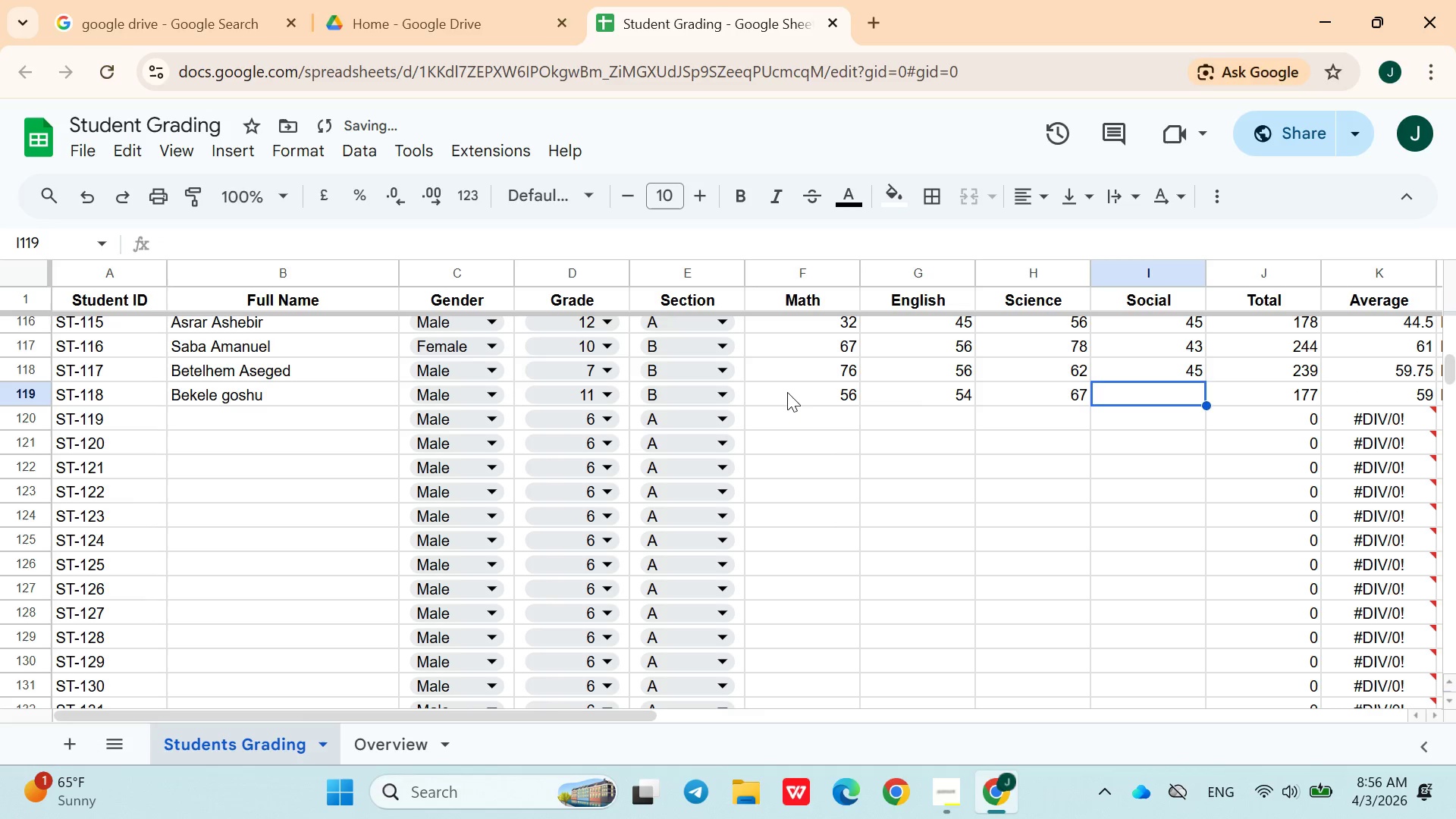 
type(82)
 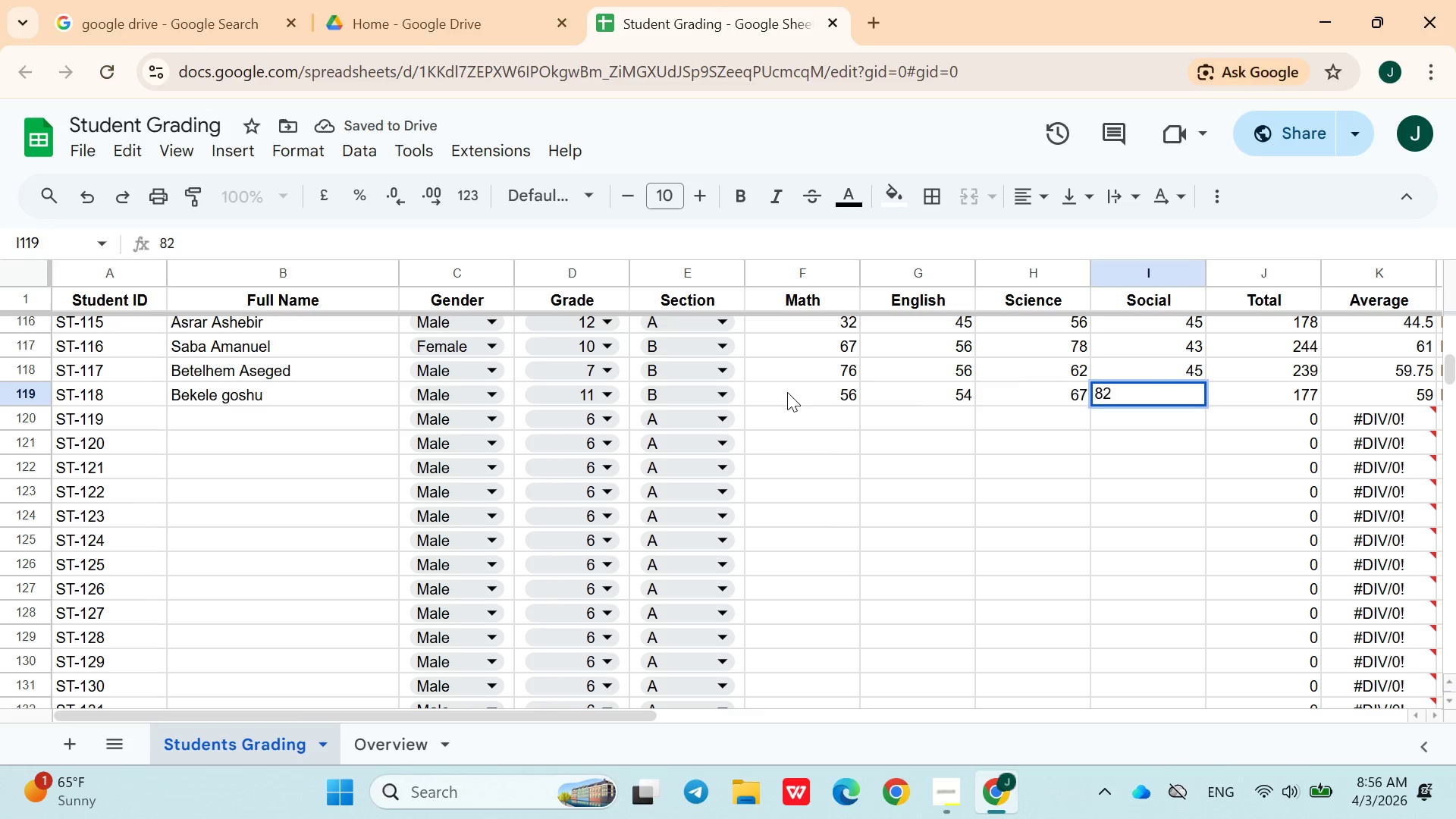 
key(ArrowRight)
 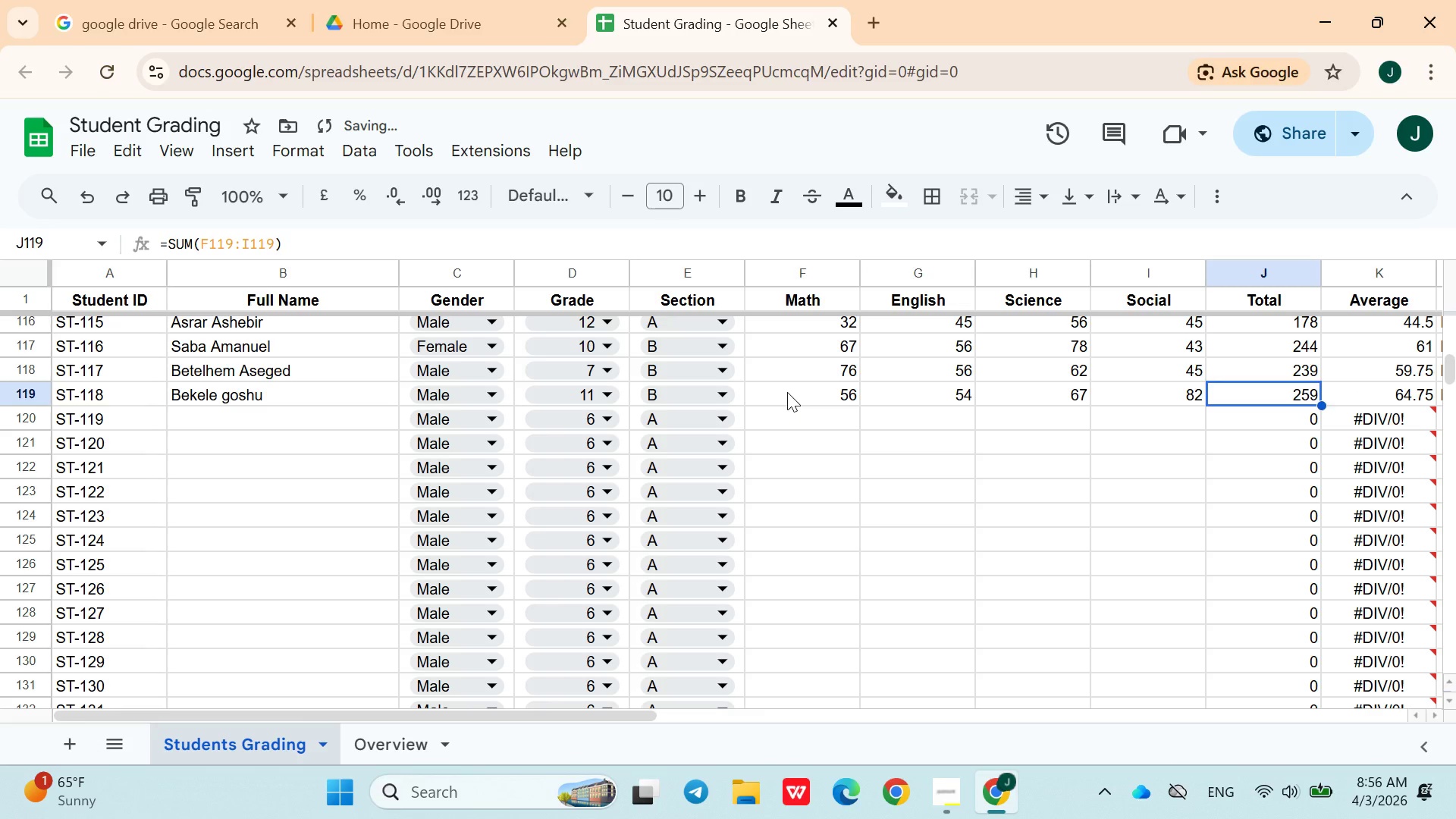 
key(ArrowDown)
 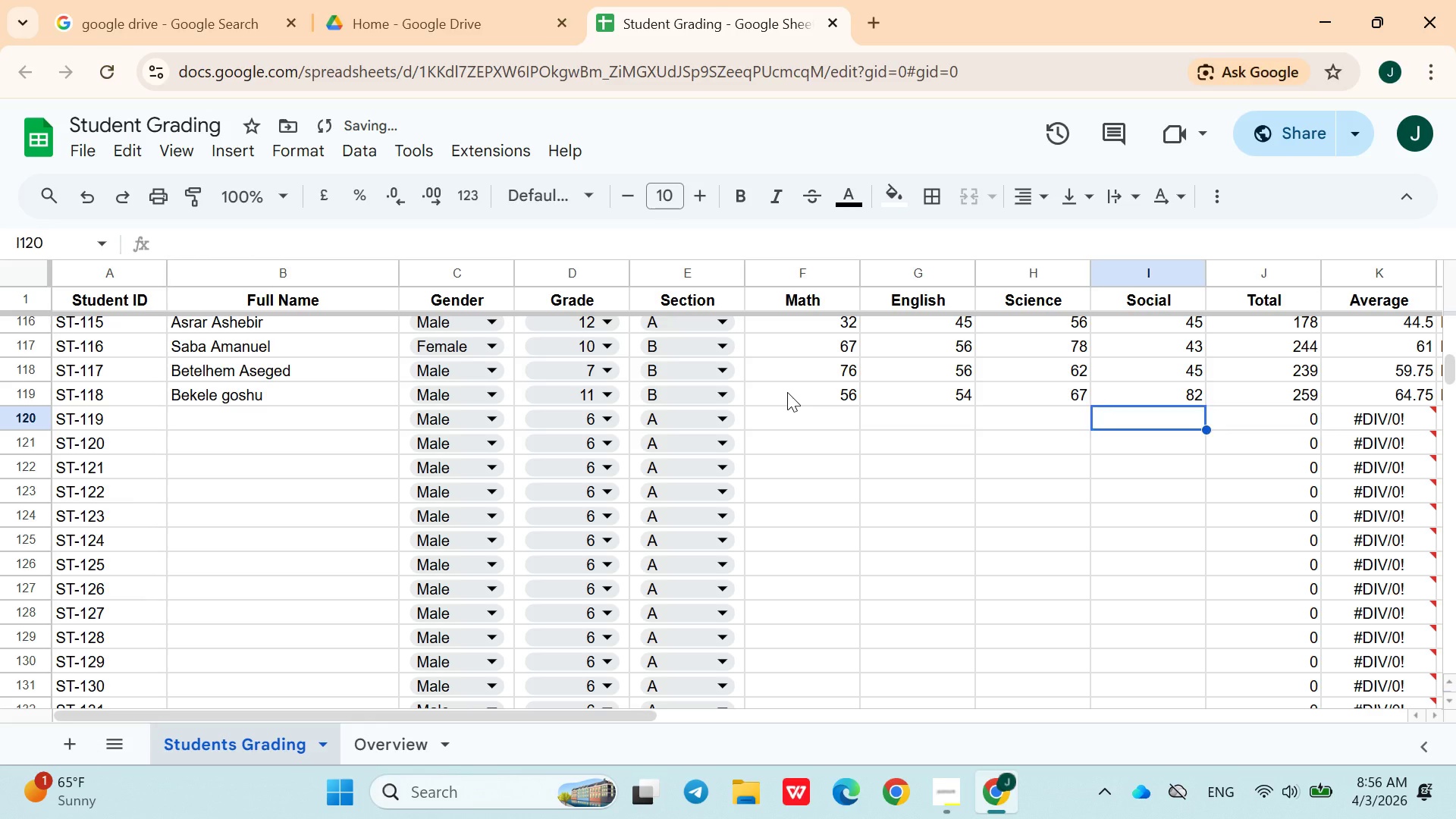 
hold_key(key=ArrowLeft, duration=0.78)
 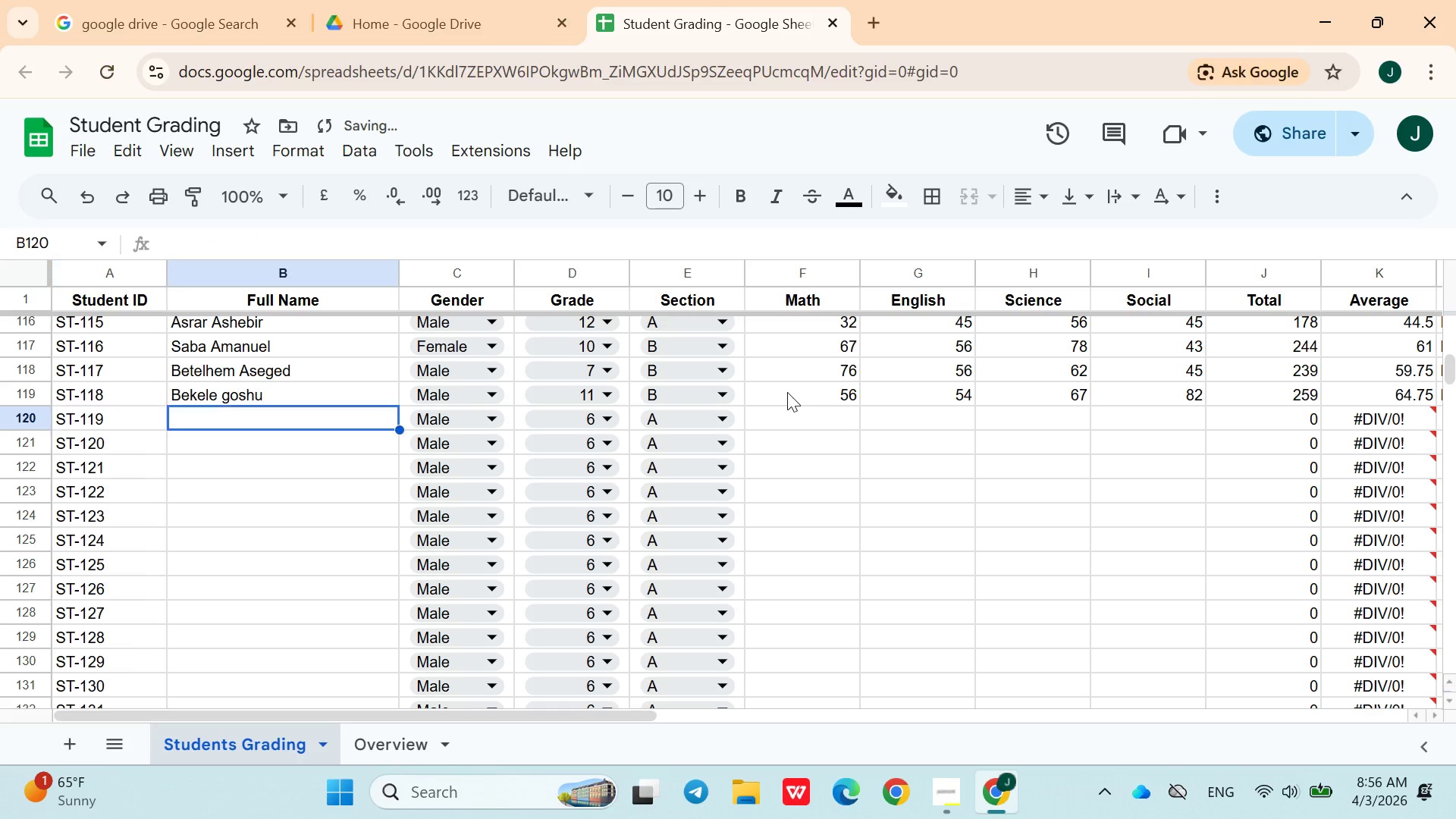 
key(ArrowRight)
 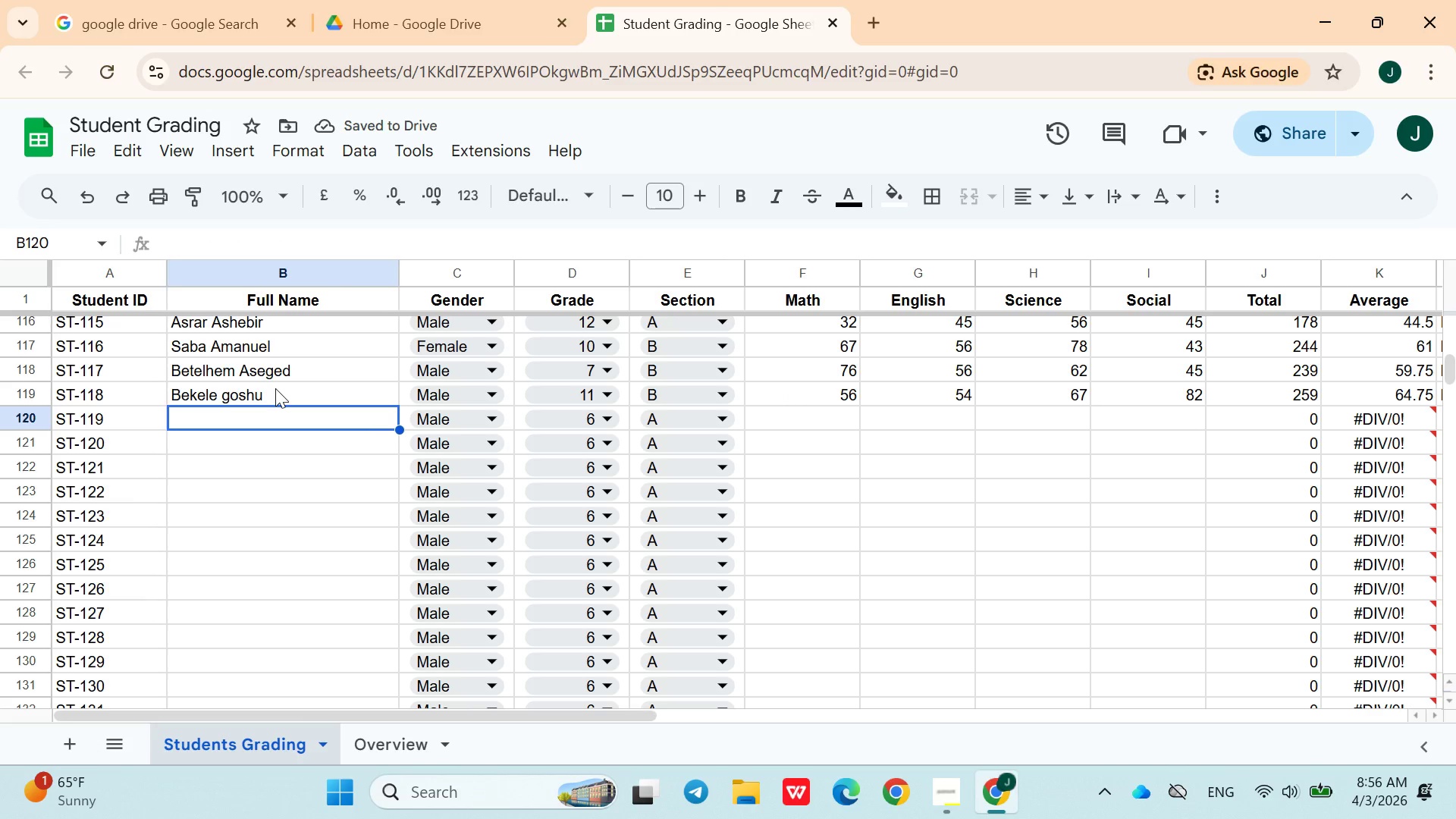 
double_click([230, 398])
 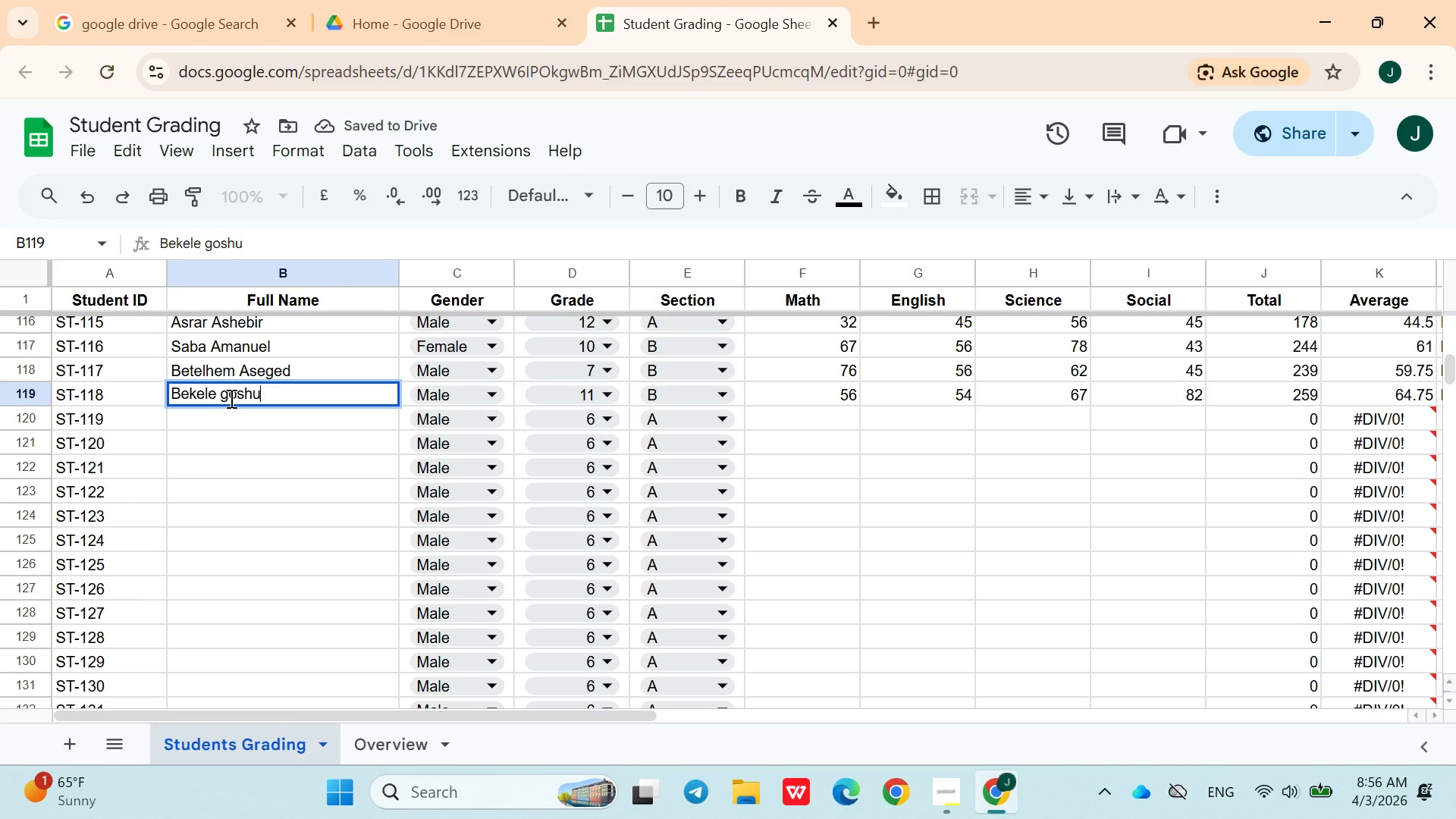 
triple_click([230, 398])
 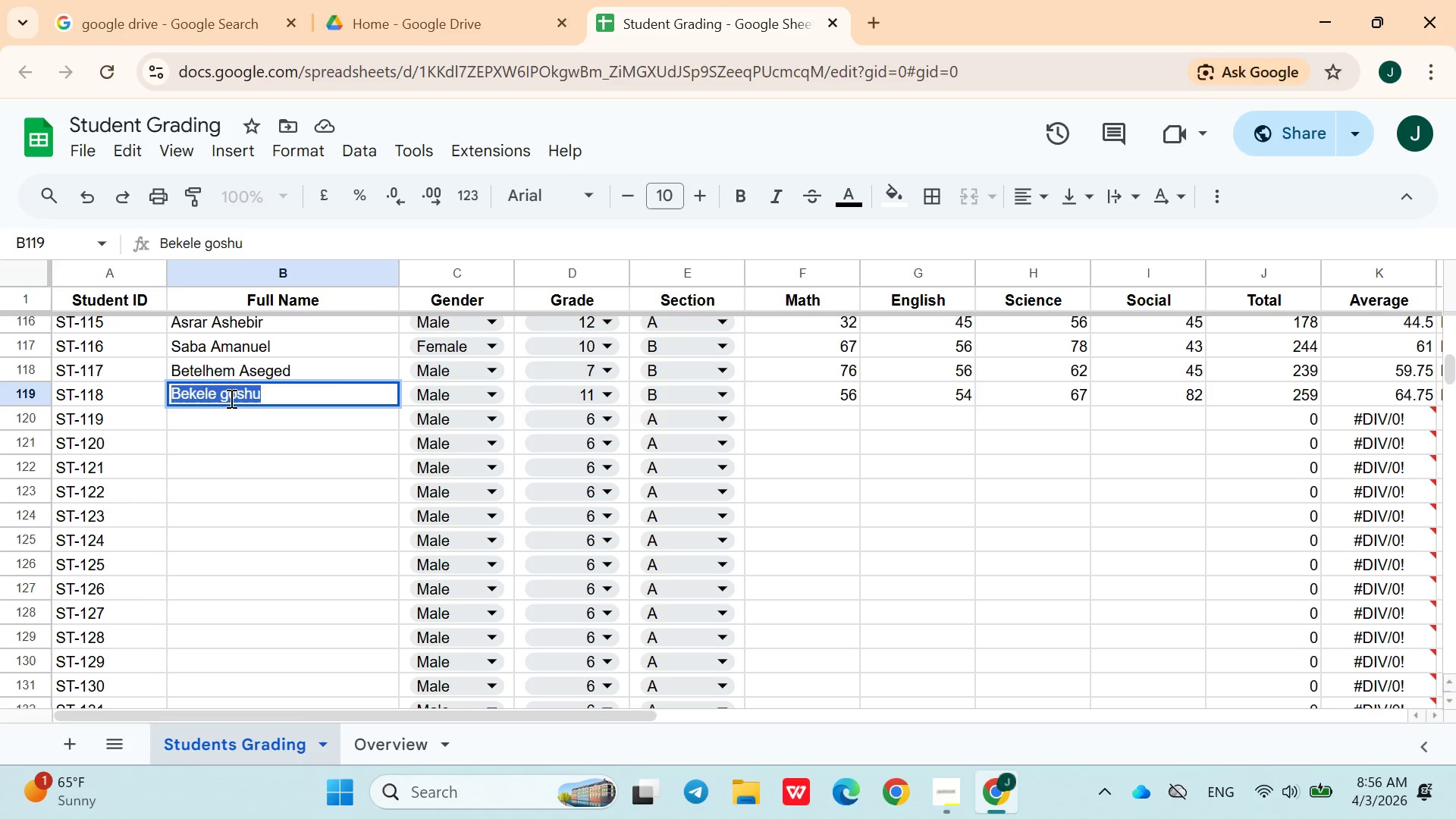 
left_click([230, 398])
 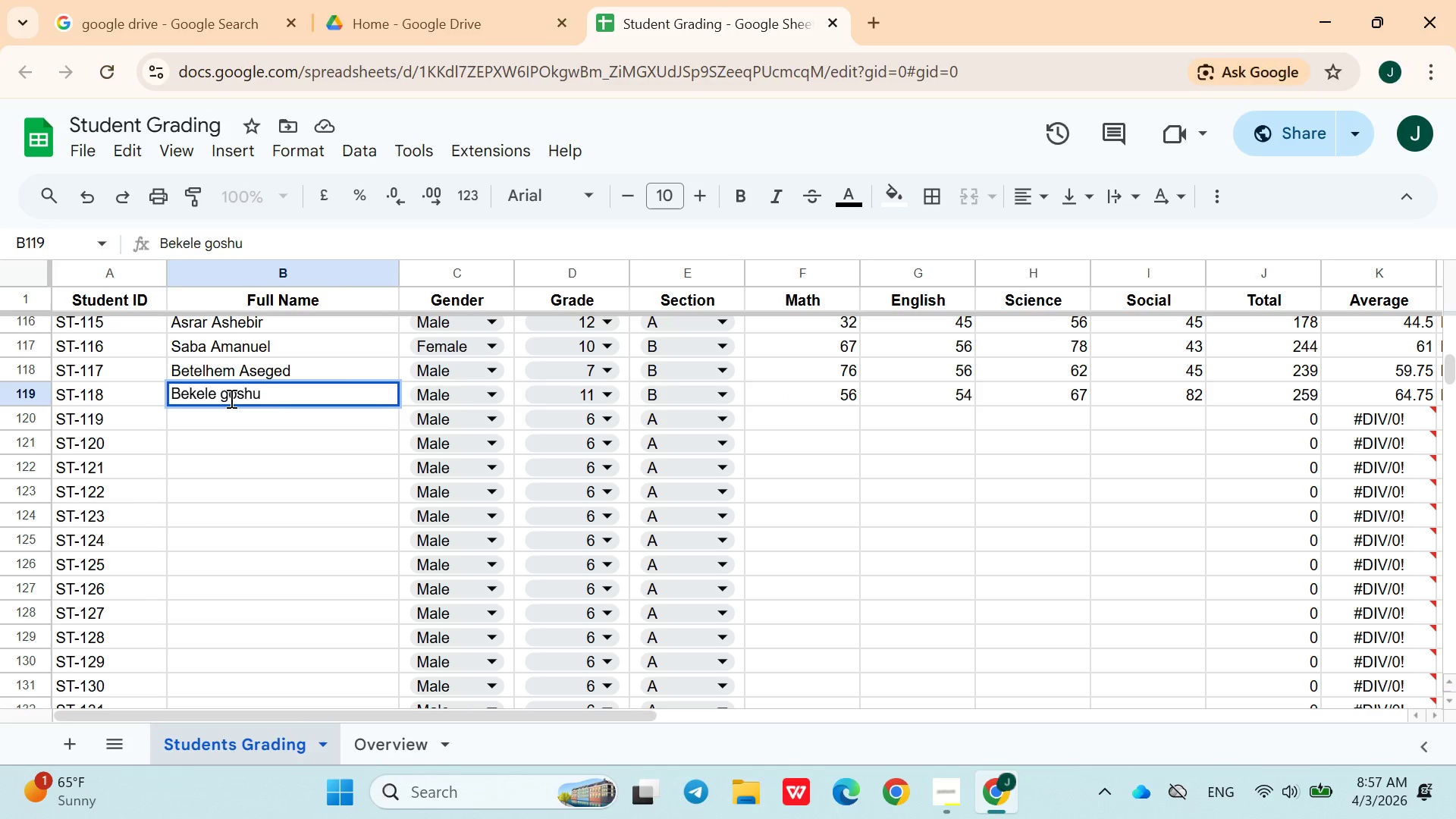 
key(Backspace)
 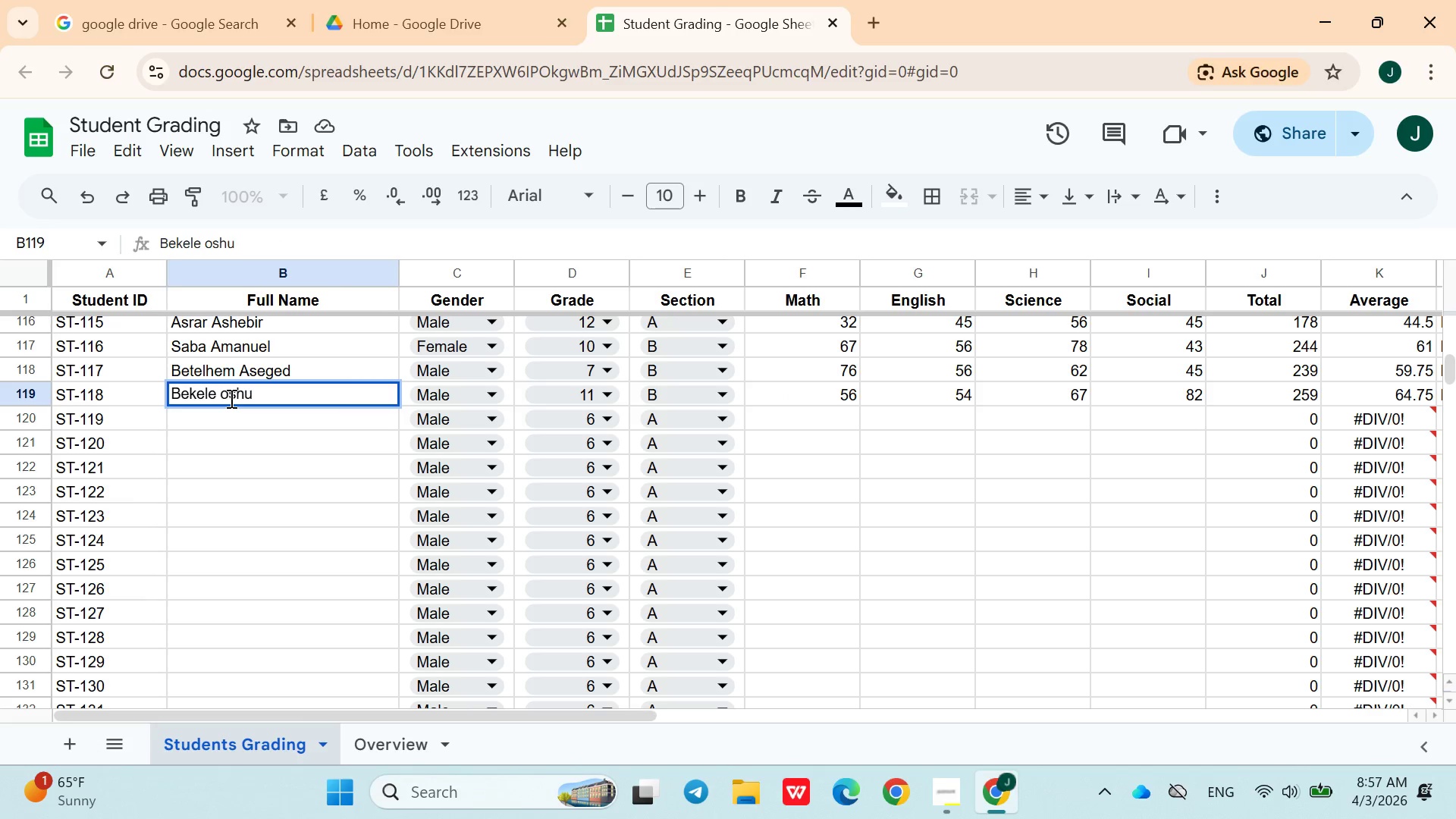 
key(Shift+ShiftLeft)
 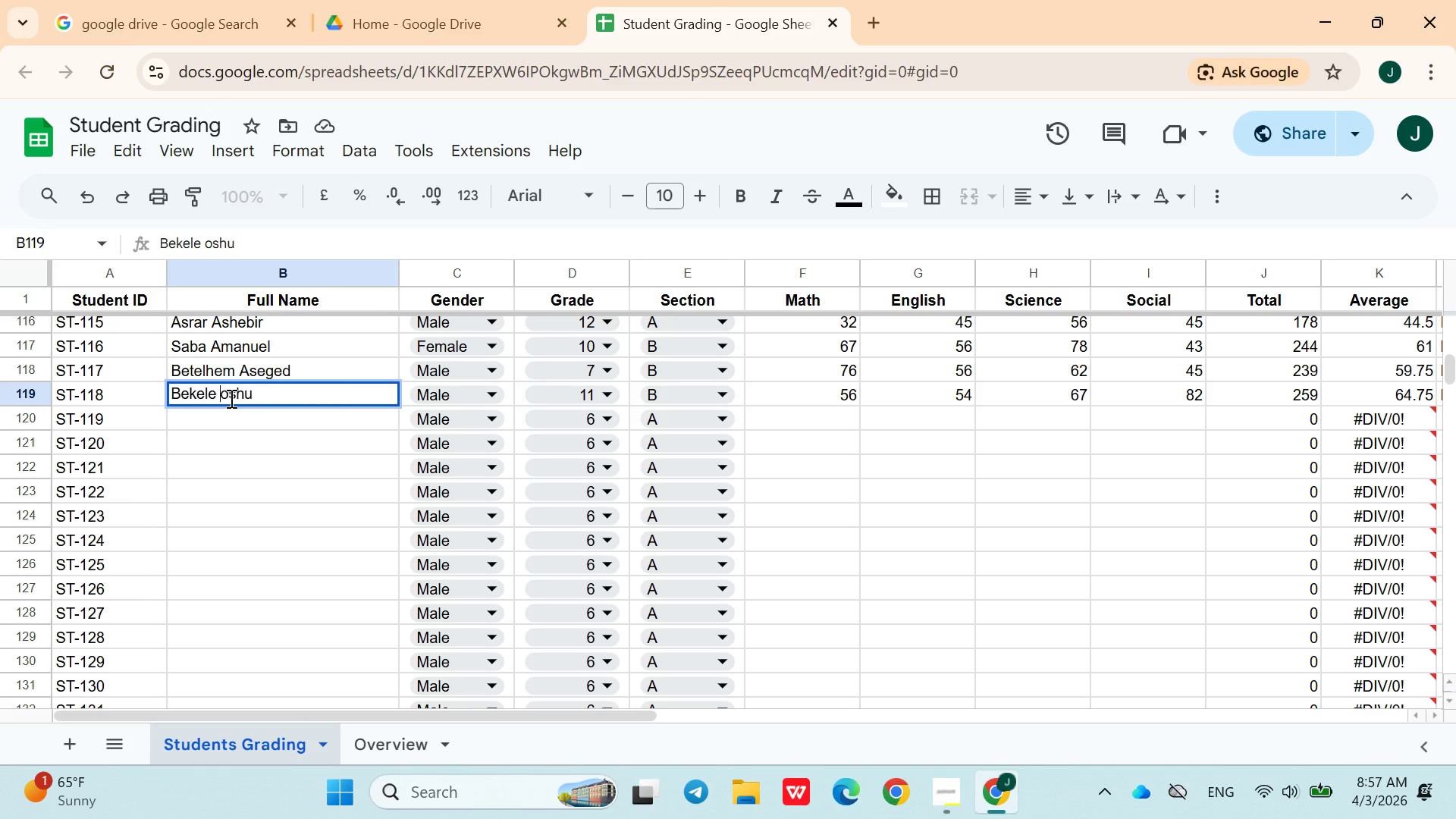 
key(Shift+G)
 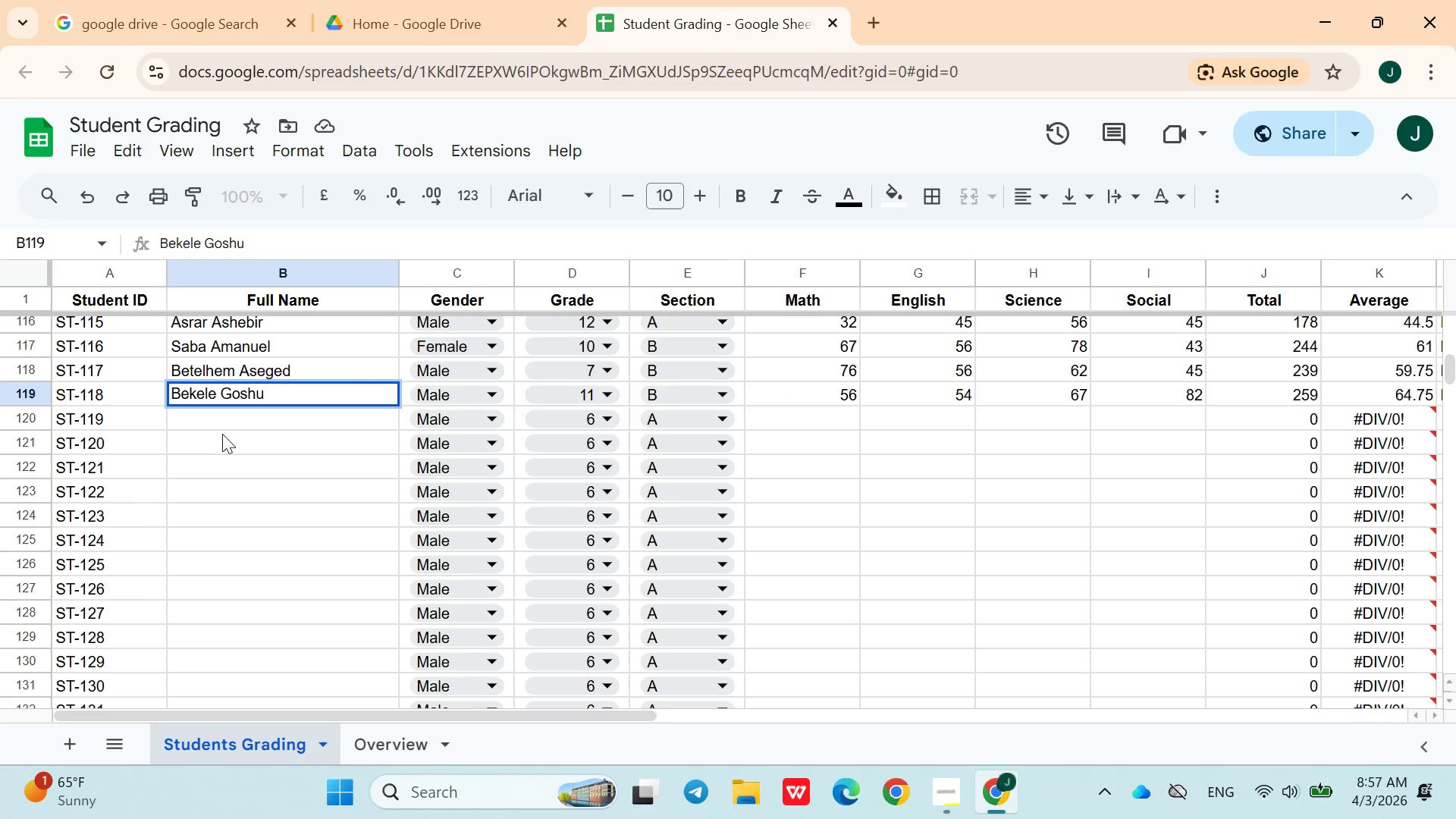 
left_click([222, 424])
 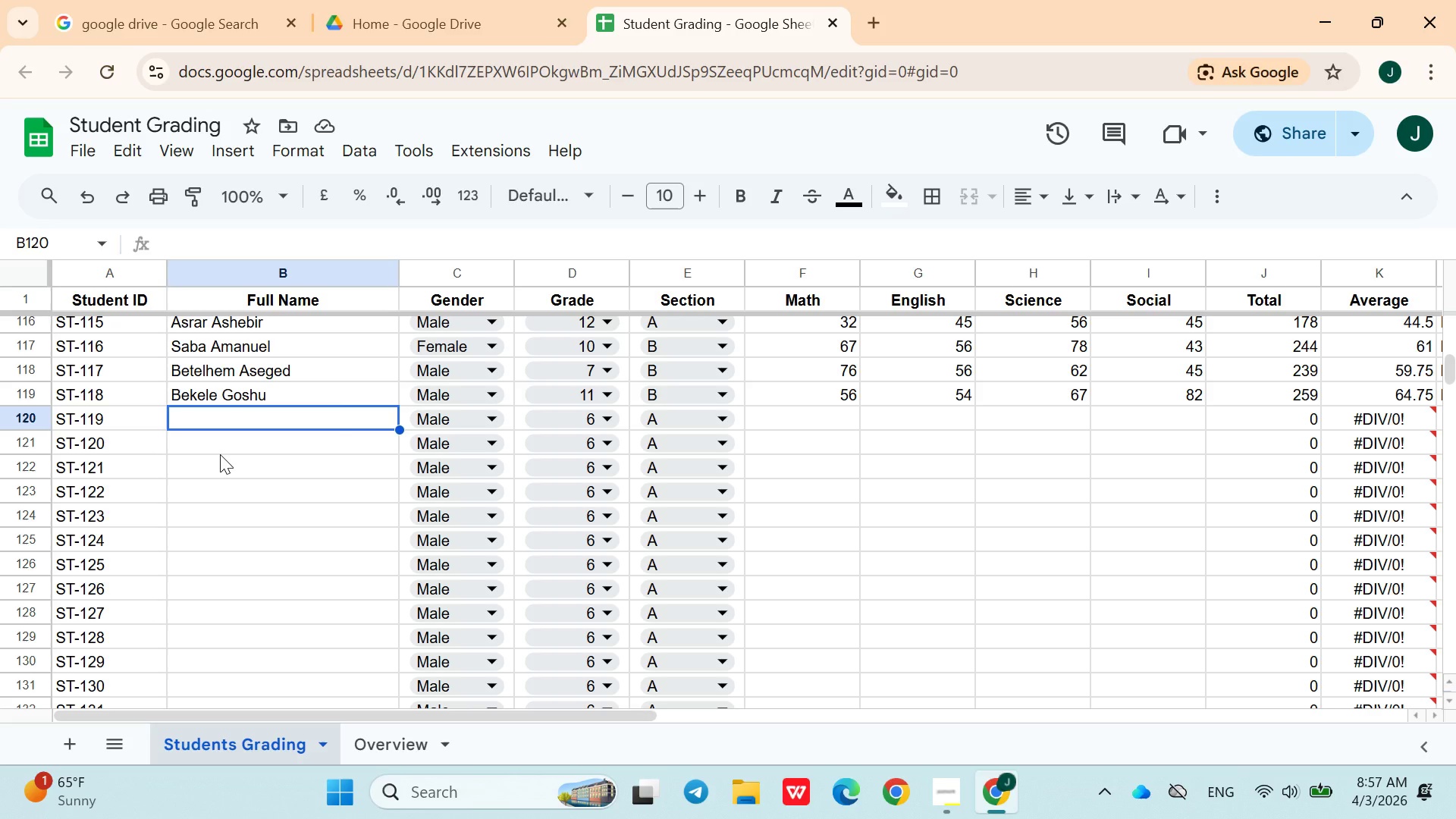 
wait(35.69)
 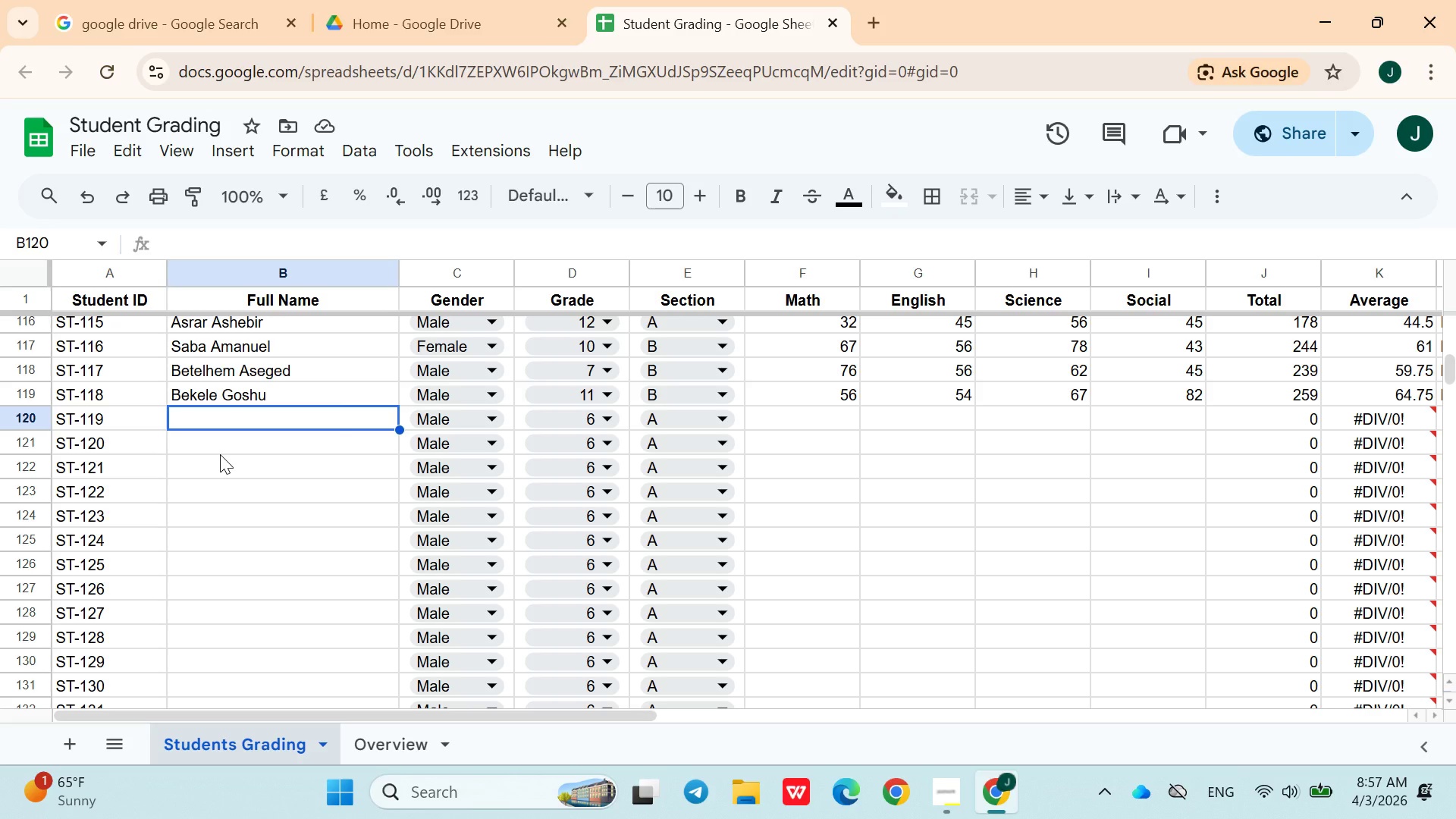 
type(Seid Mohamed)
 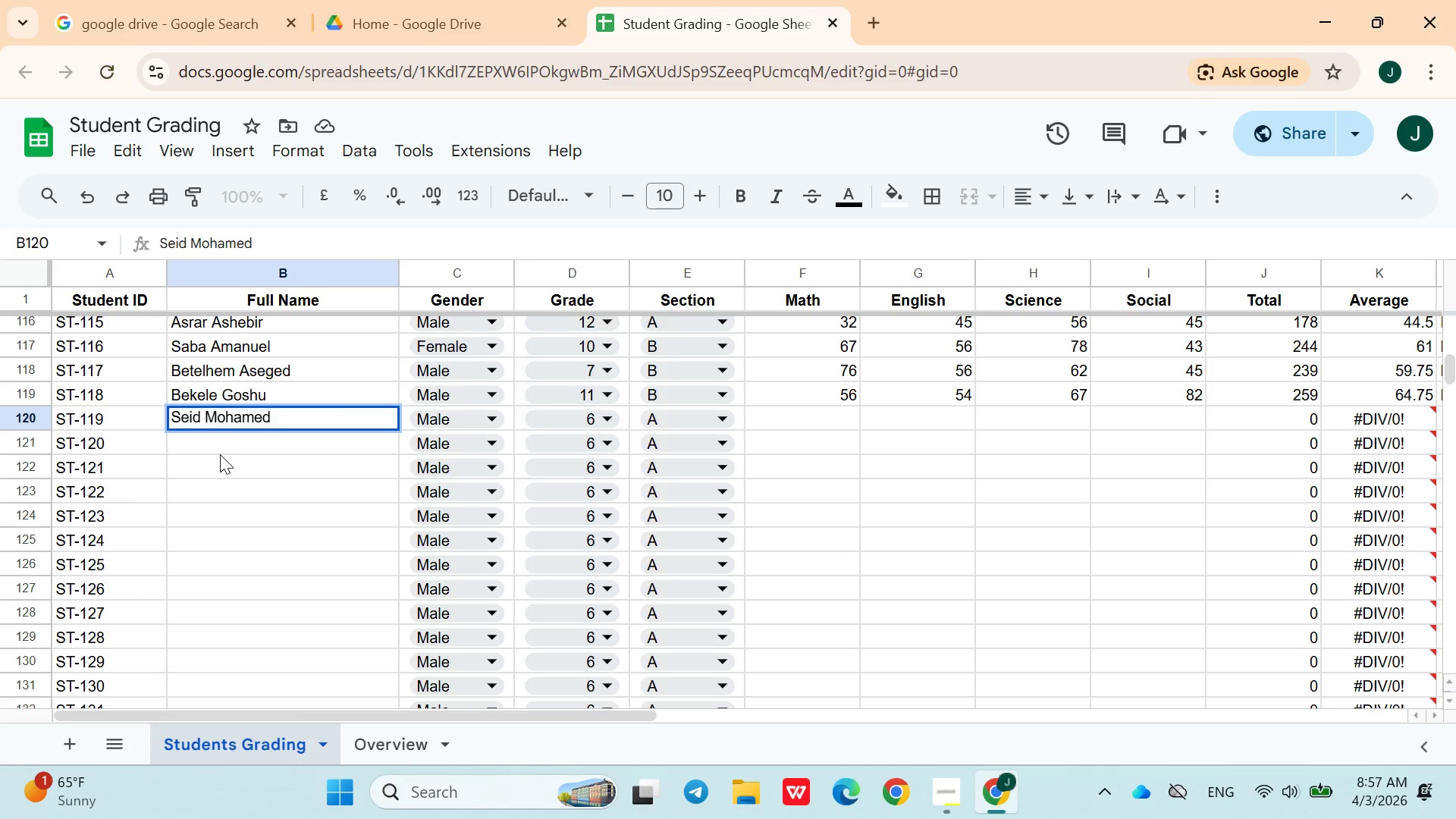 
left_click([423, 419])
 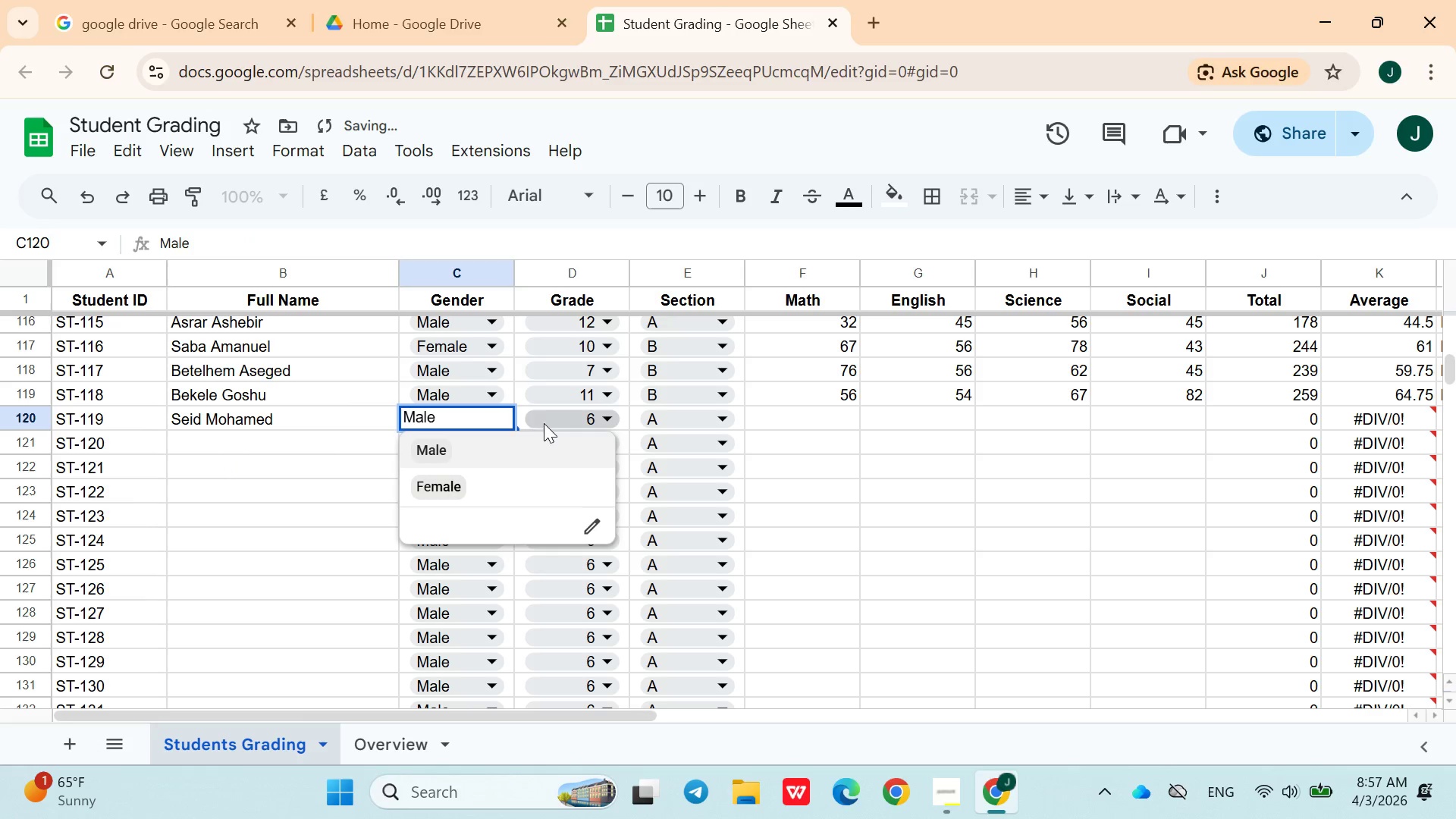 
left_click([570, 429])
 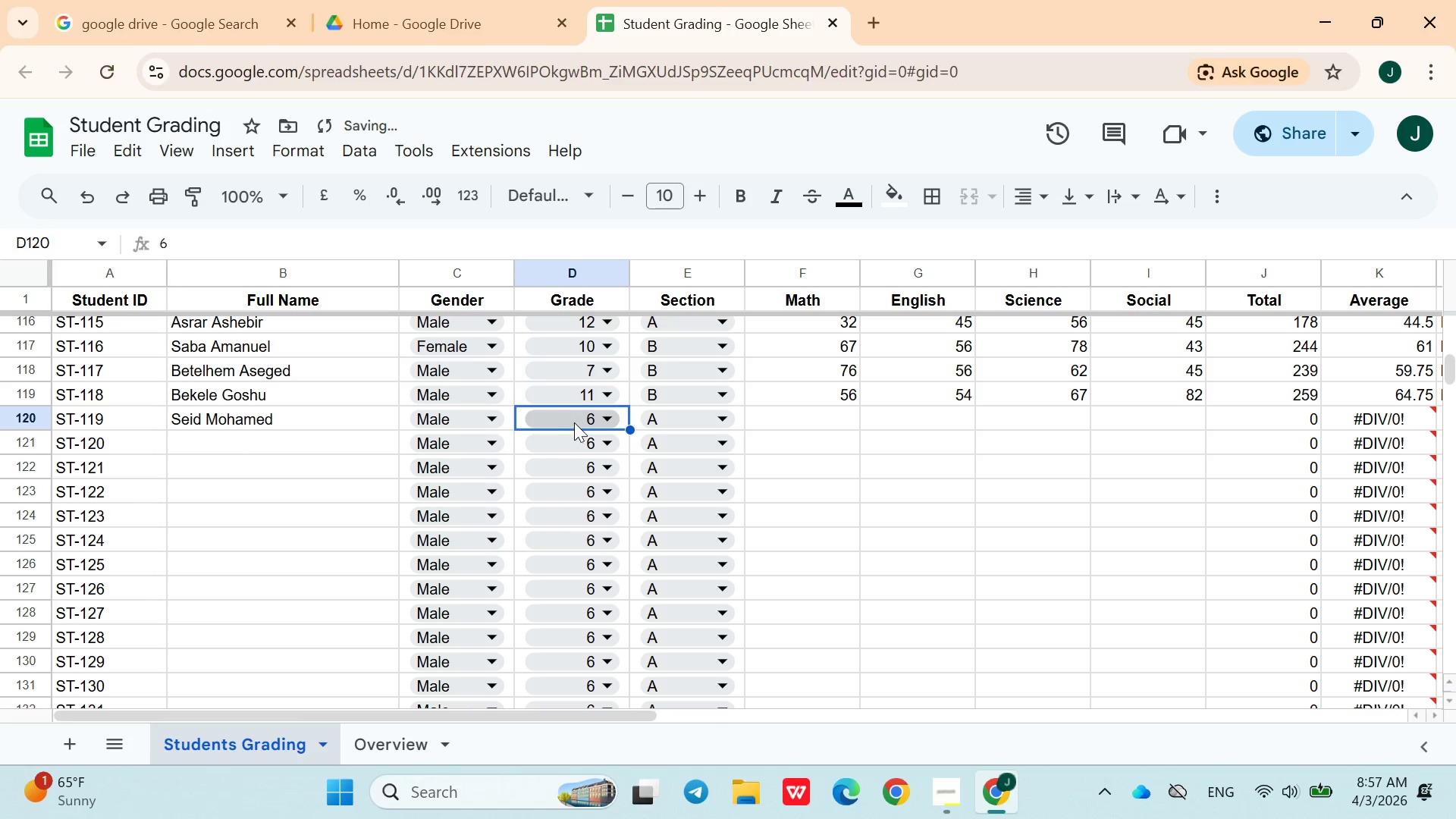 
left_click([575, 422])
 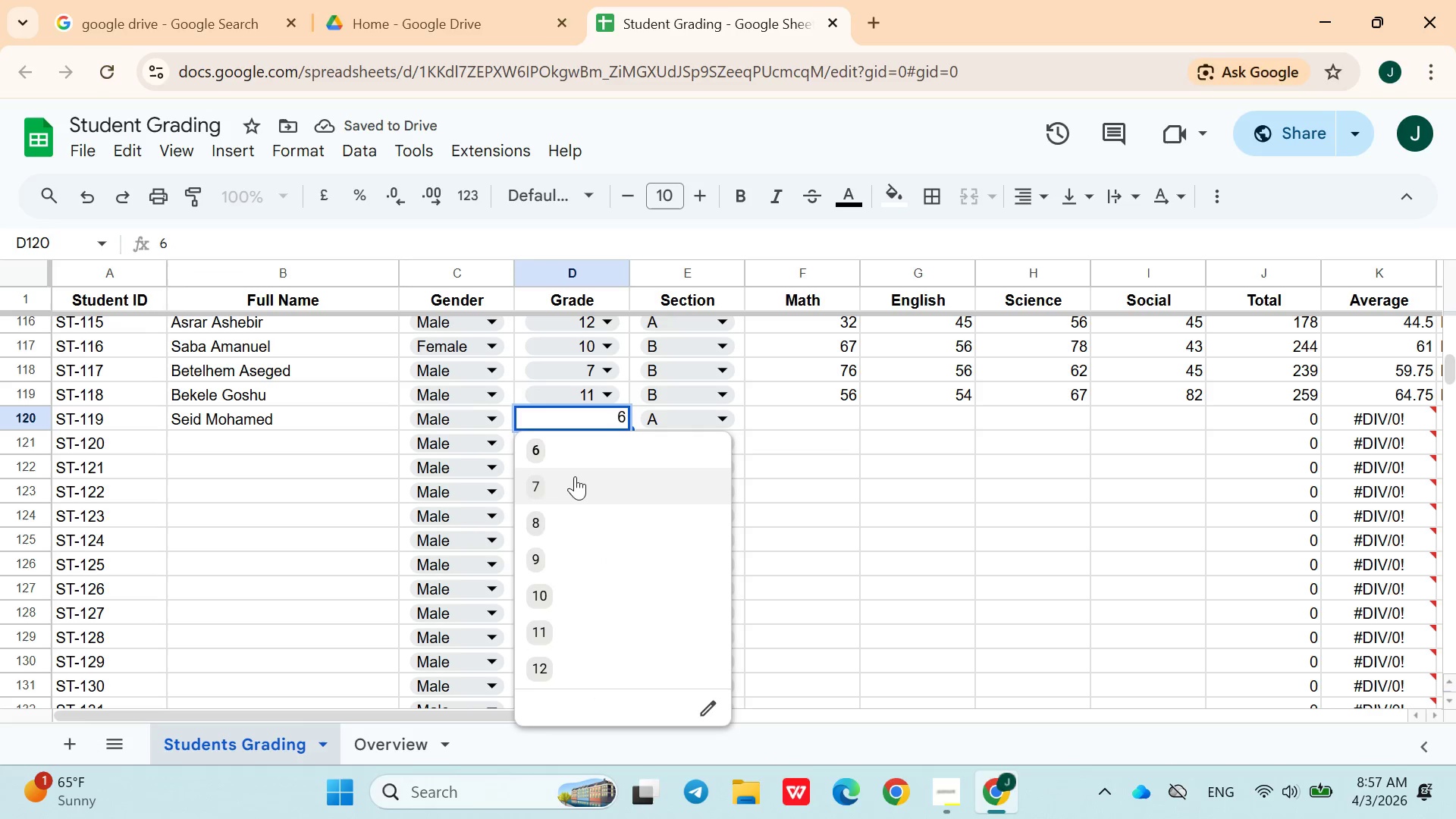 
left_click([570, 482])
 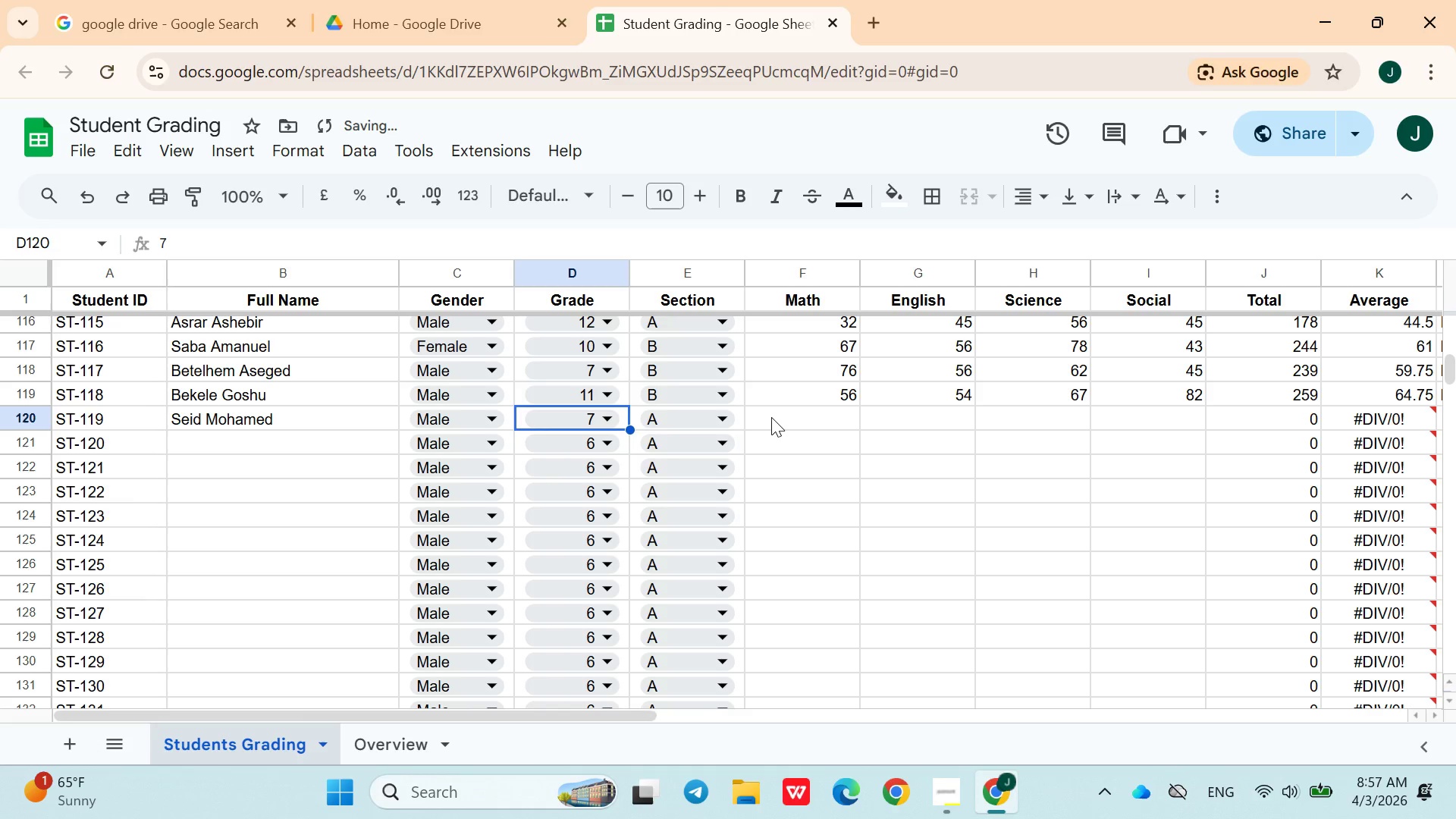 
left_click([778, 418])
 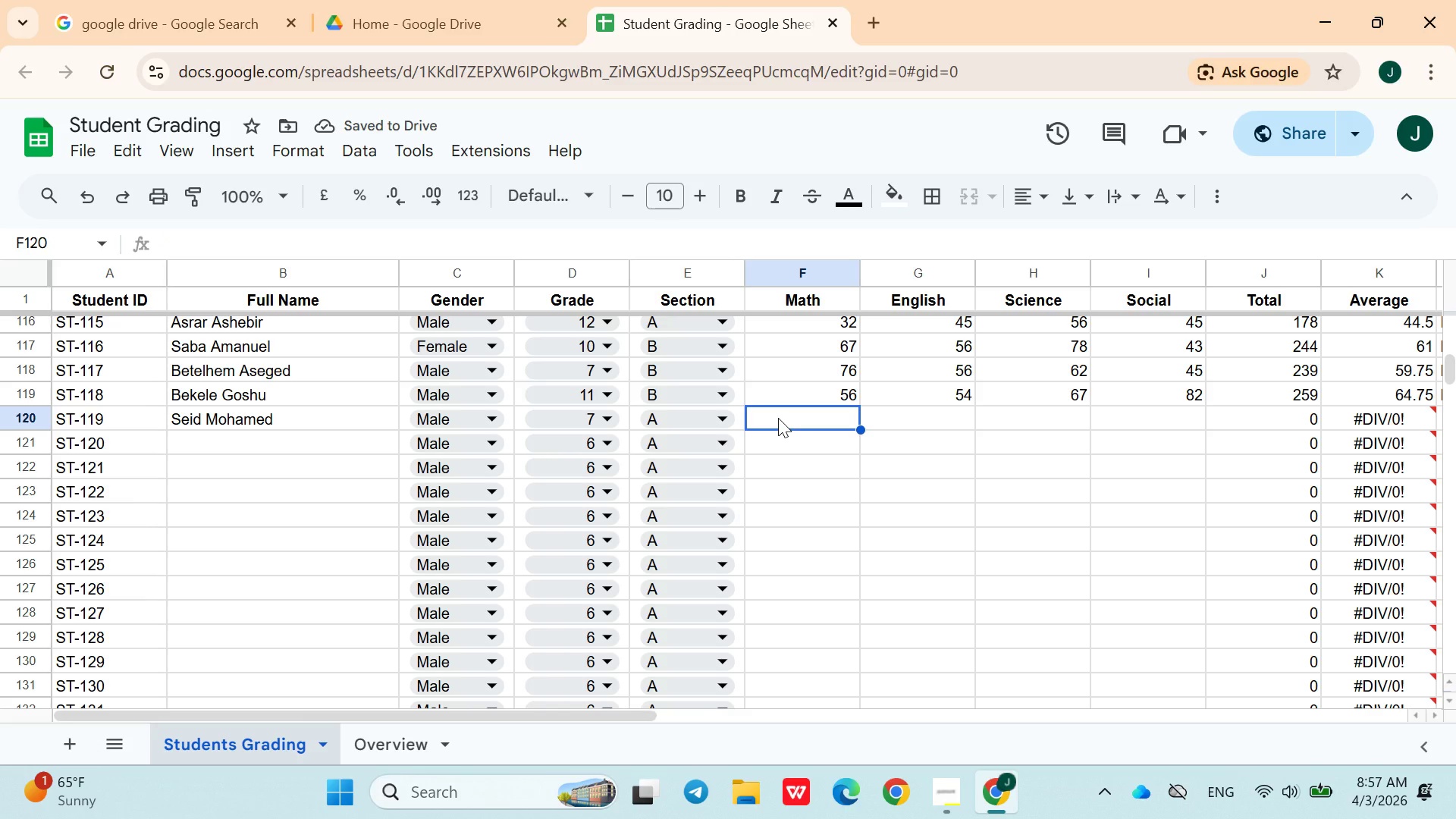 
type(56)
 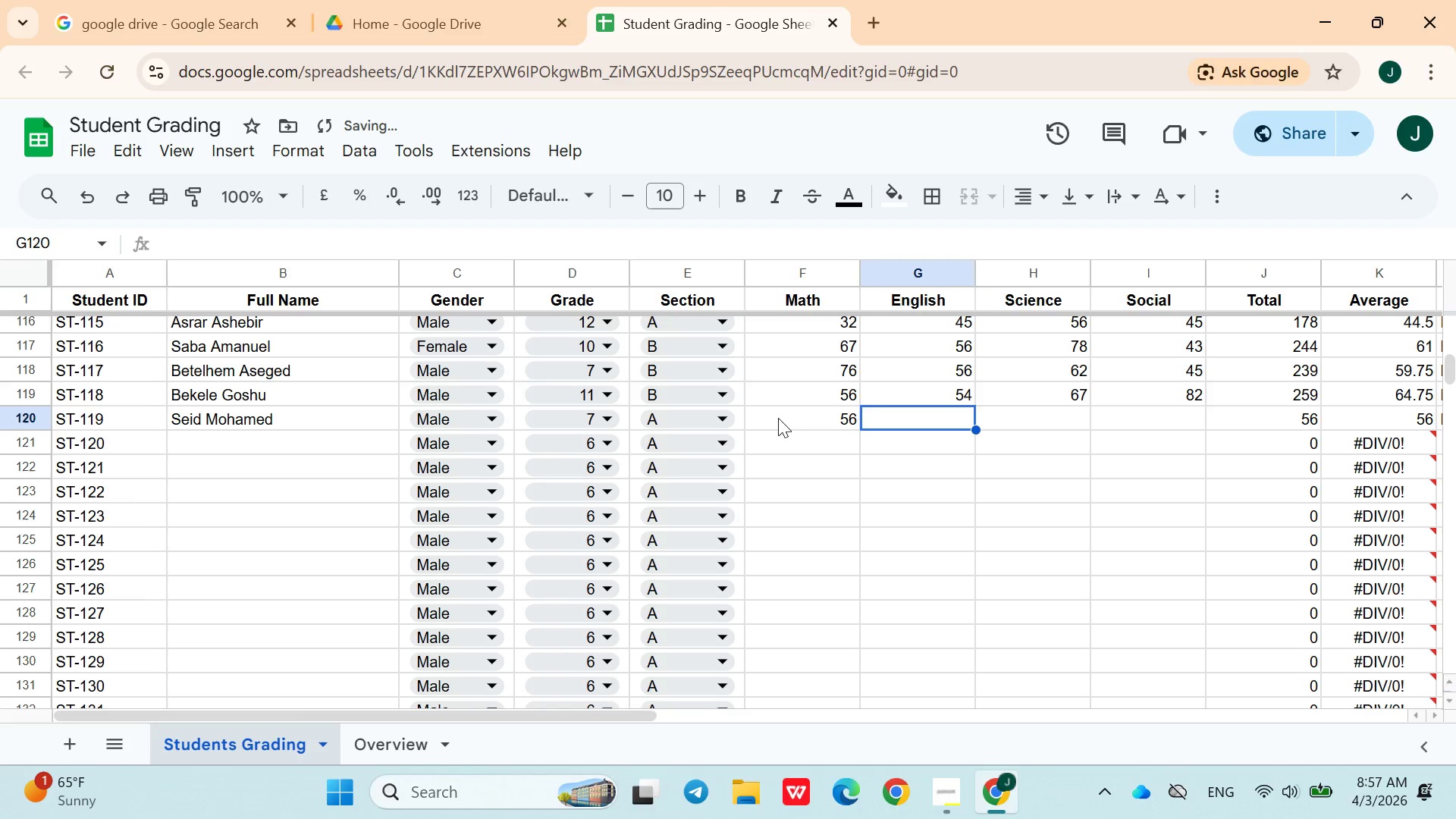 
key(ArrowRight)
 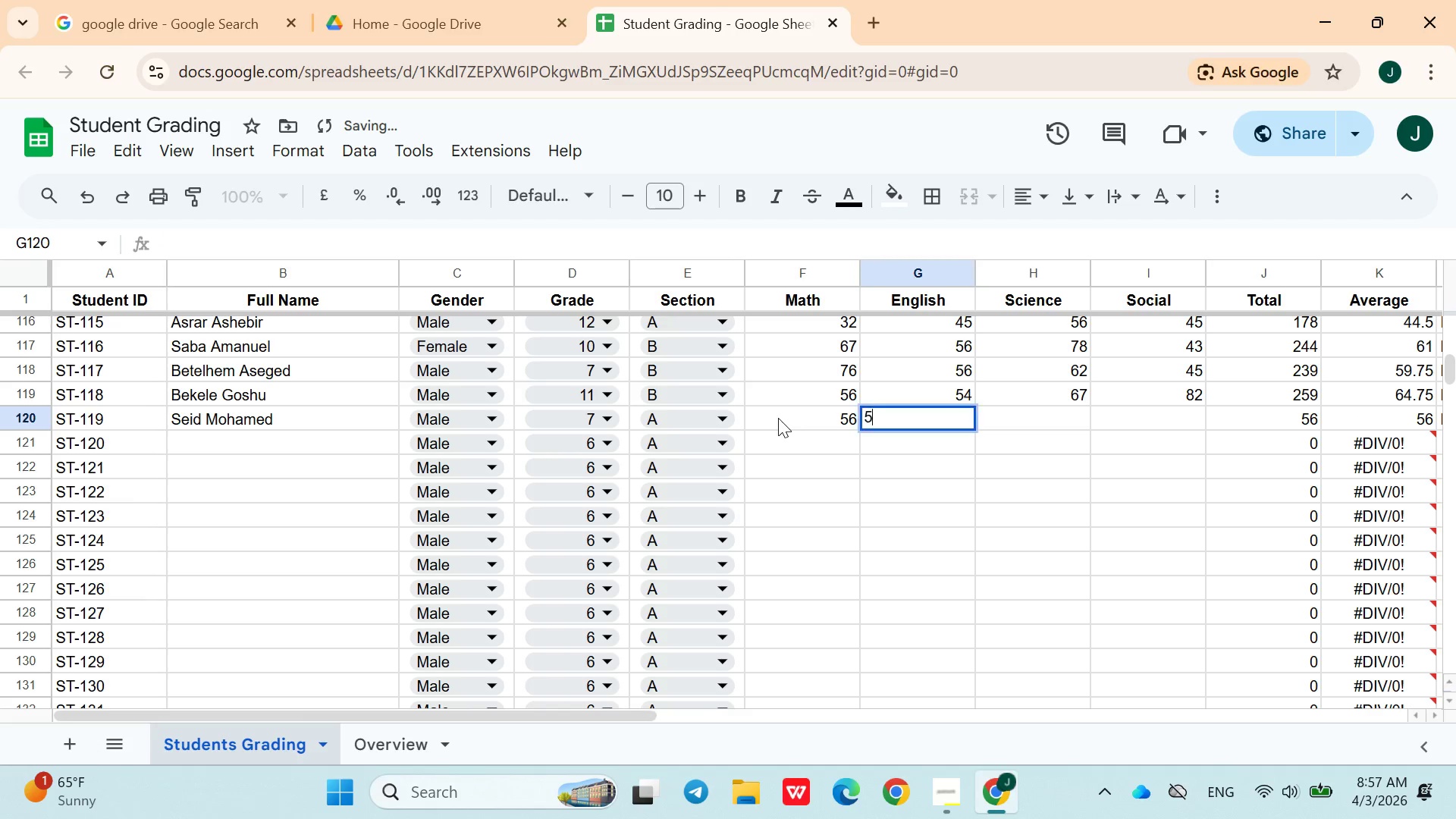 
type(54)
 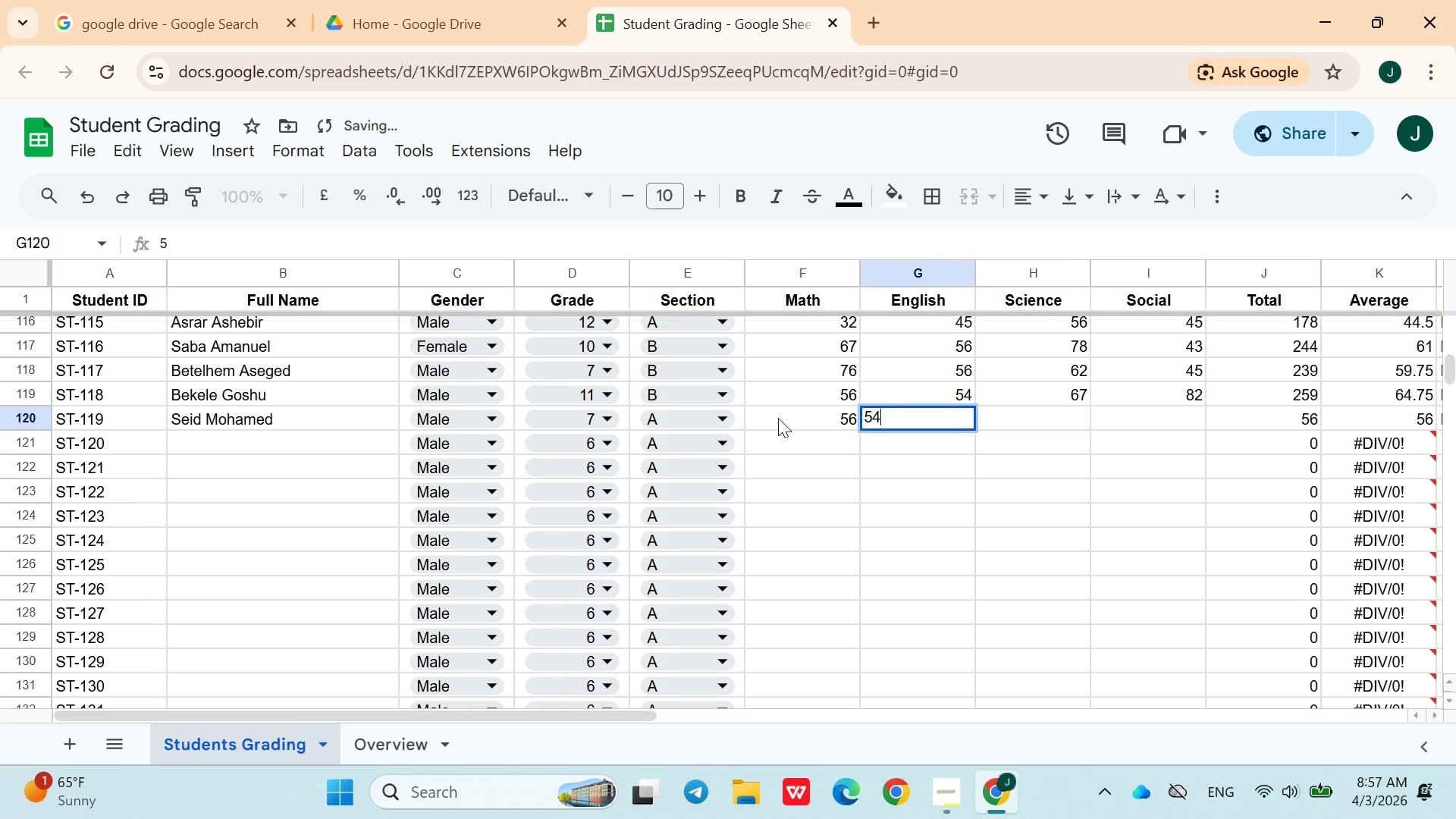 
key(ArrowRight)
 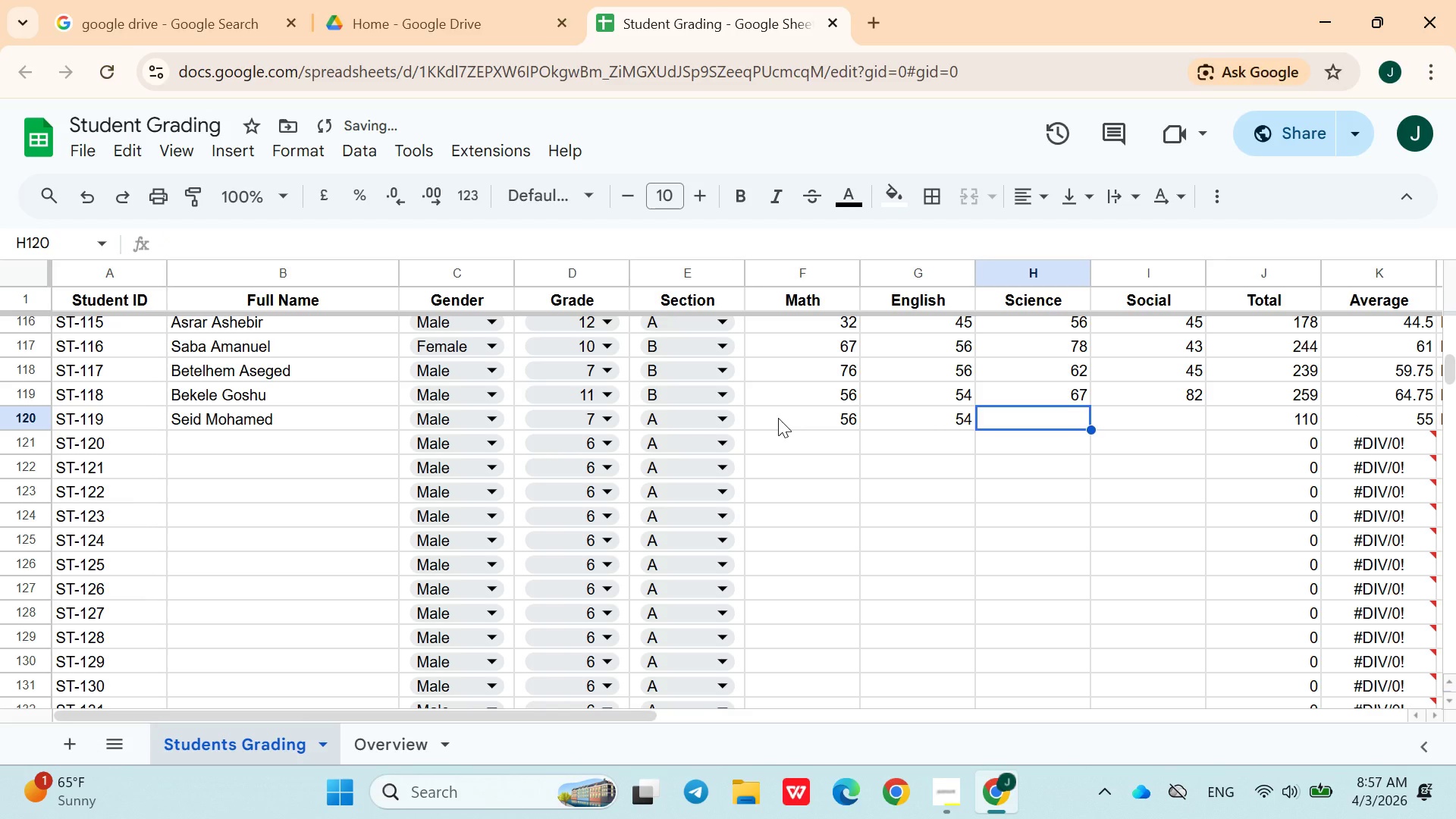 
type(67)
 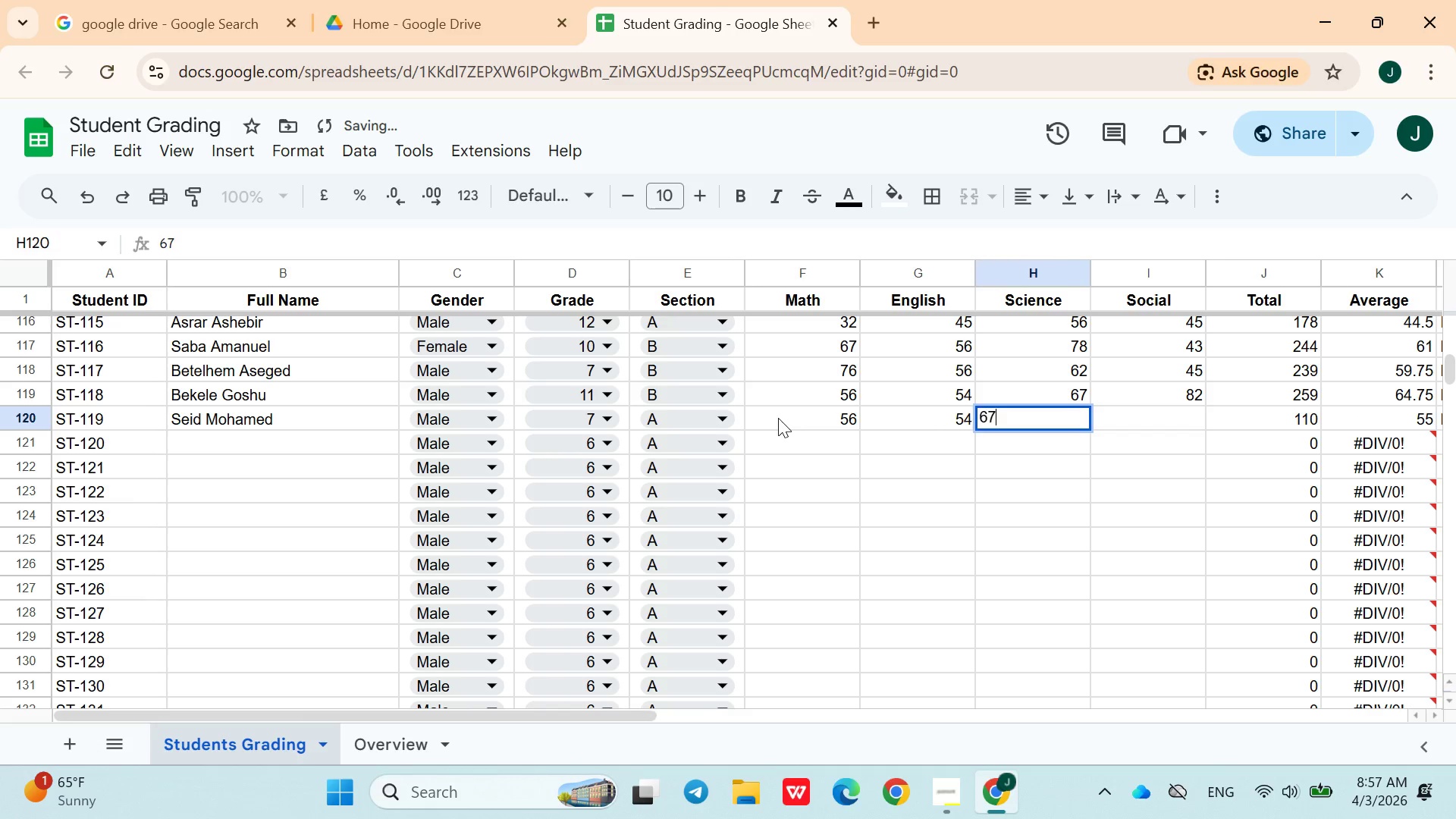 
key(ArrowRight)
 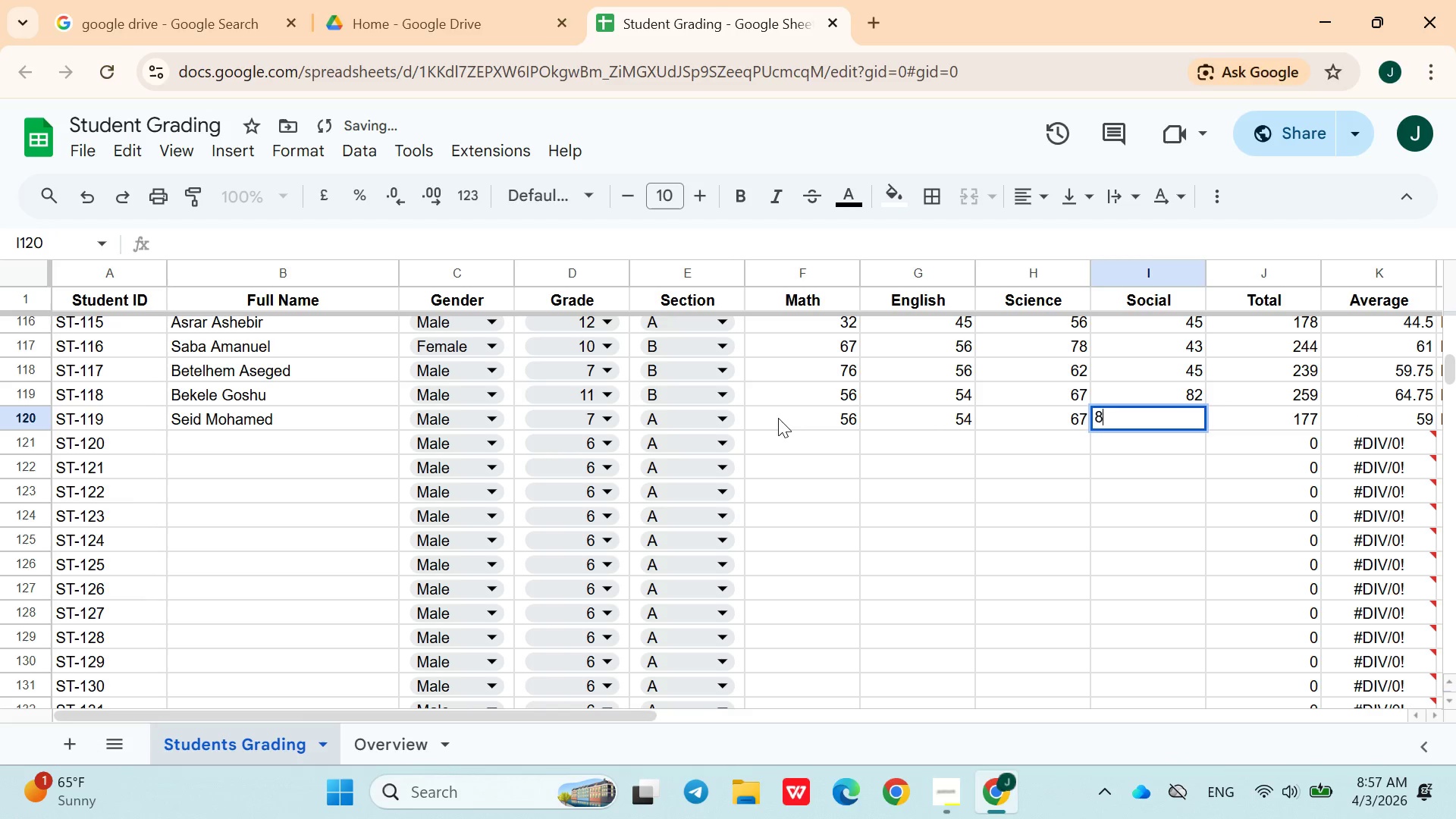 
type(87)
 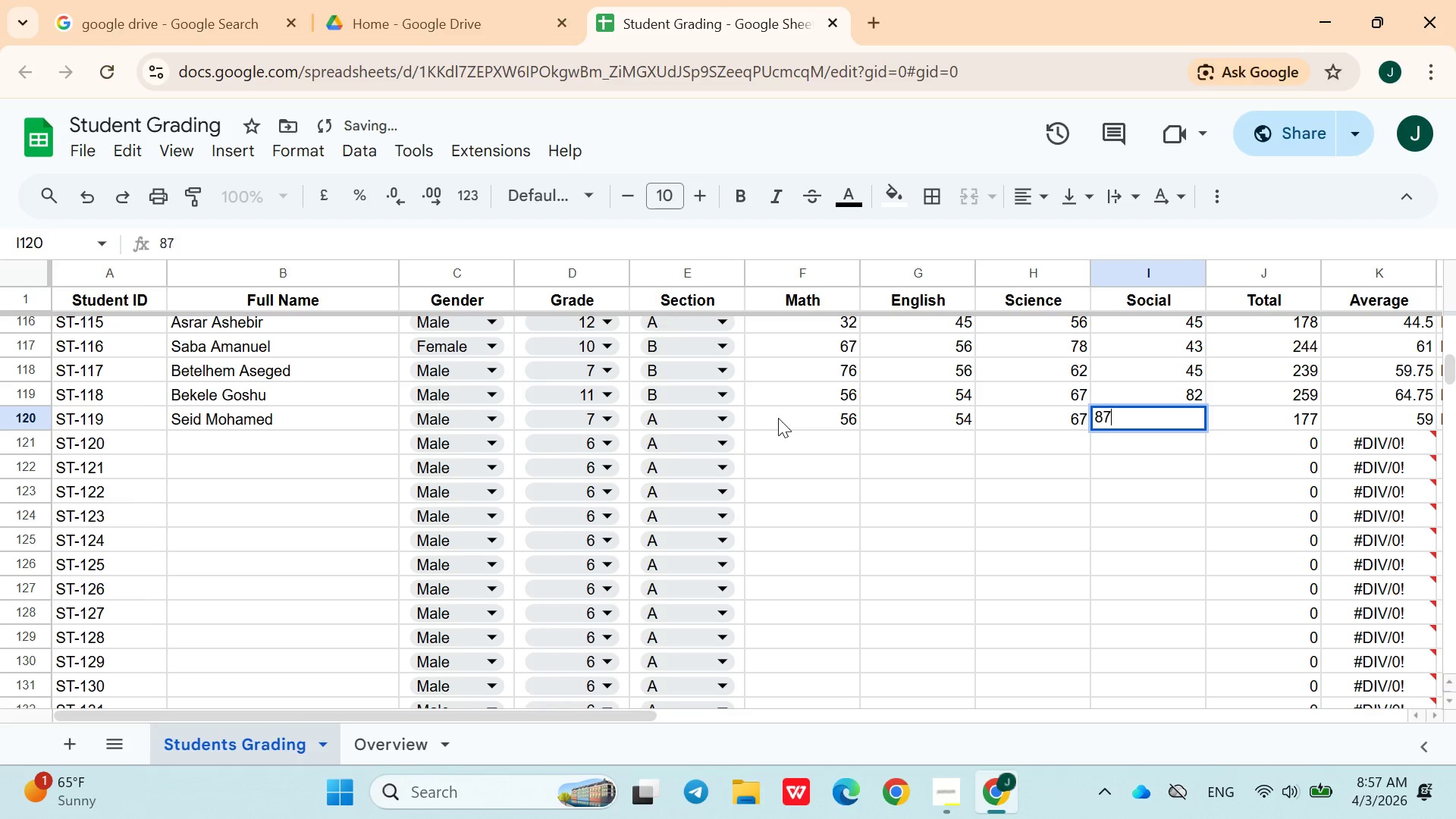 
key(ArrowRight)
 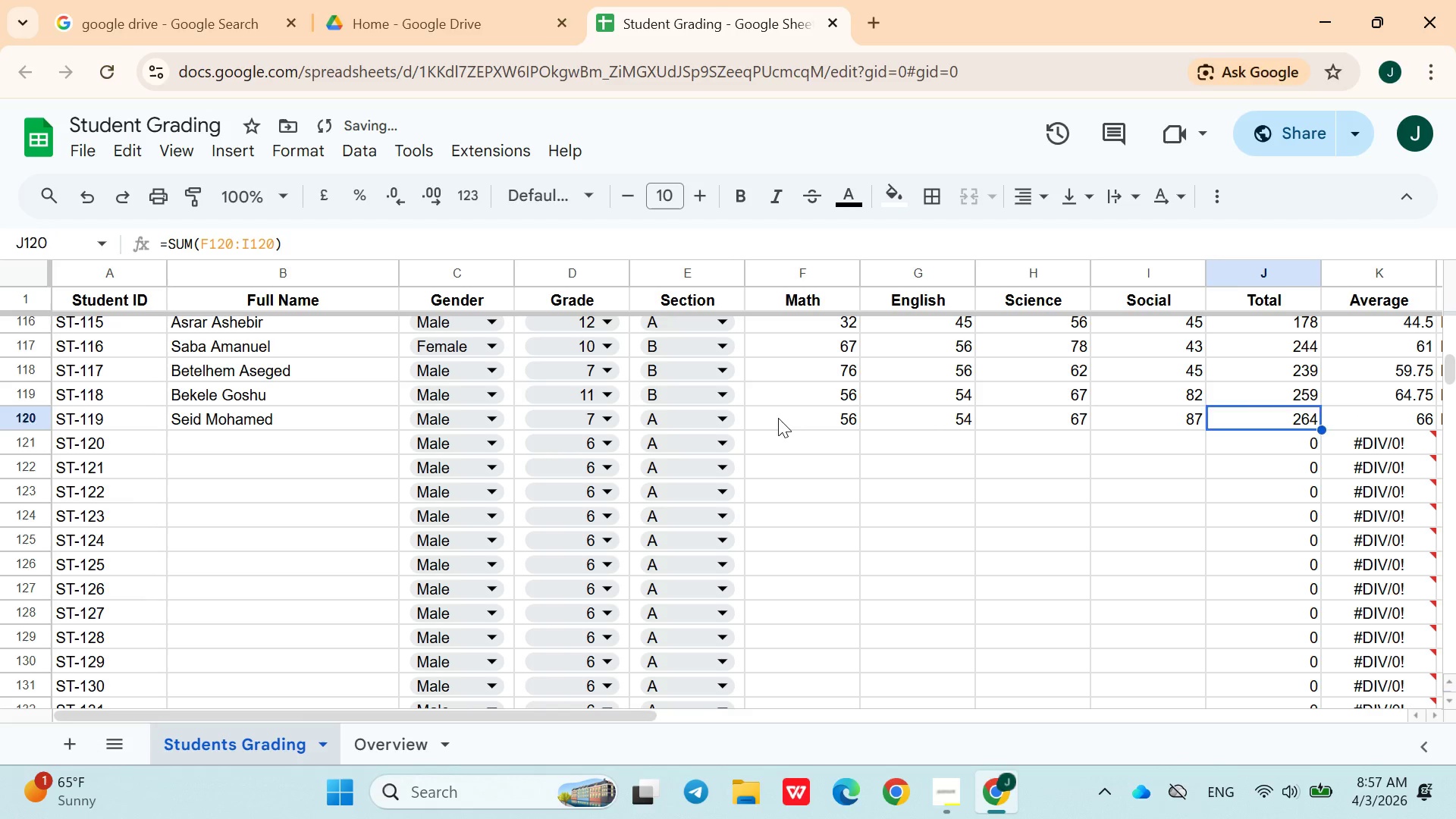 
key(ArrowDown)
 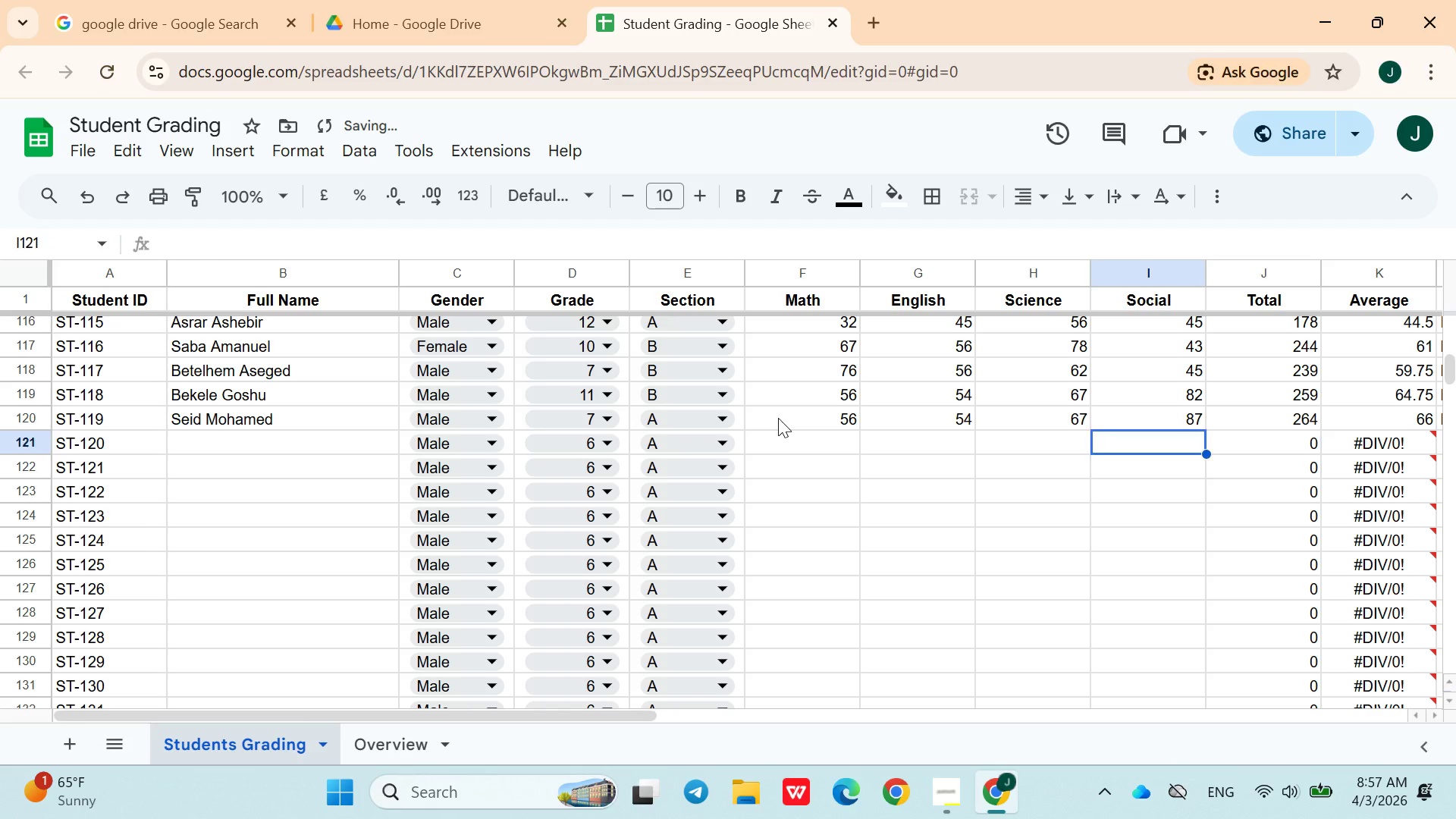 
hold_key(key=ArrowLeft, duration=0.86)
 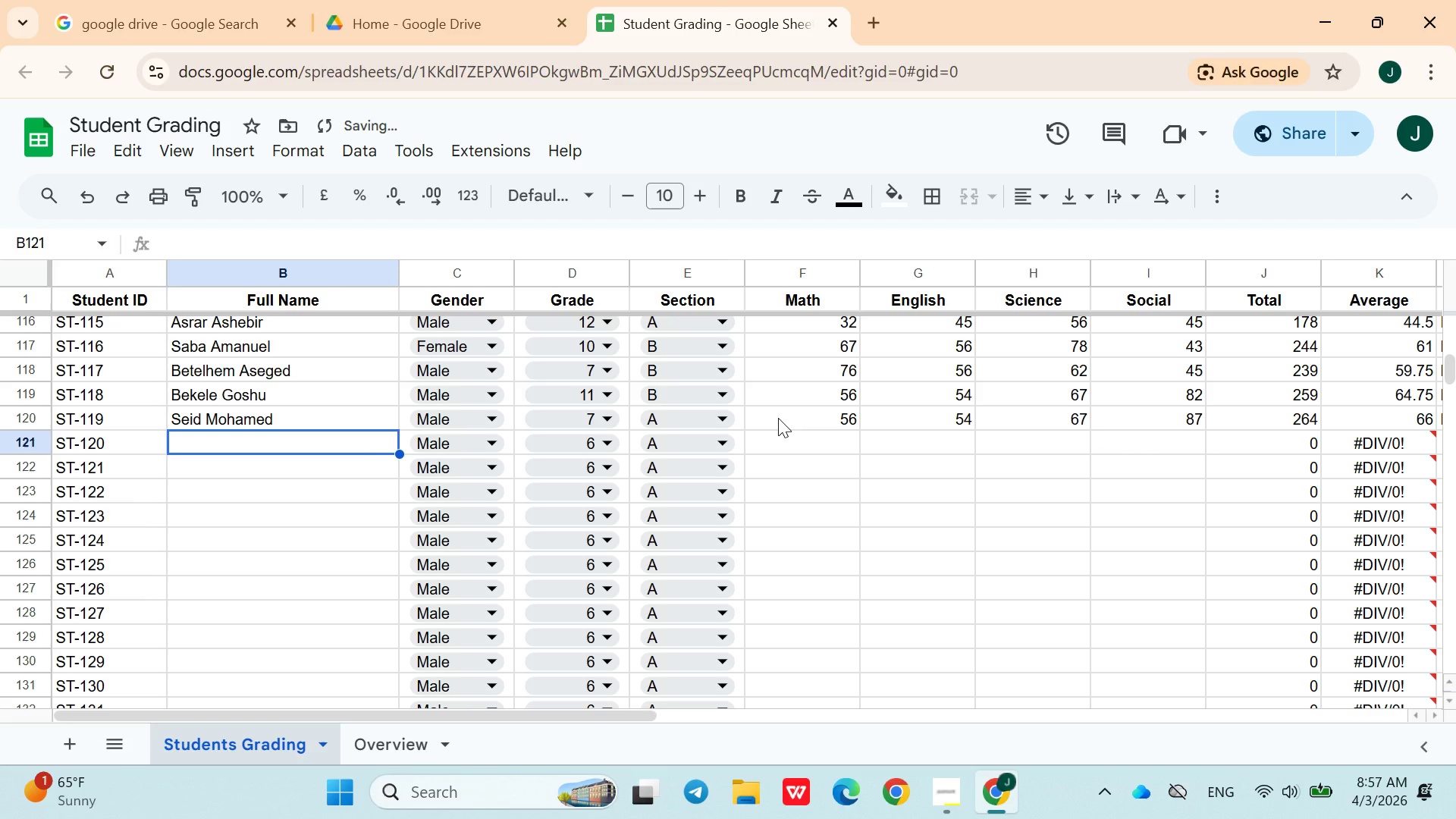 
key(ArrowRight)
 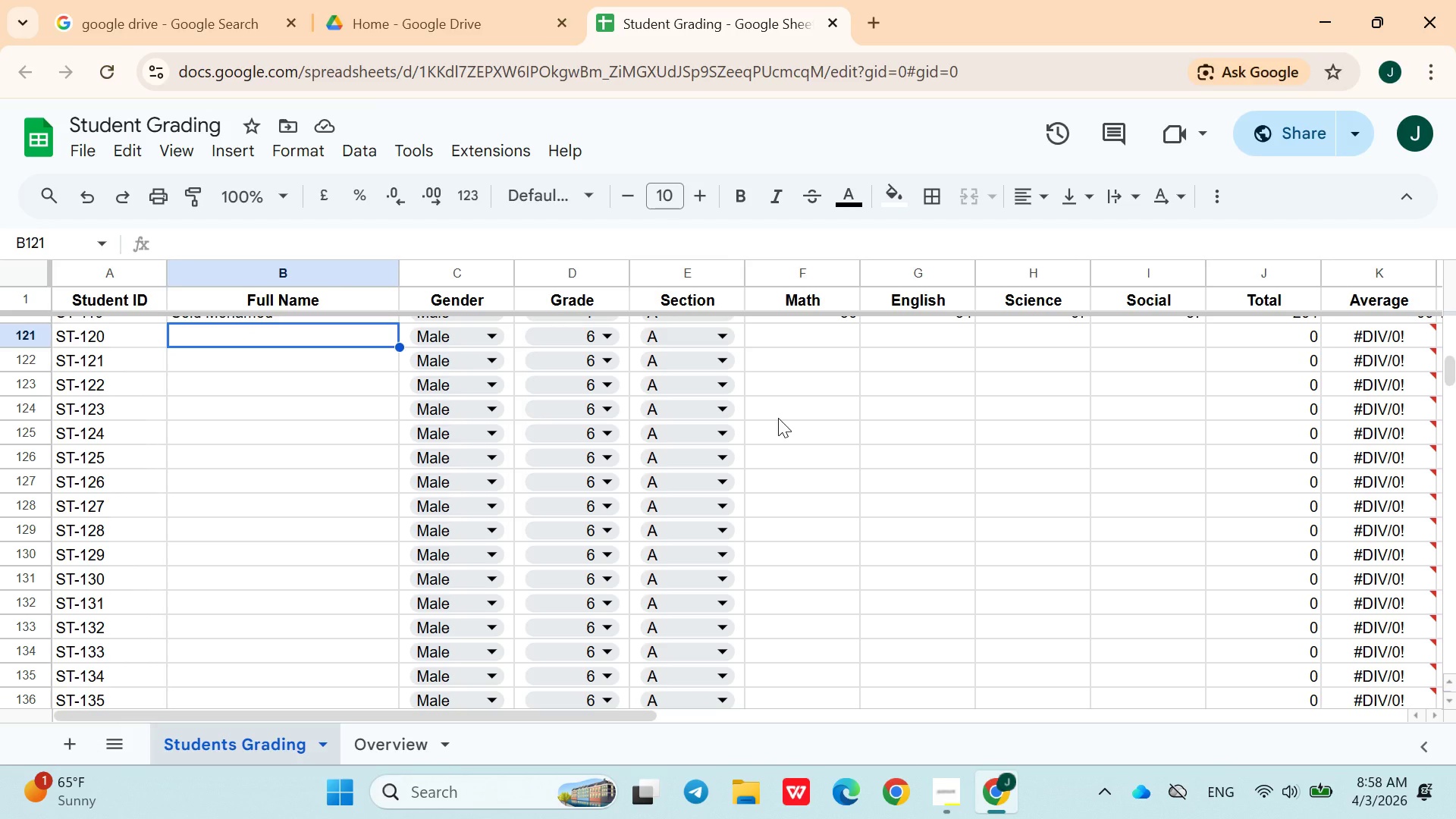 
wait(12.83)
 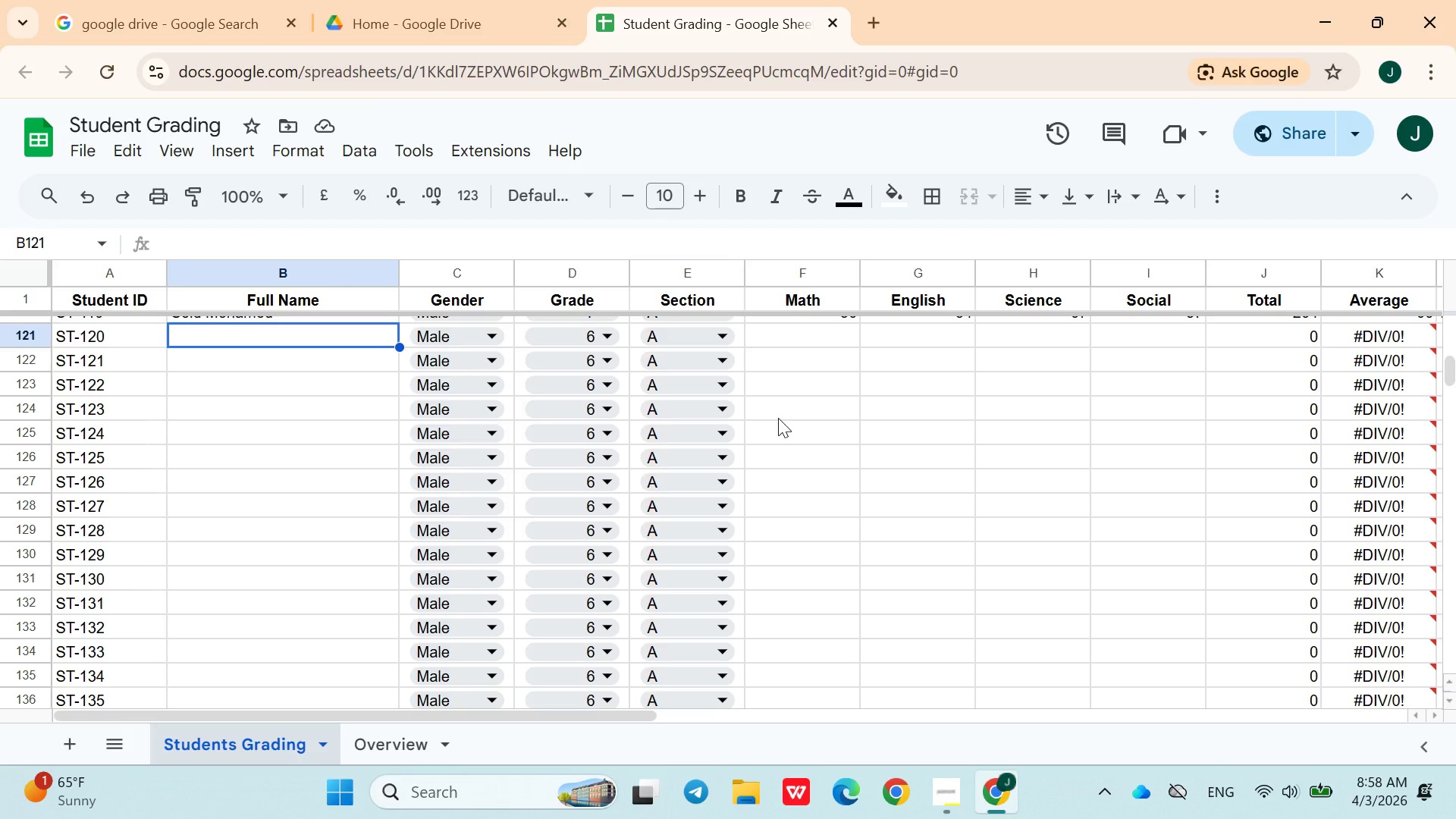 
type(Reyan Behru)
 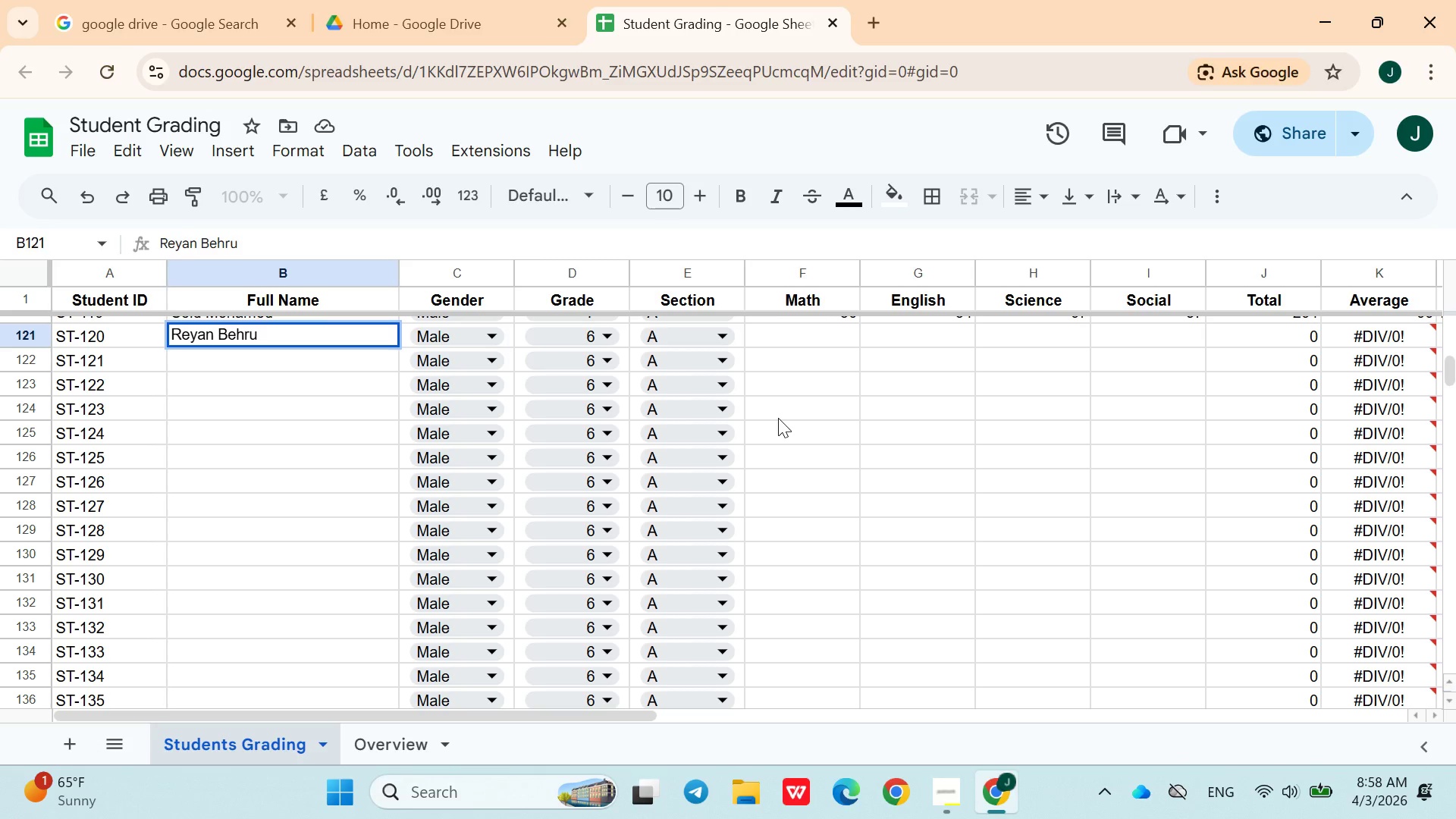 
mouse_move([516, 333])
 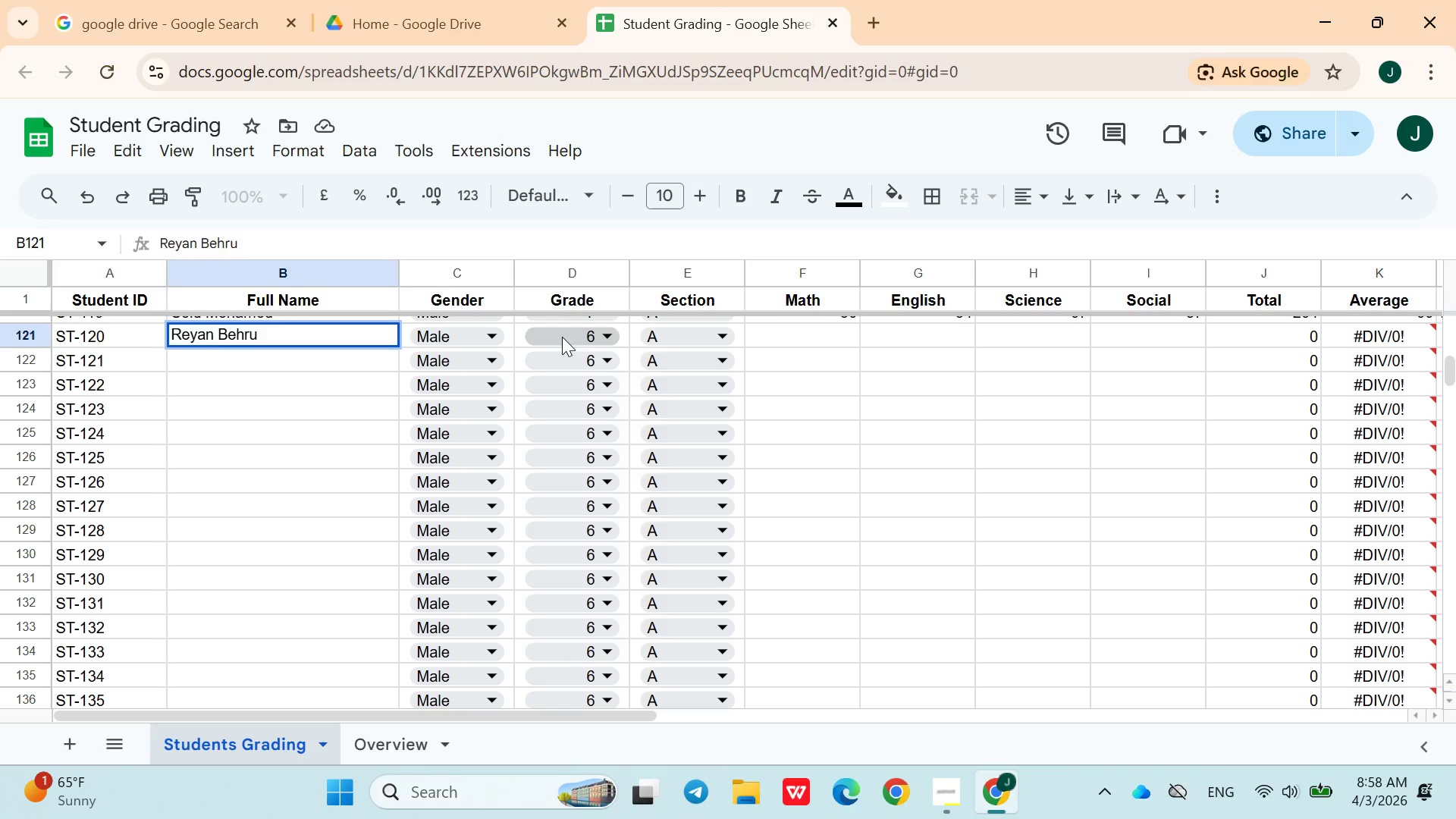 
left_click([562, 337])
 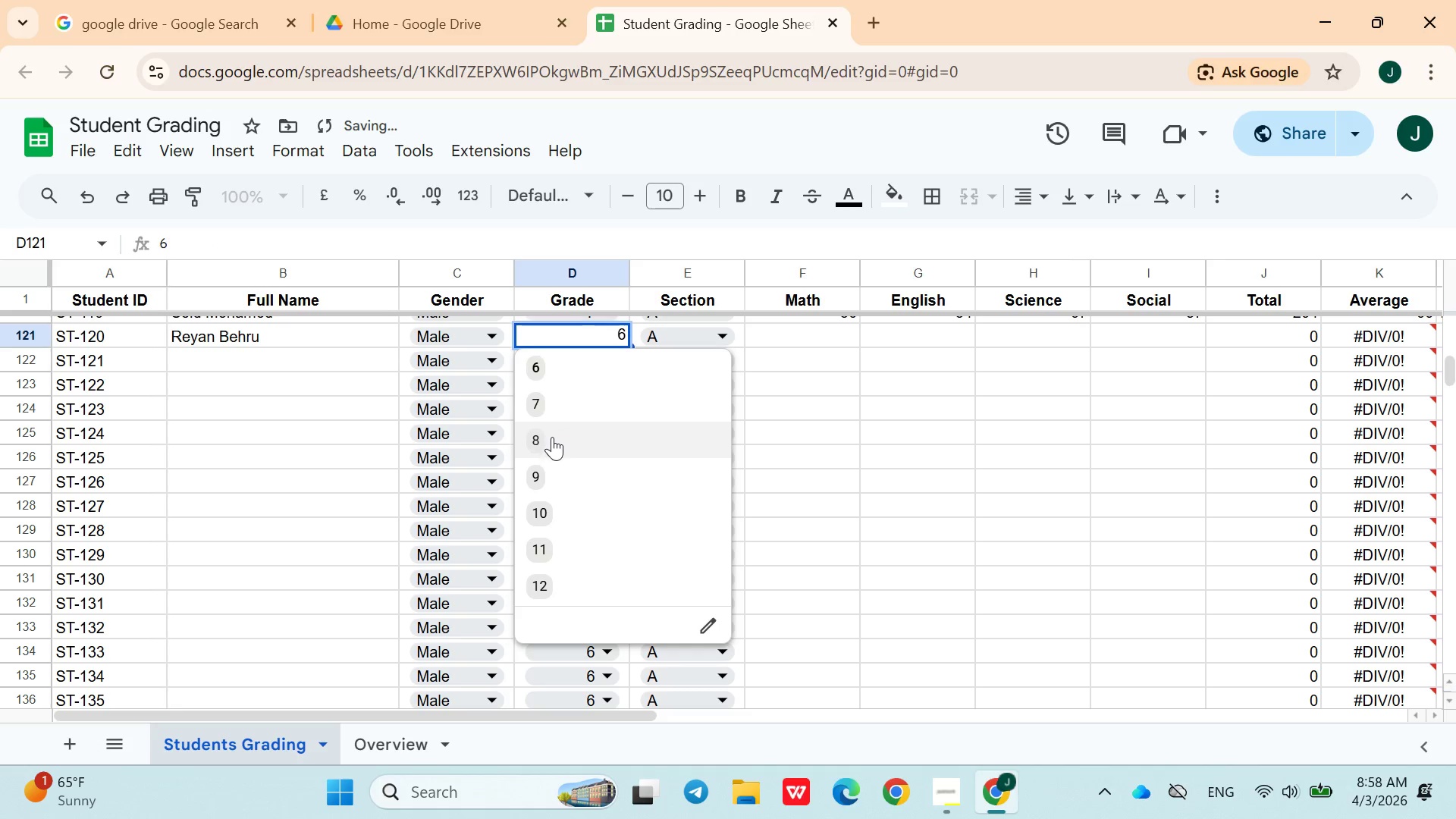 
left_click([550, 444])
 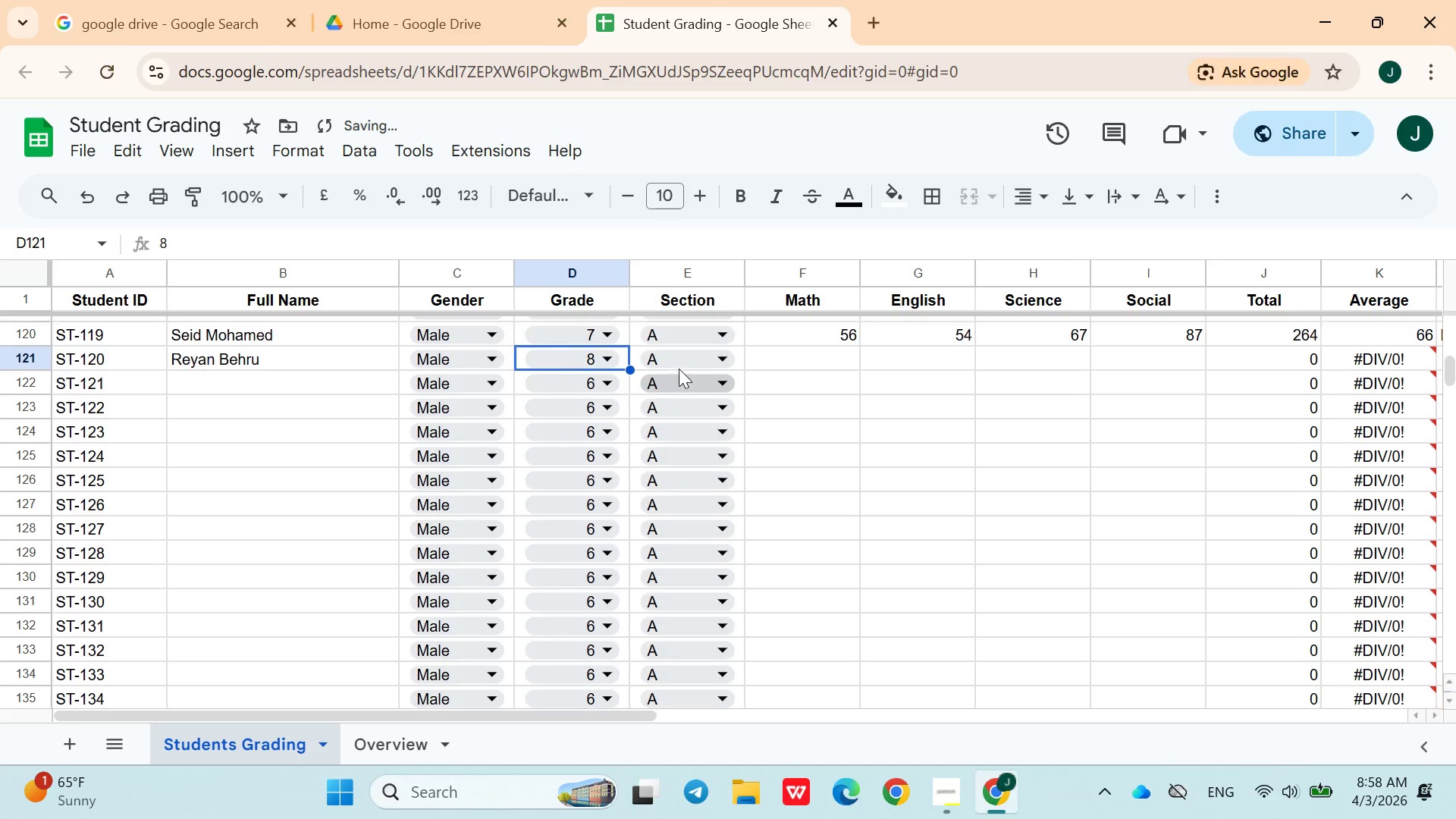 
left_click([673, 360])
 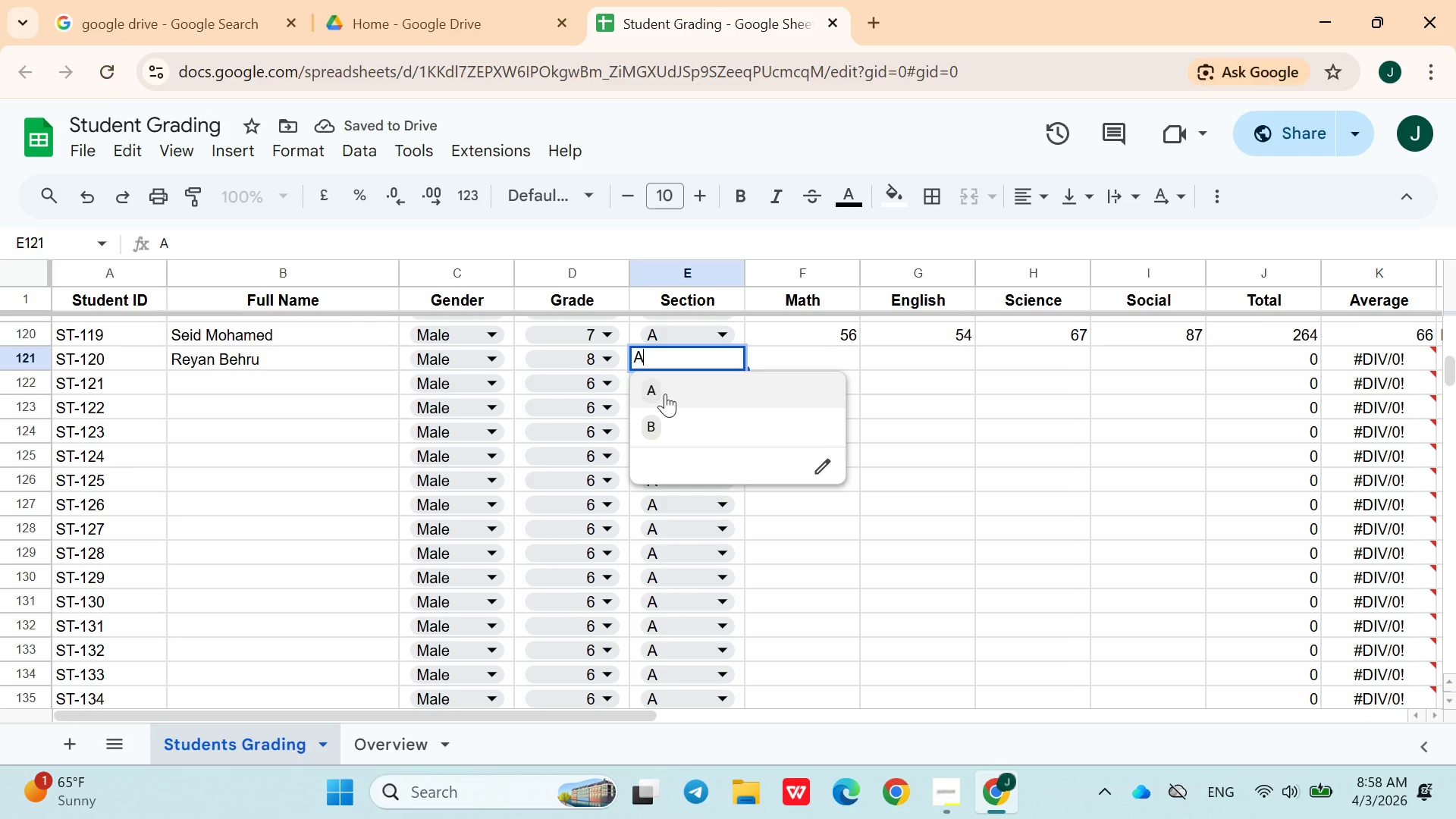 
left_click([665, 416])
 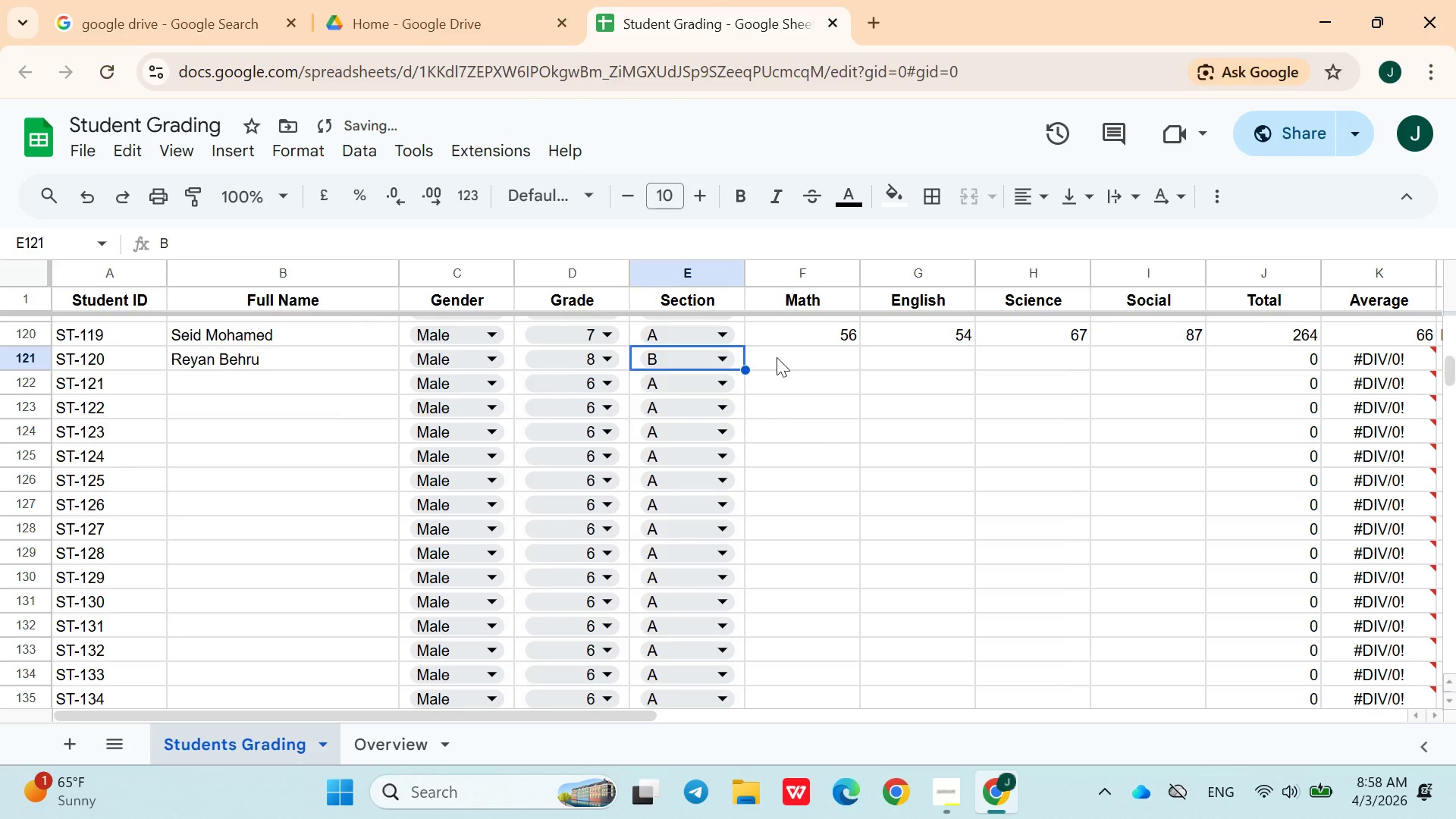 
left_click([777, 357])
 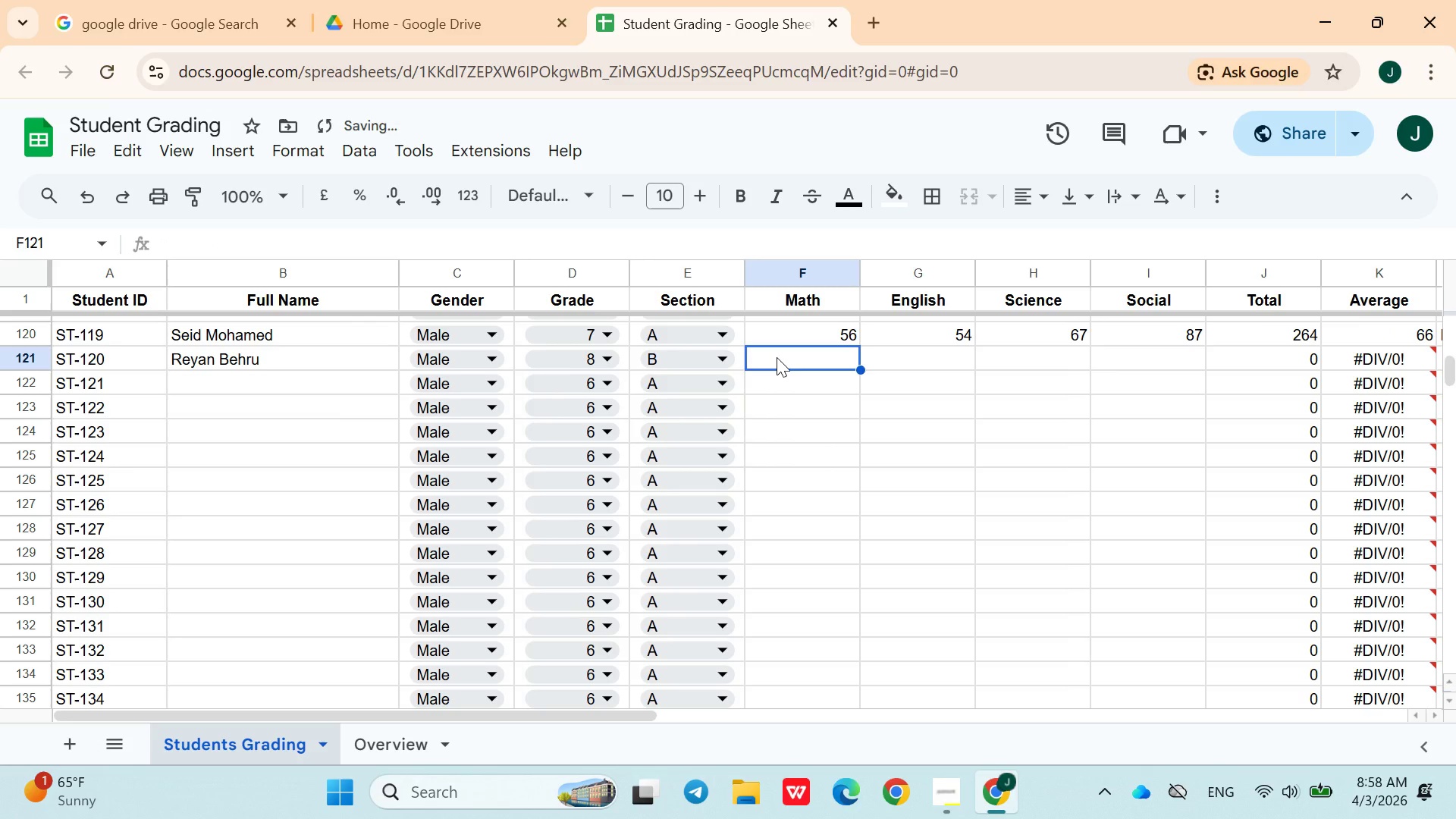 
type(77)
 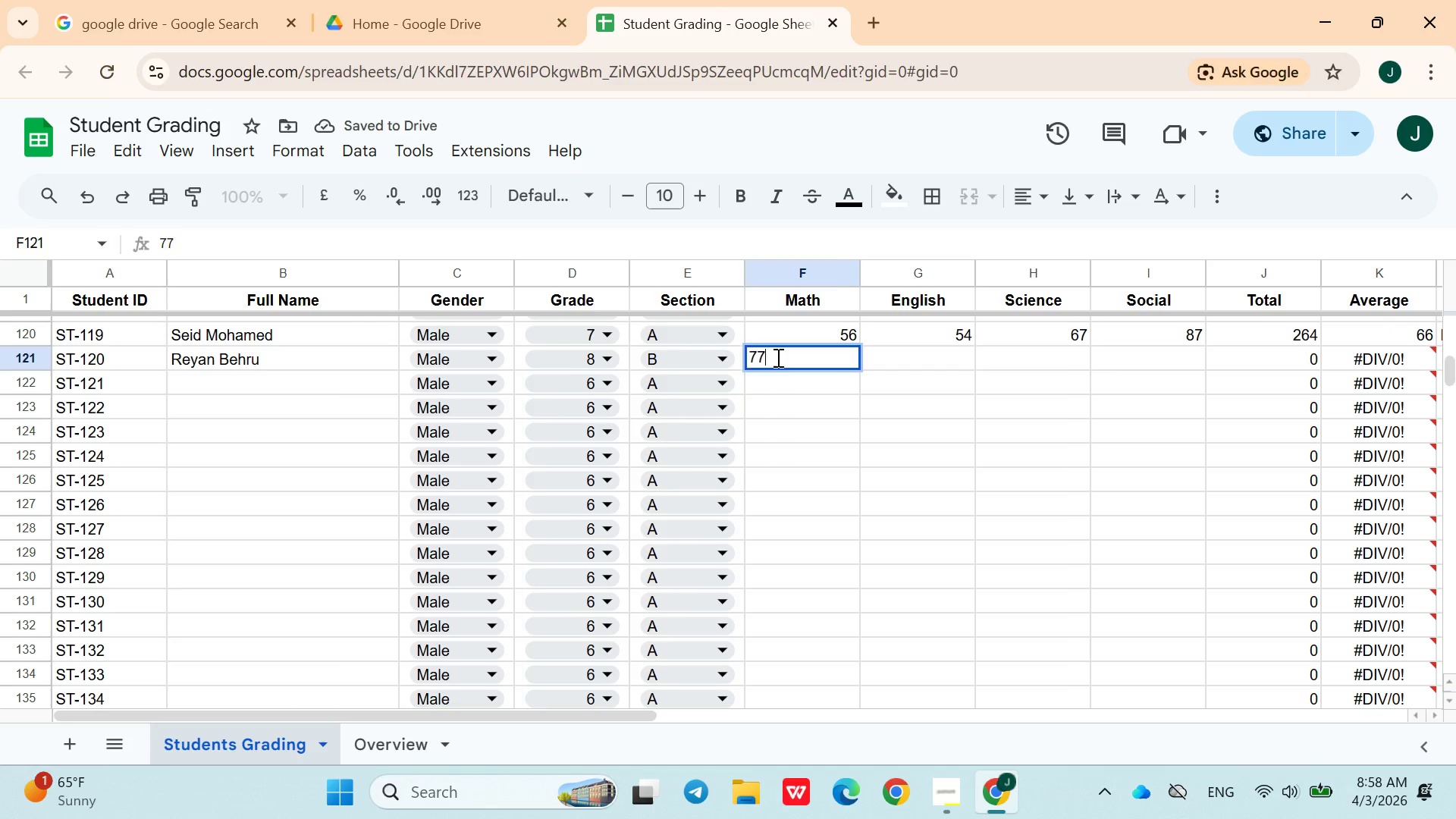 
key(ArrowRight)
 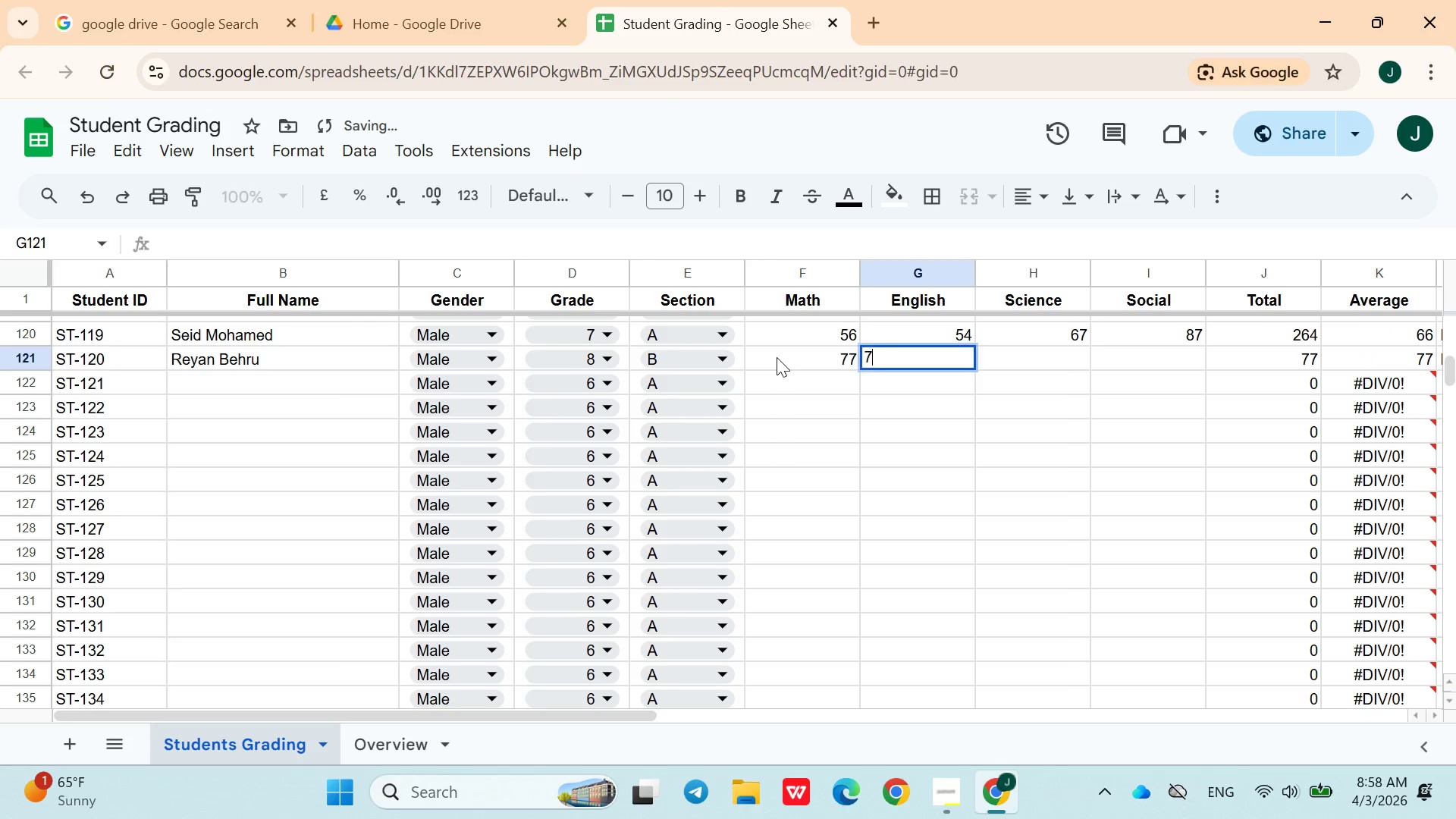 
type(76)
 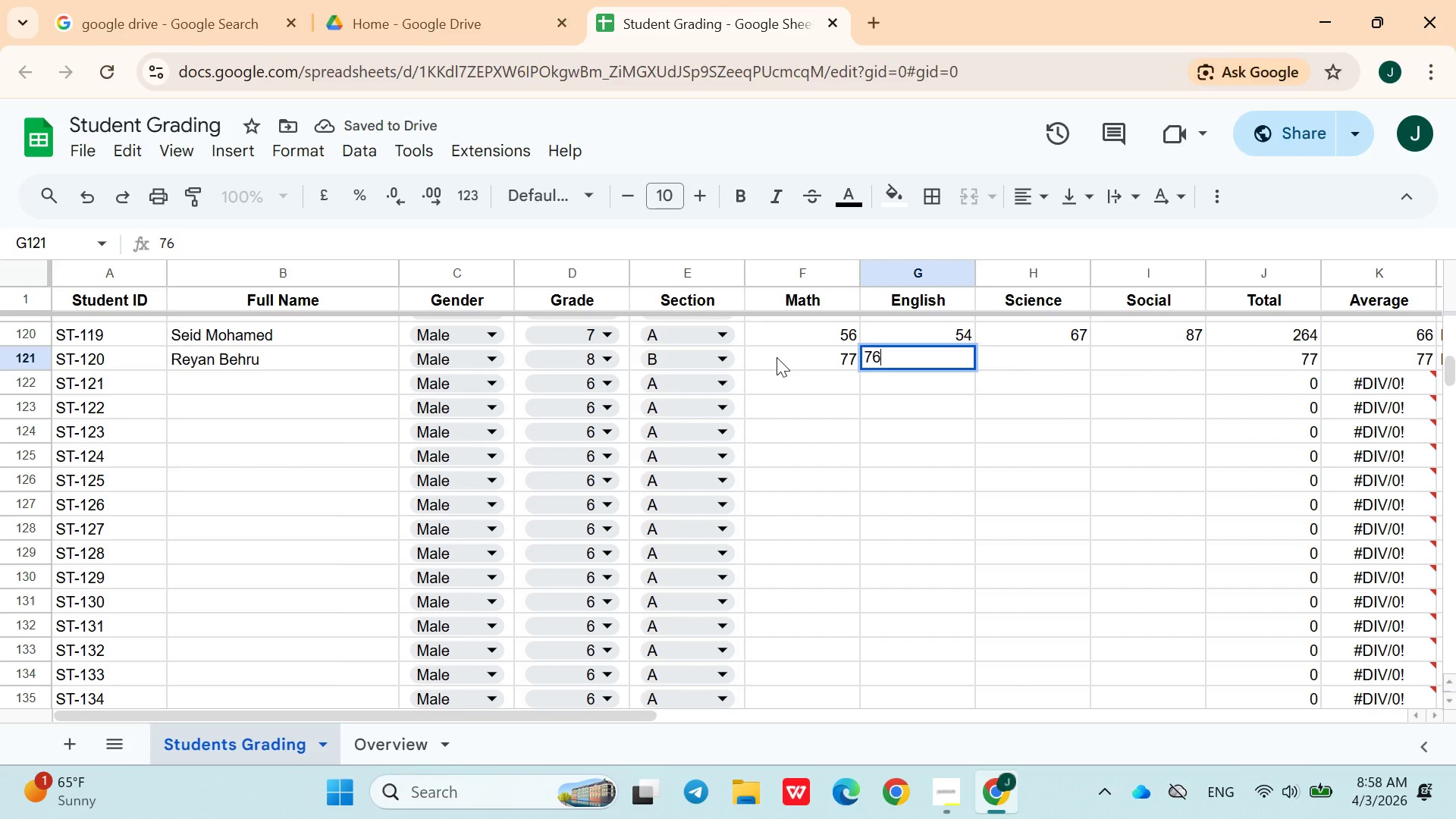 
key(Backspace)
 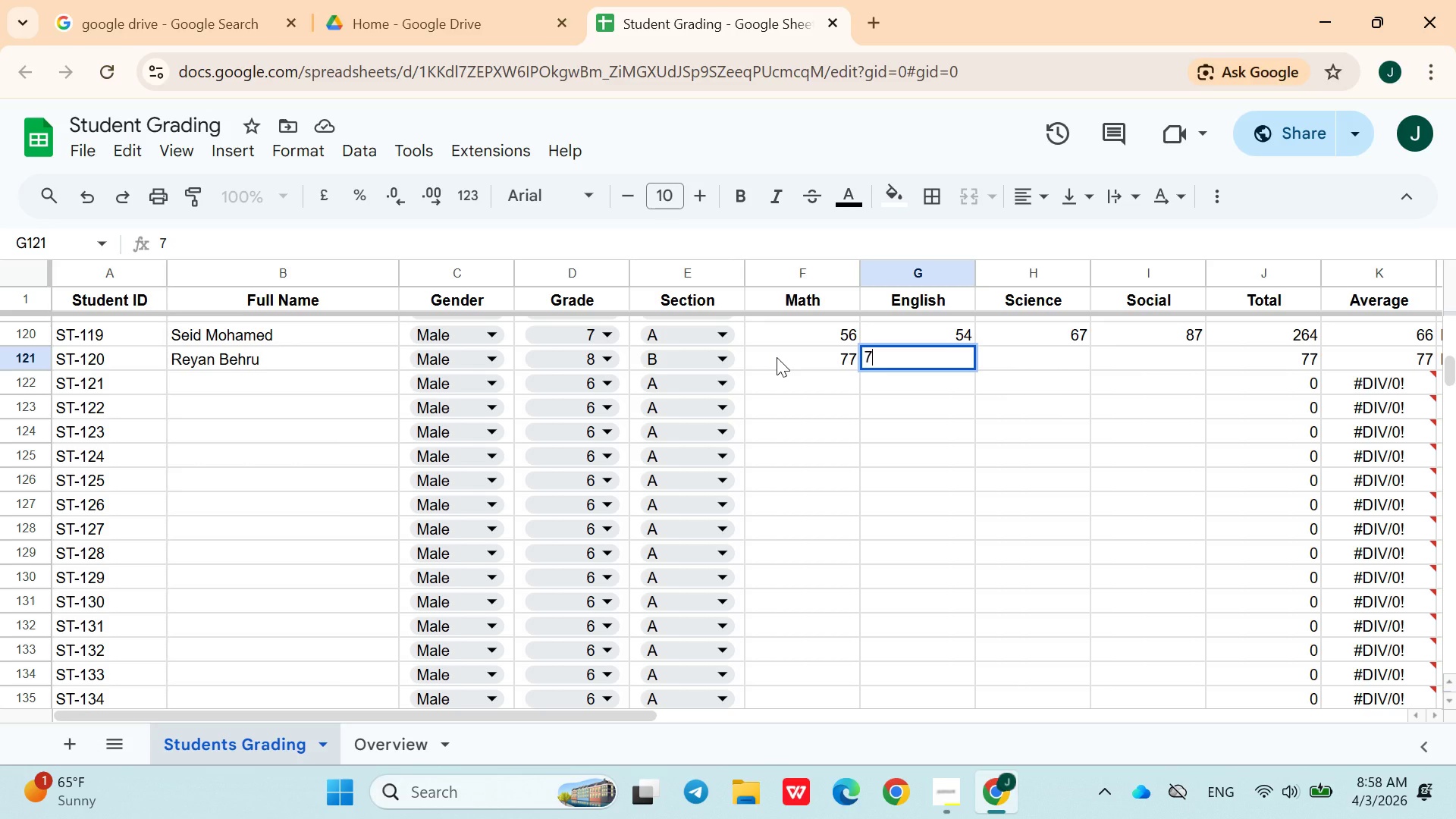 
key(3)
 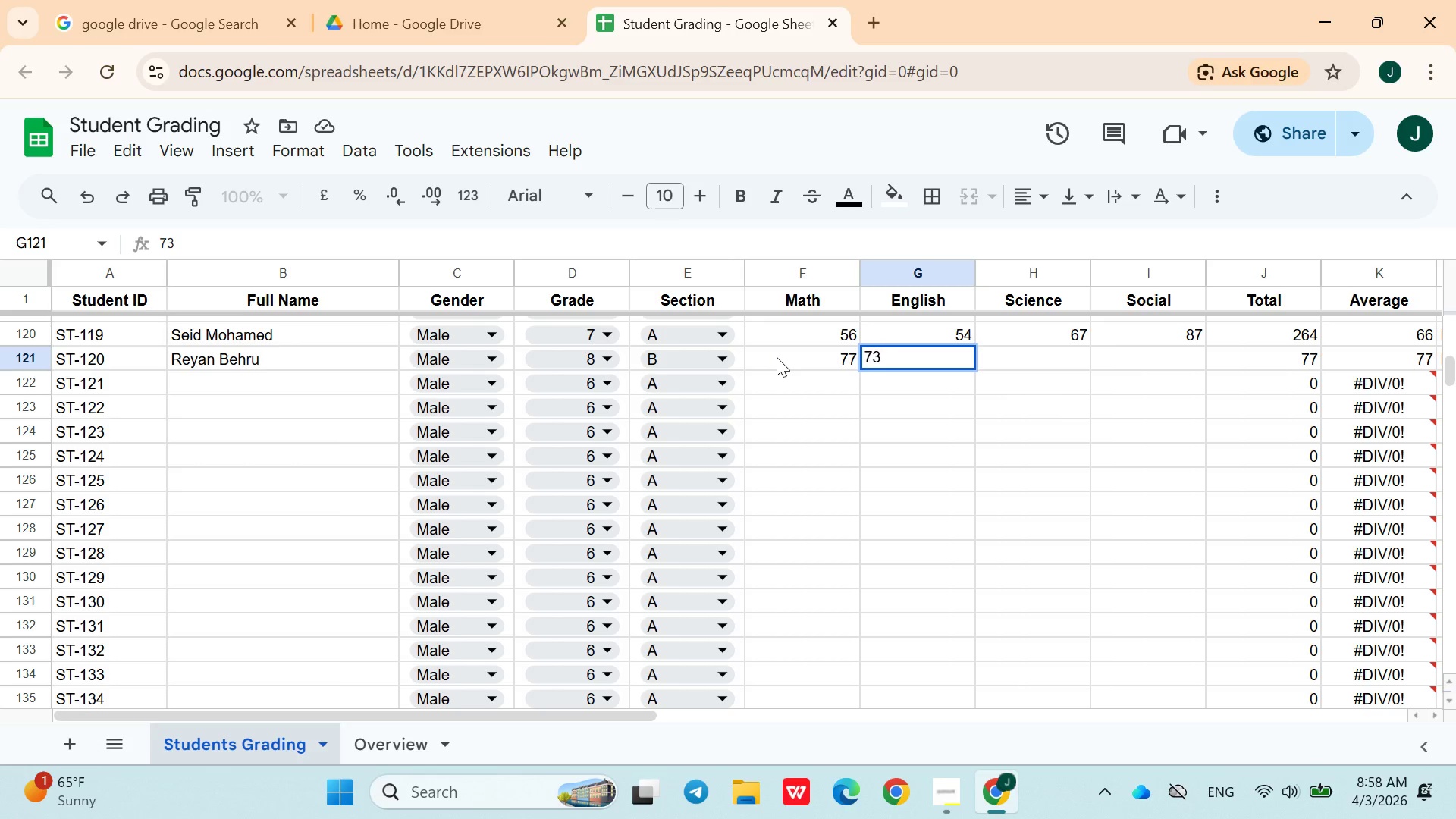 
key(Period)
 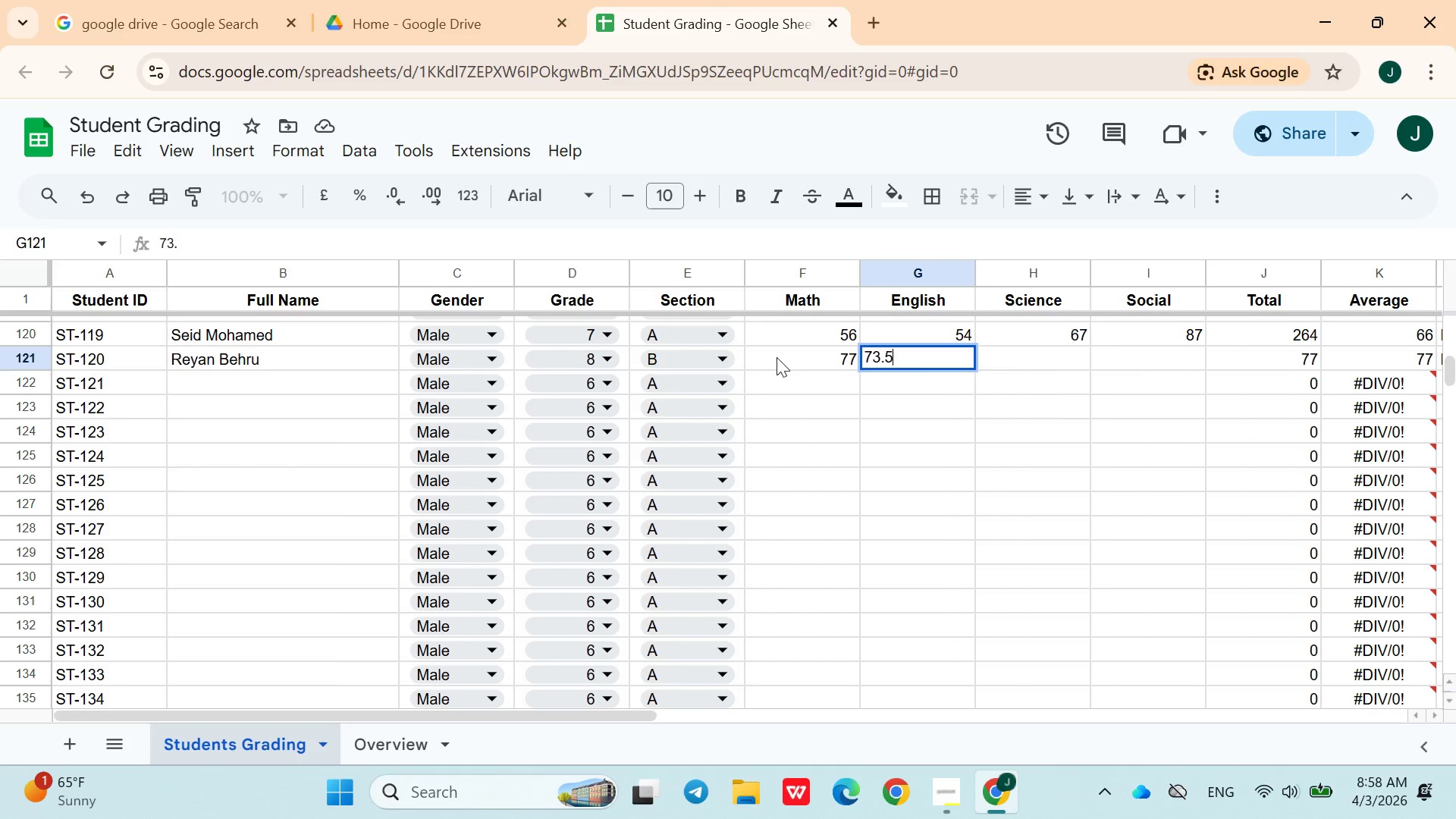 
key(5)
 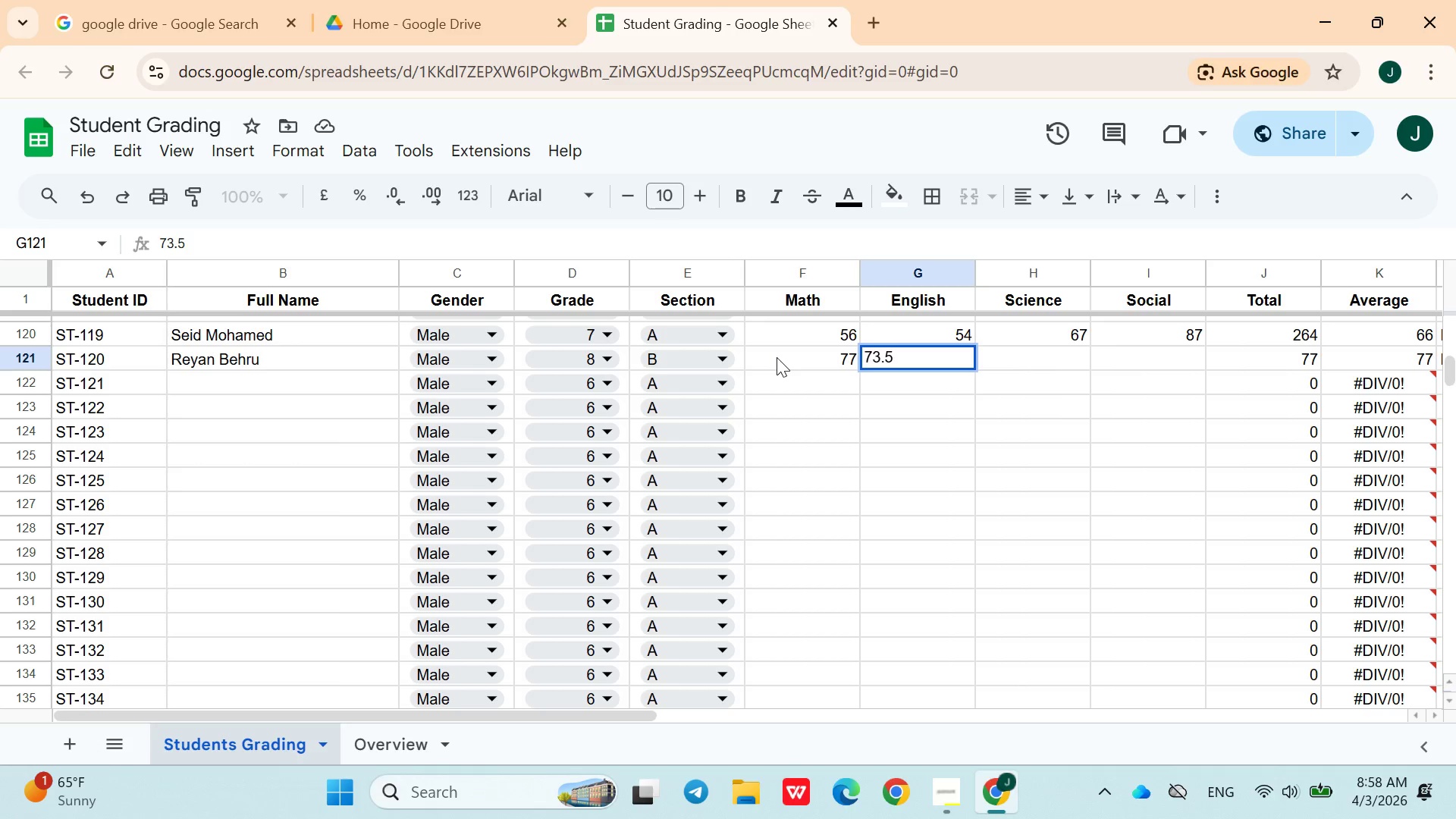 
key(ArrowRight)
 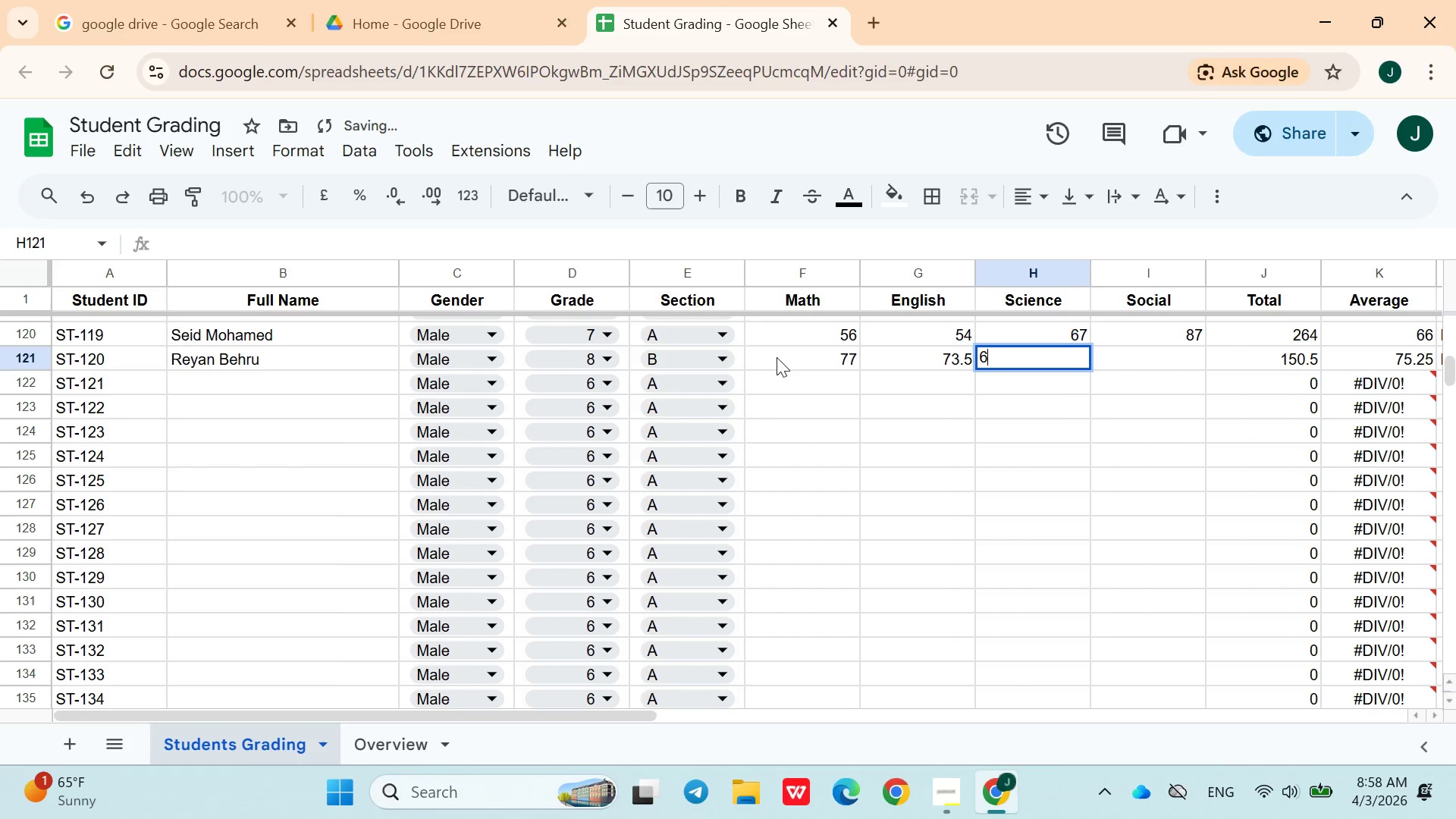 
type(65)
 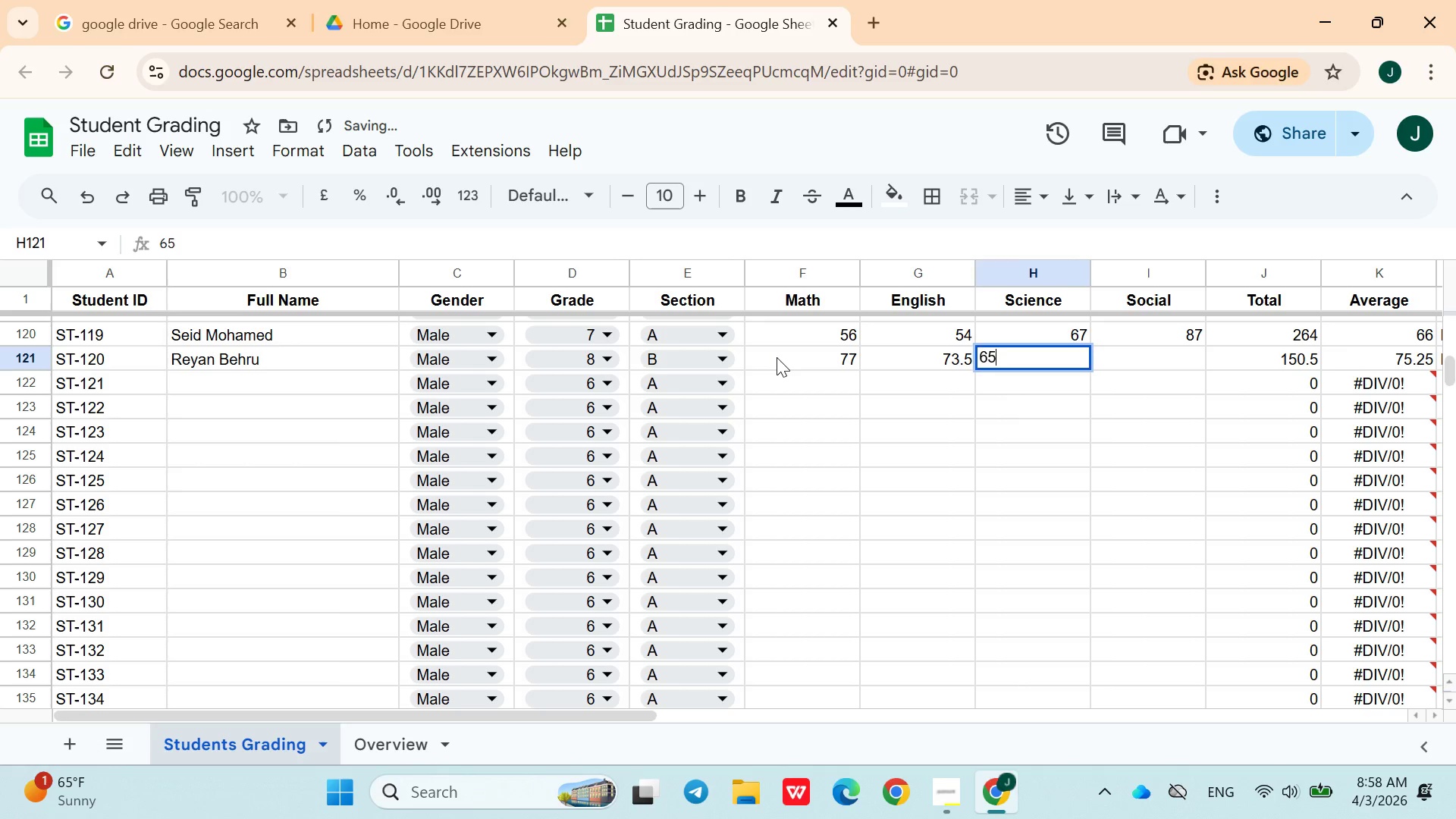 
key(ArrowRight)
 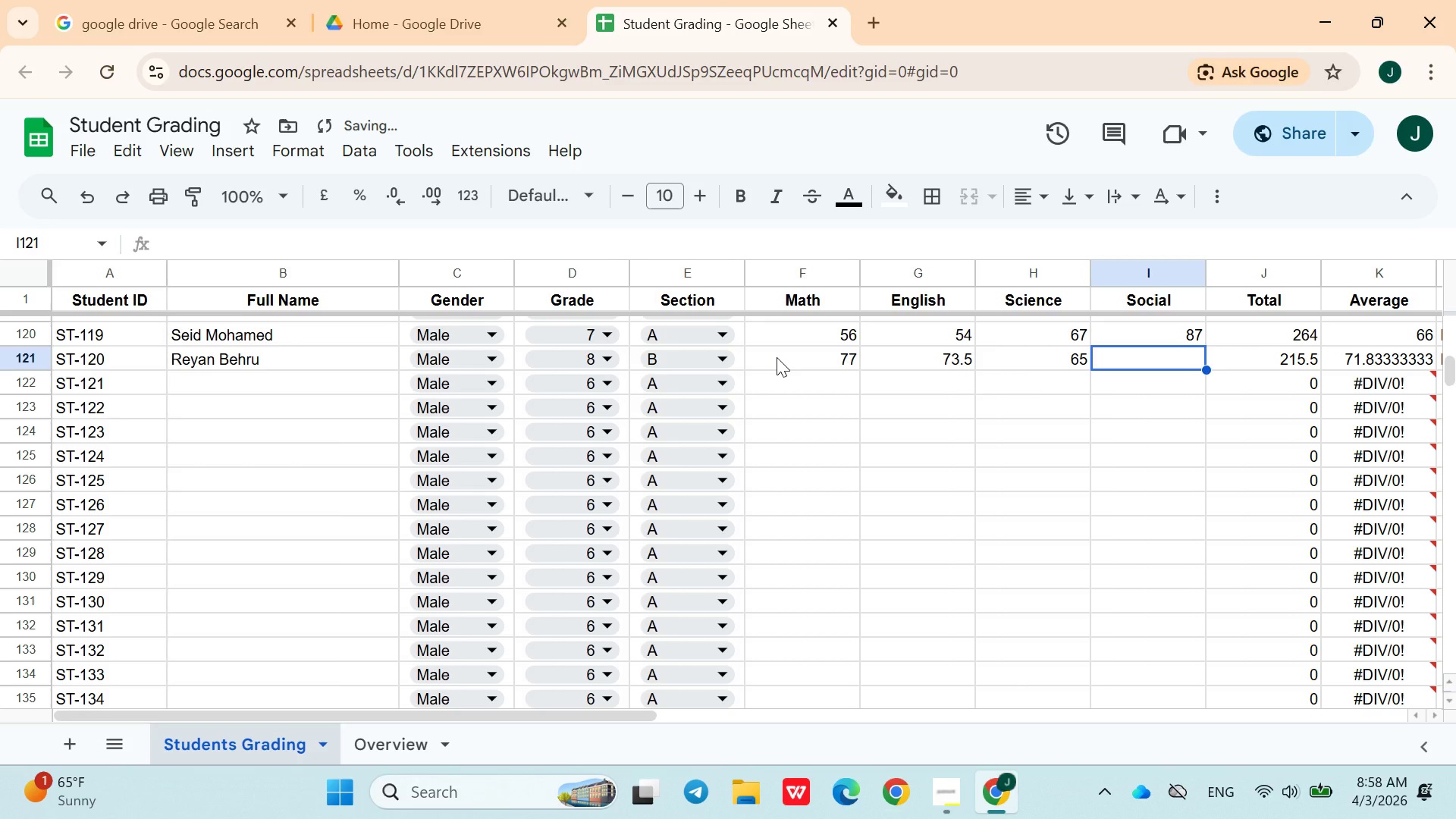 
type(78)
 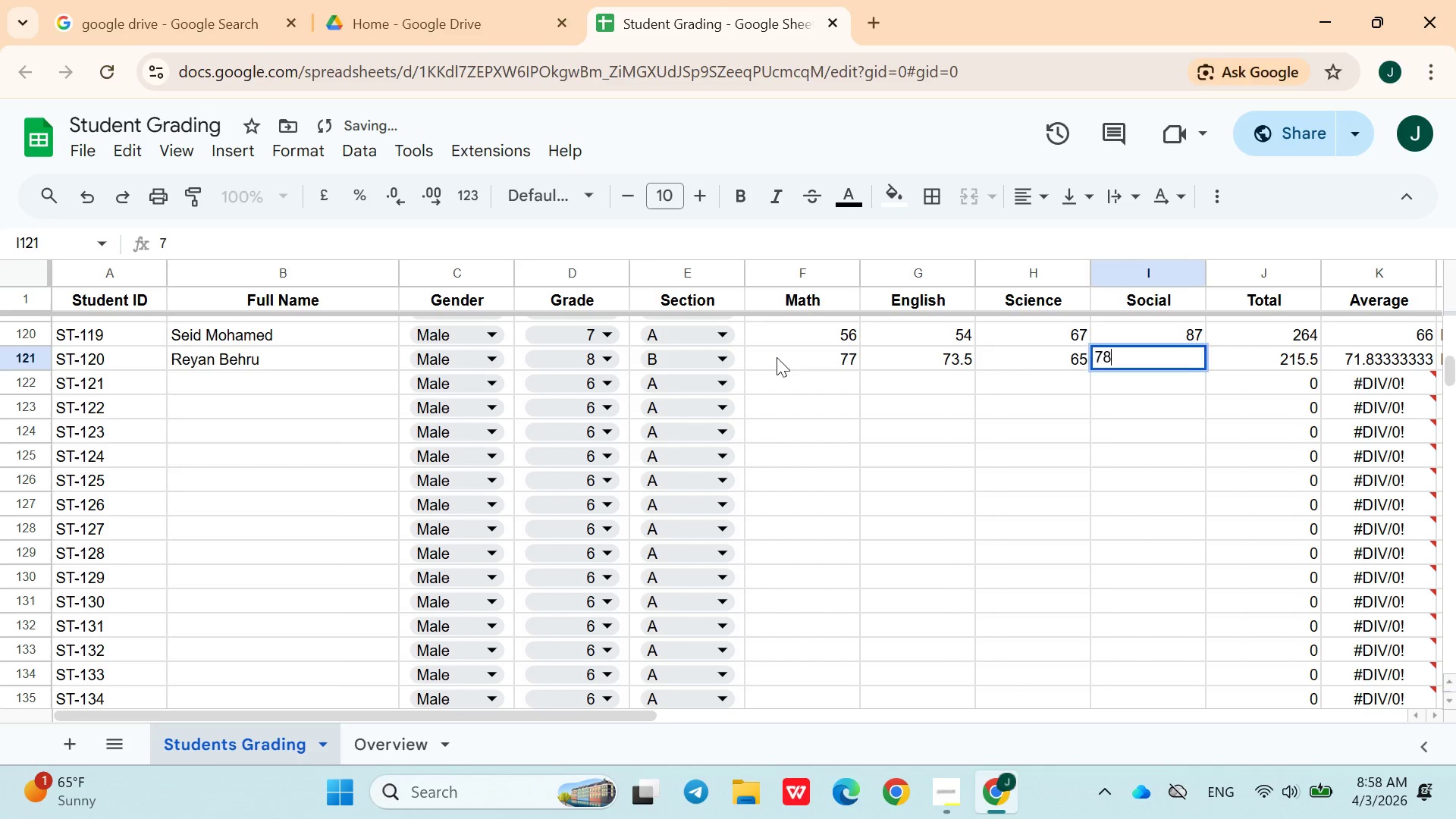 
key(ArrowRight)
 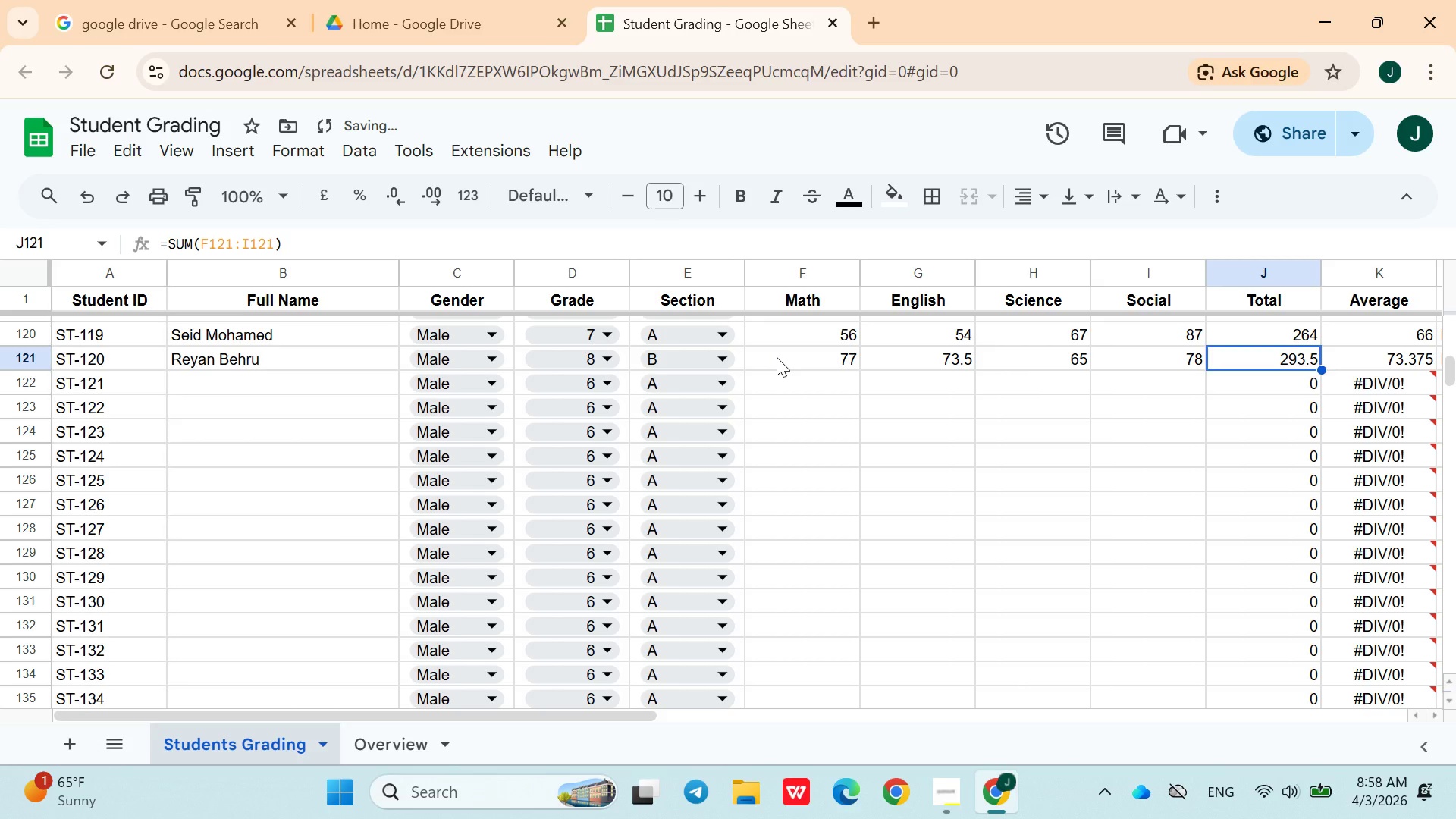 
key(ArrowDown)
 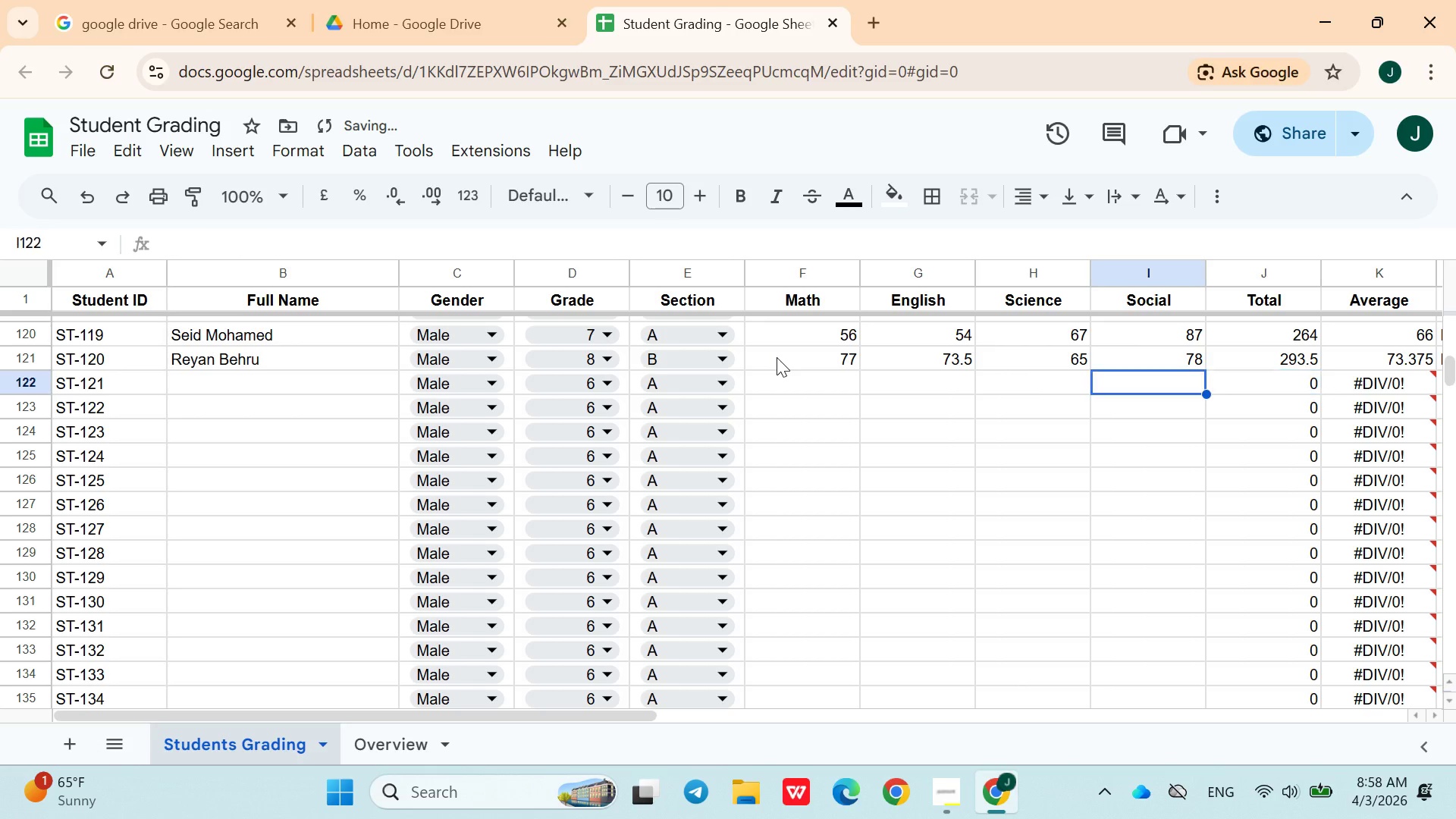 
hold_key(key=ArrowLeft, duration=1.0)
 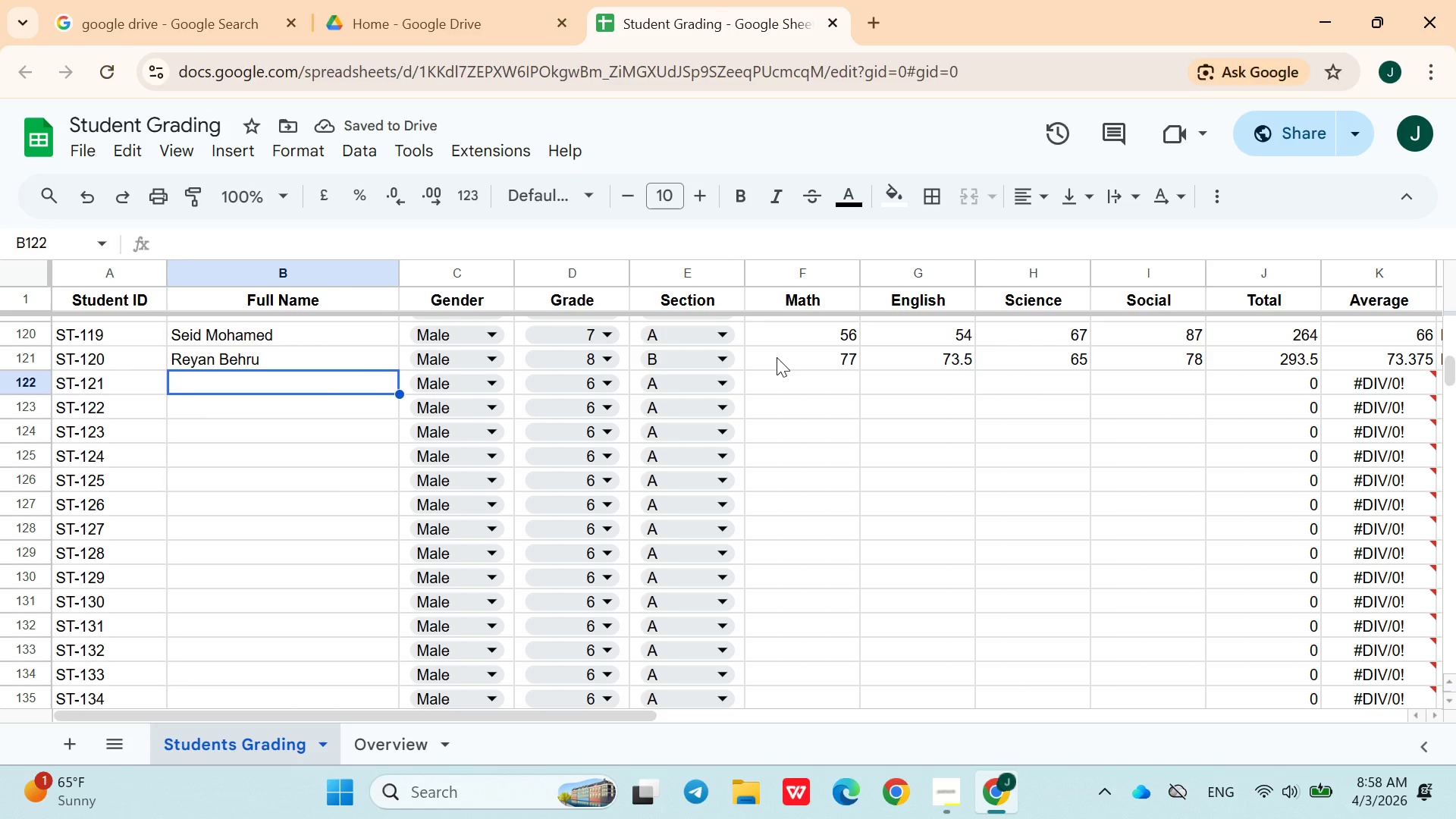 
key(ArrowRight)
 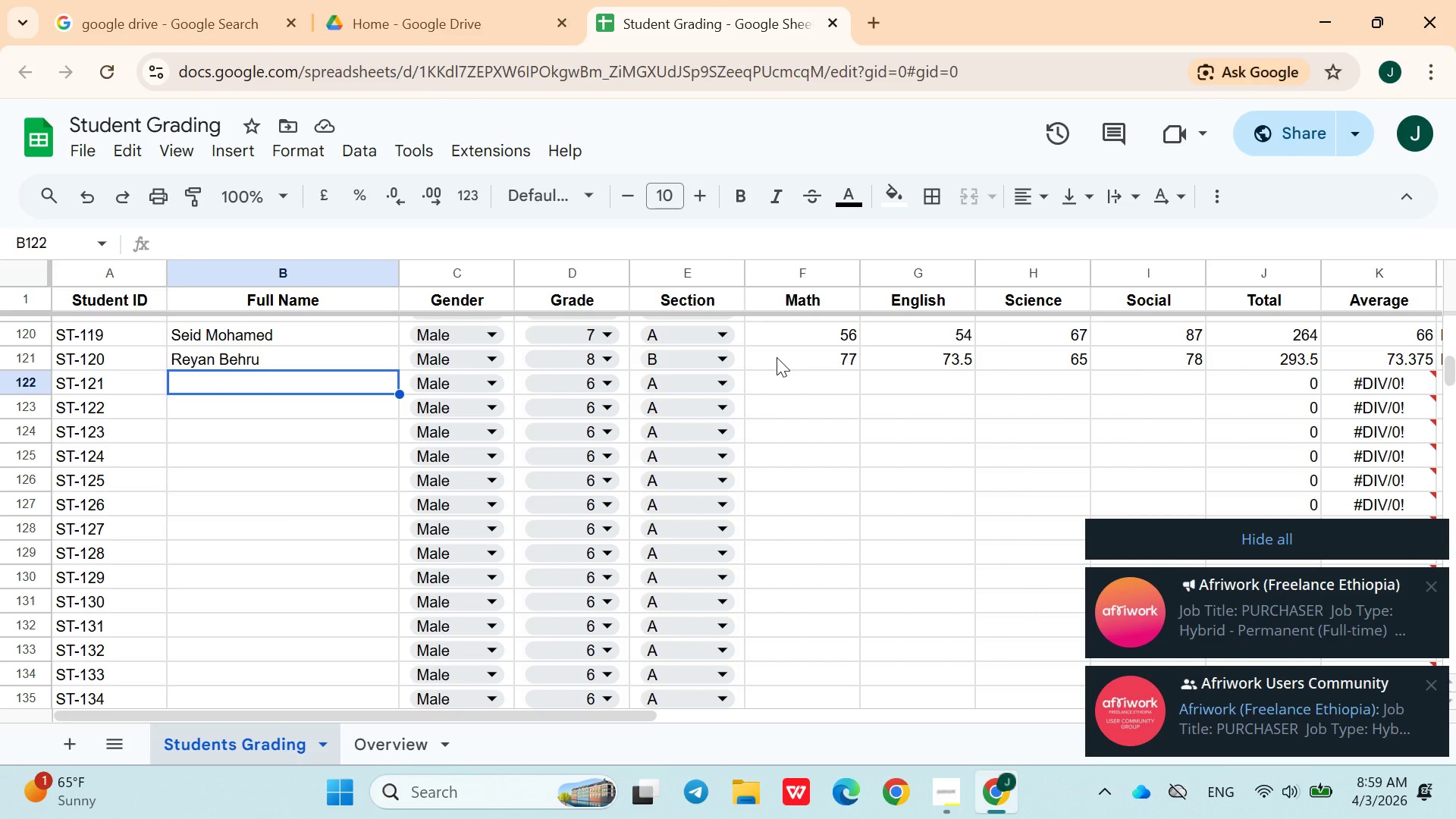 
wait(34.83)
 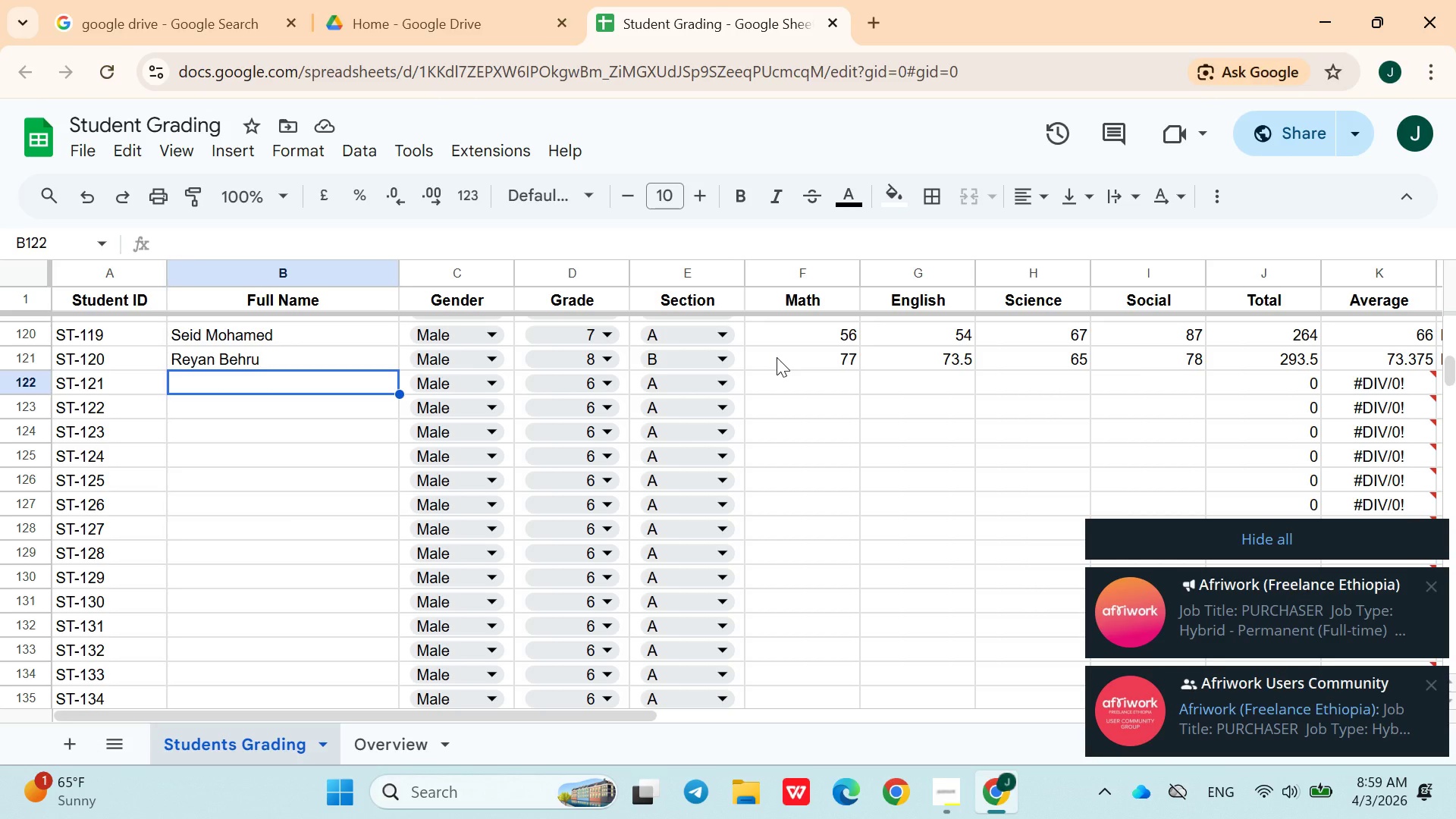 
left_click([1153, 552])
 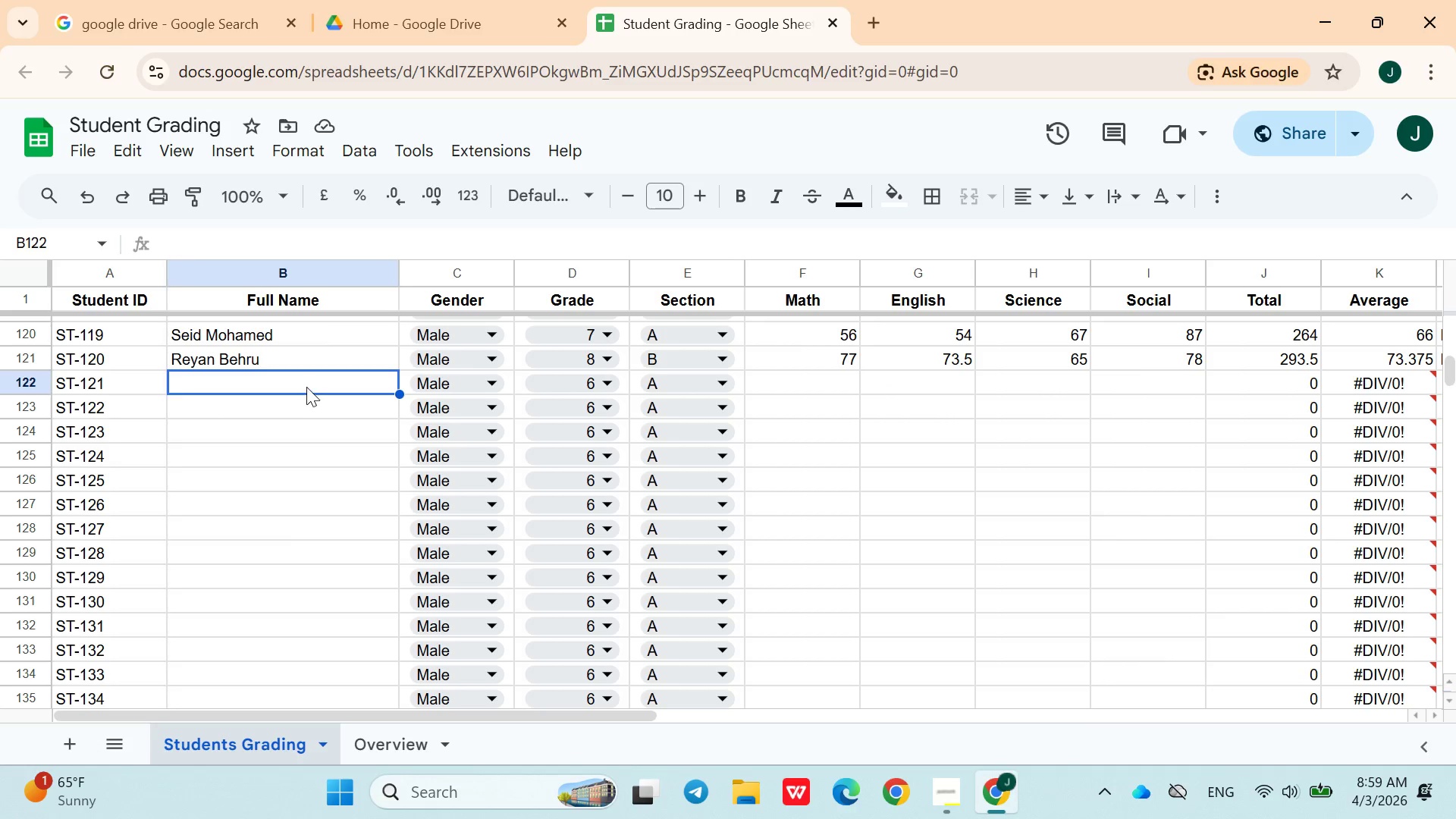 
double_click([300, 385])
 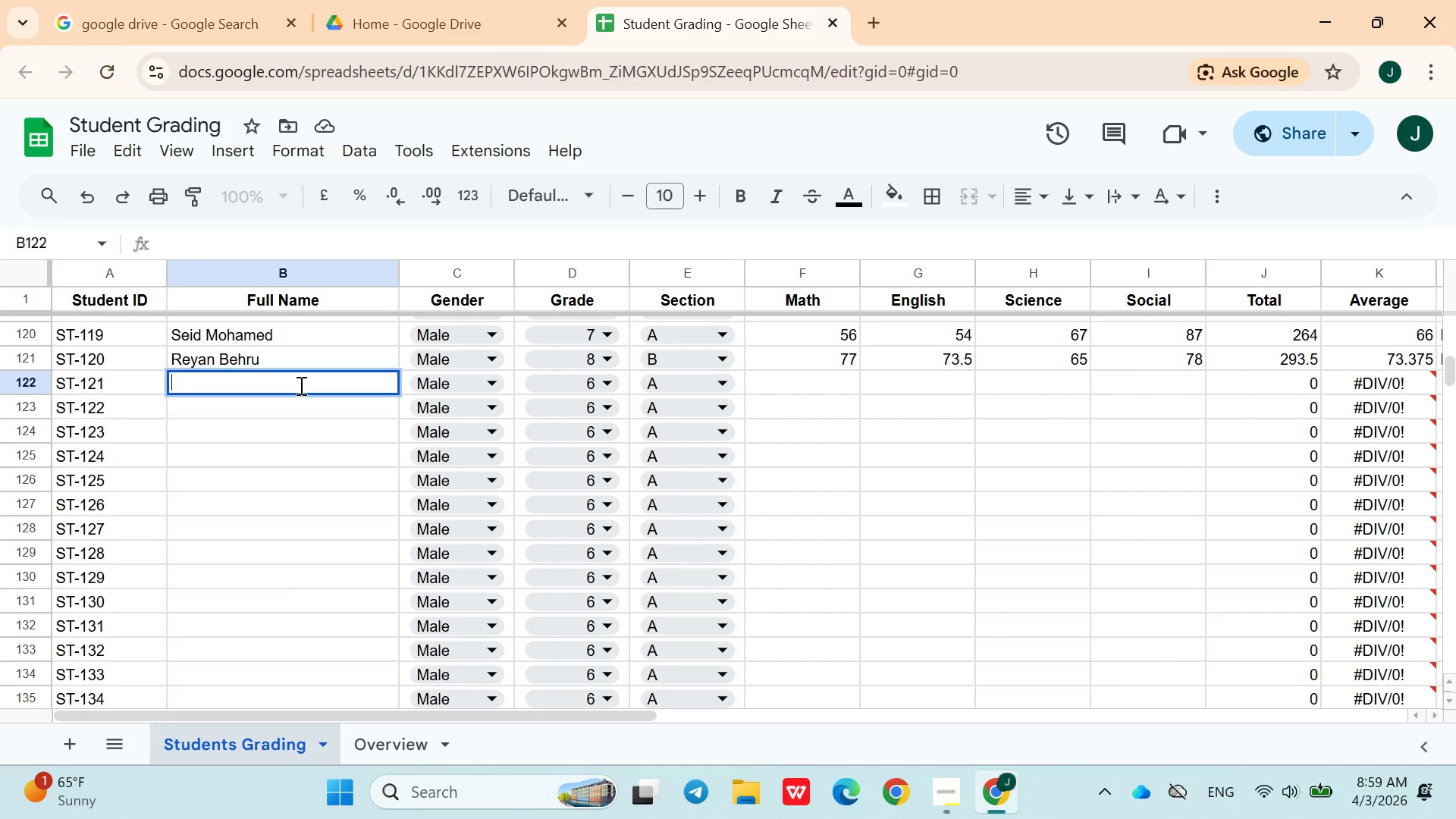 
type(Yohanes M)
 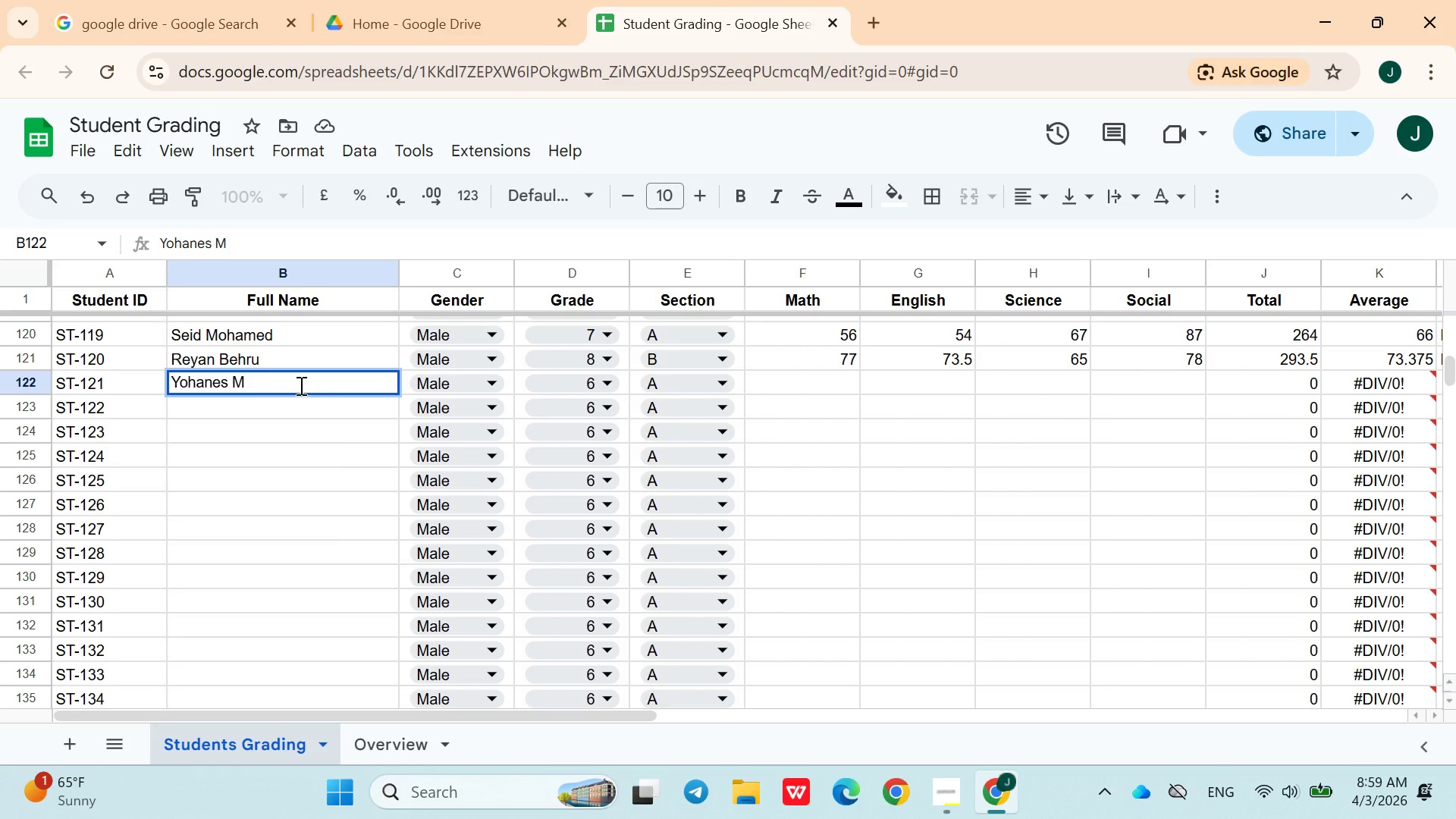 
type(ebratu)
 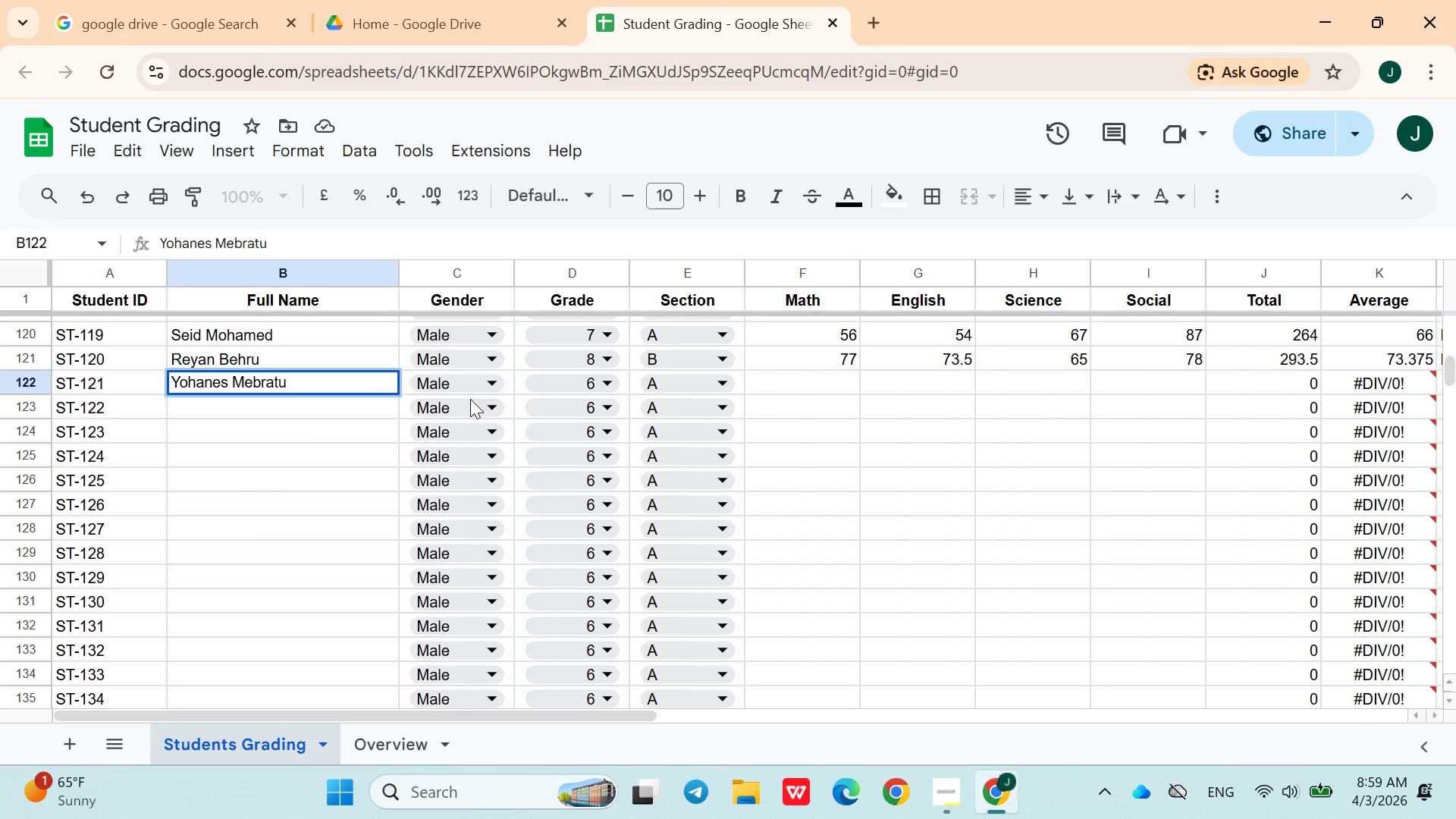 
left_click([560, 382])
 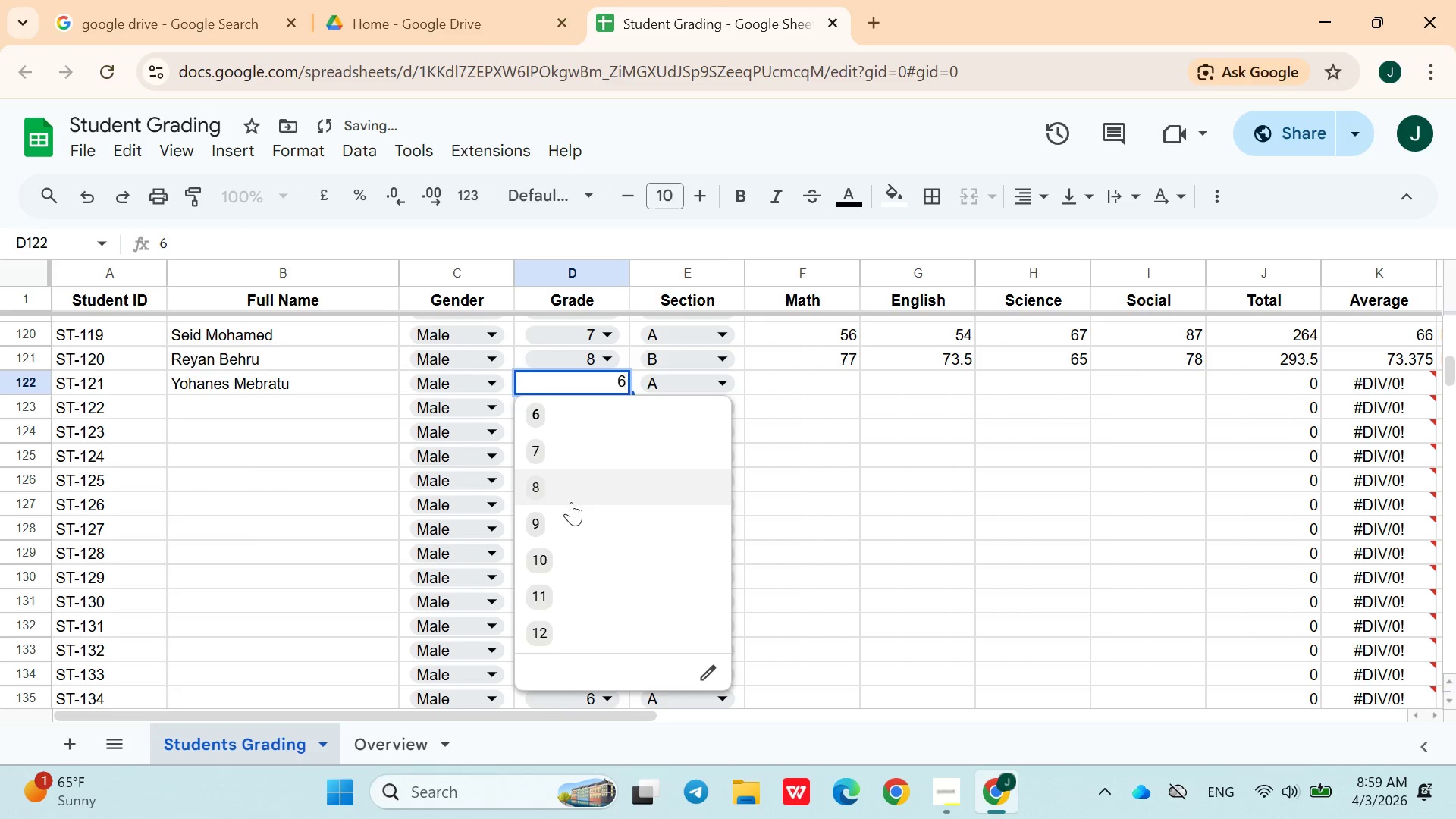 
left_click([570, 502])
 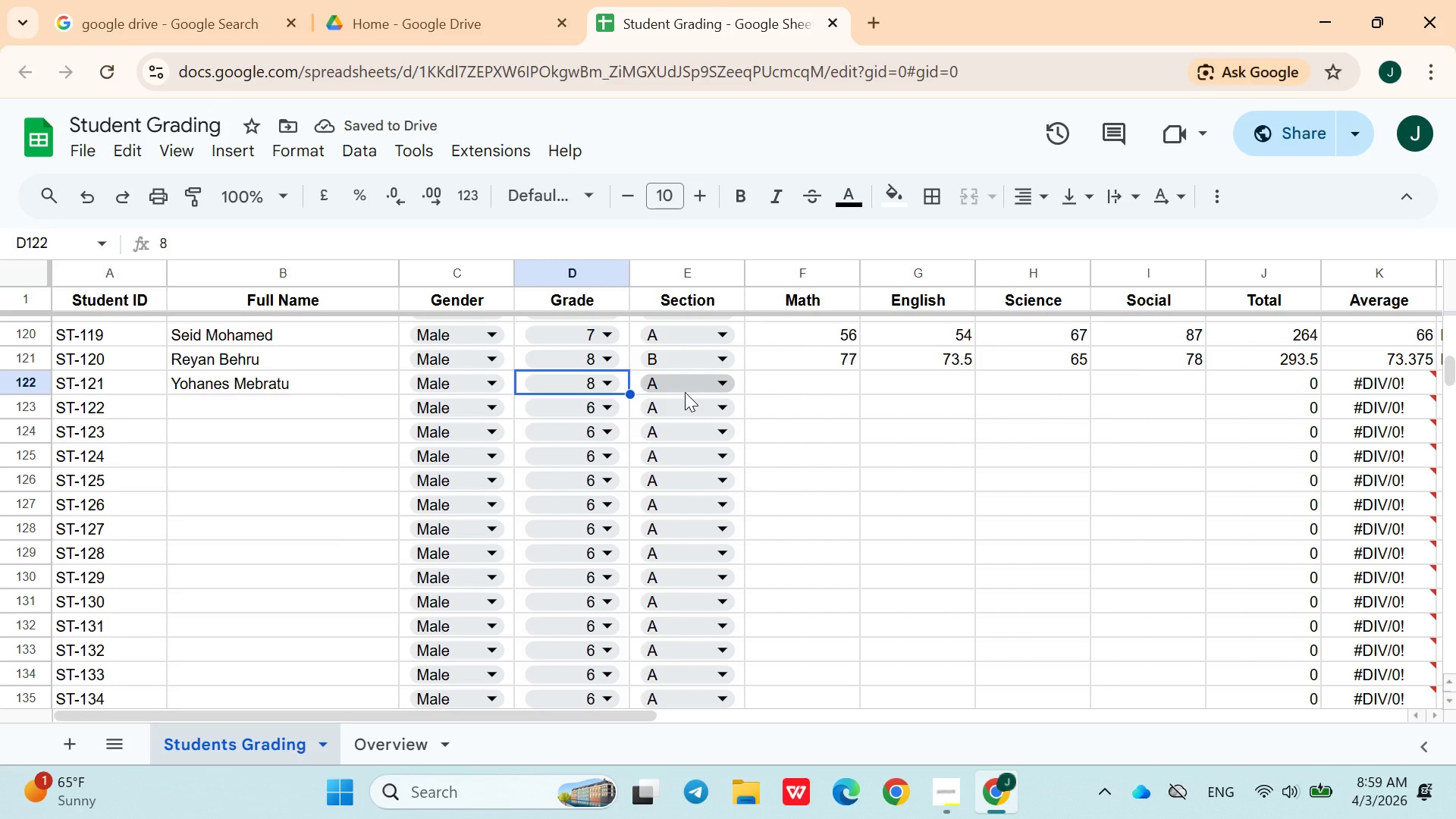 
wait(6.51)
 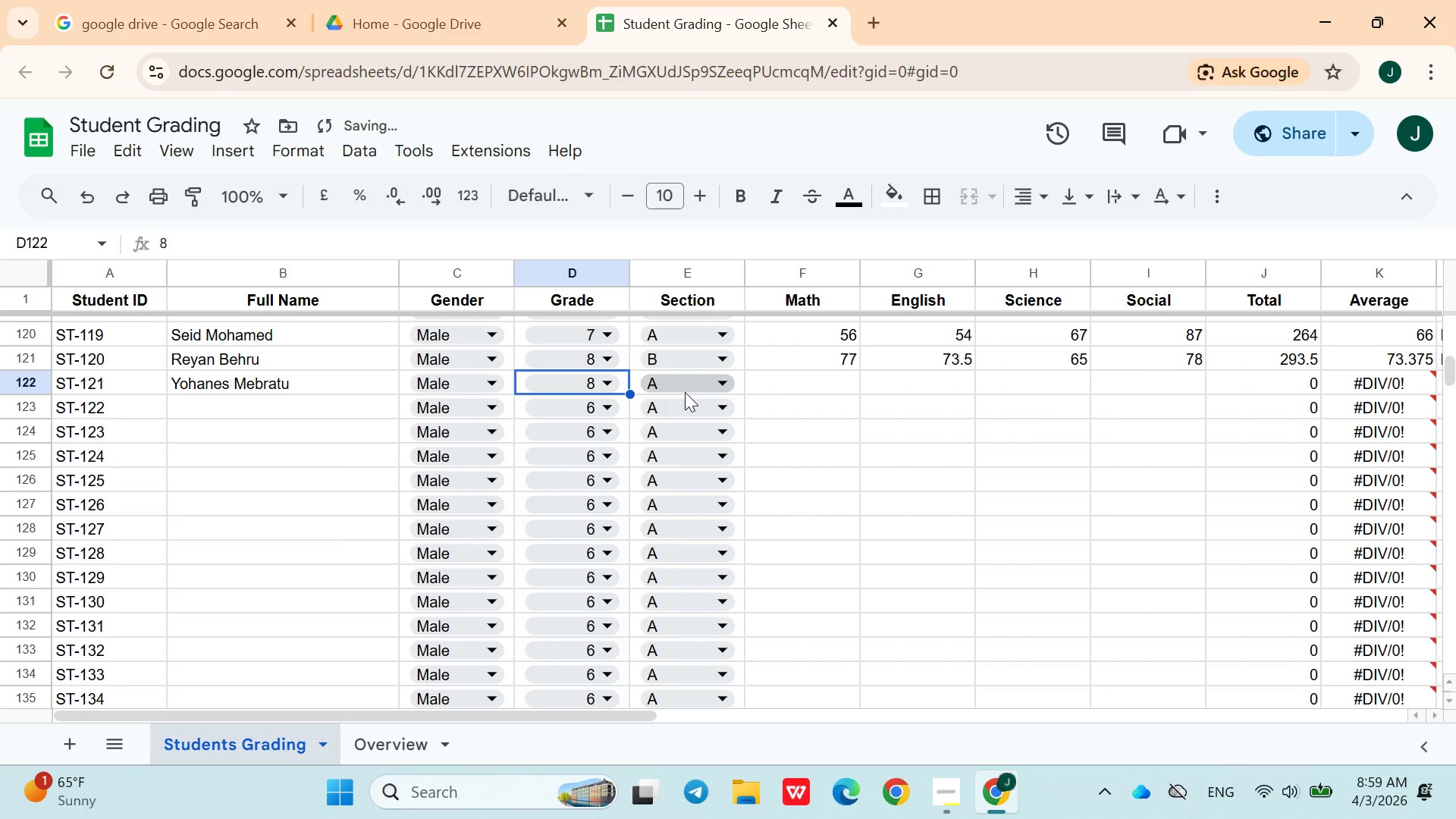 
left_click([683, 392])
 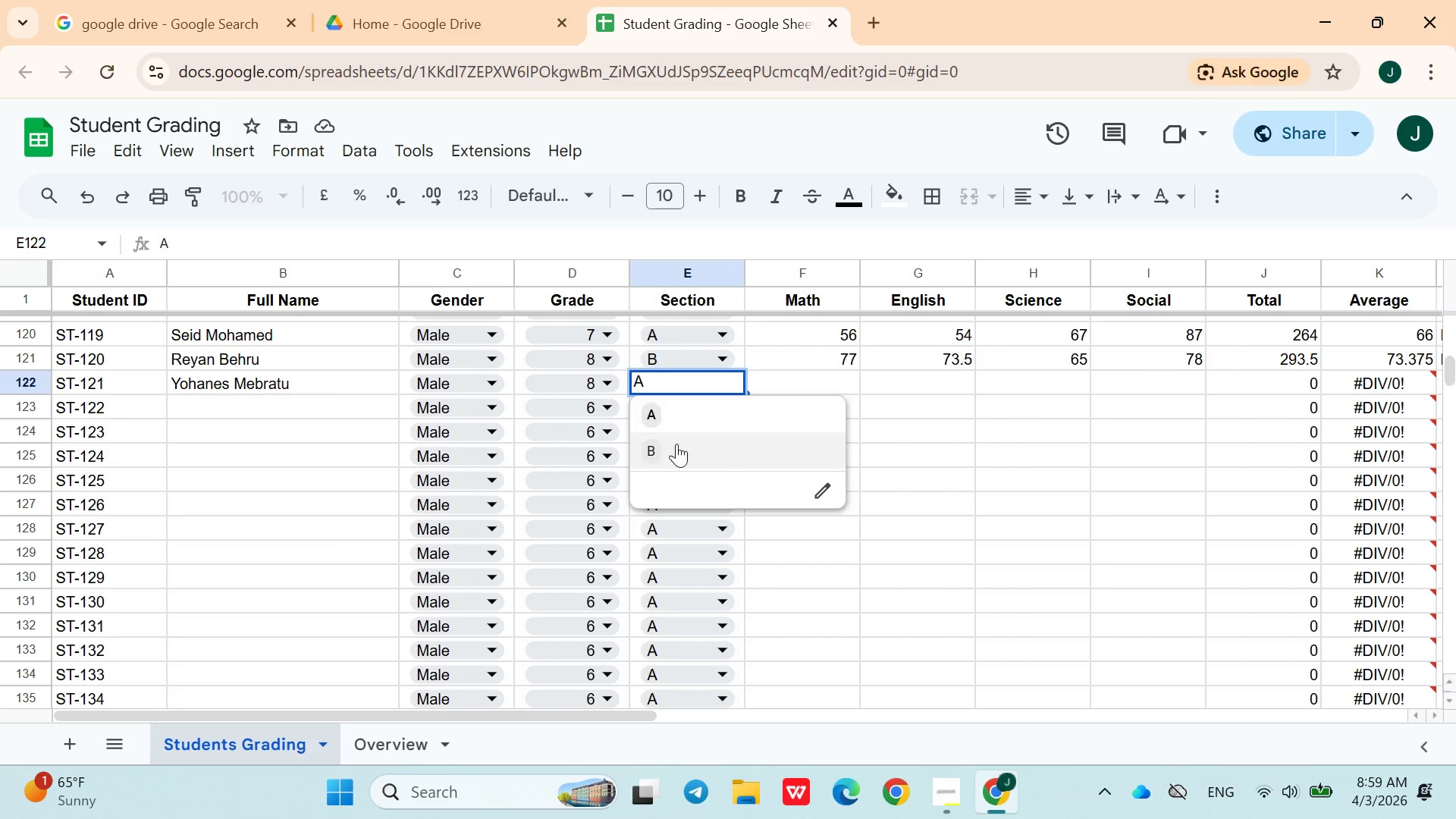 
left_click([676, 445])
 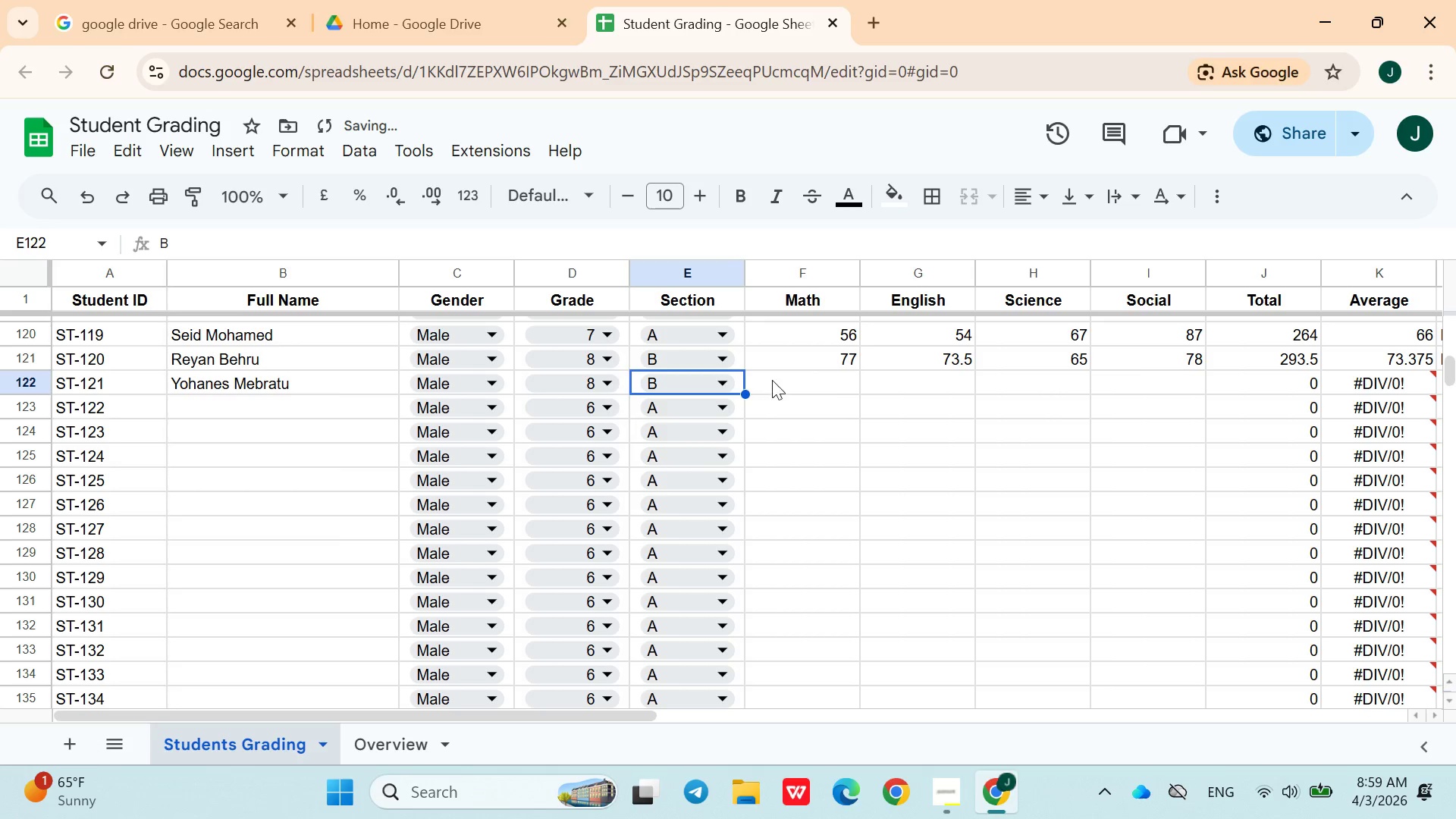 
left_click([780, 378])
 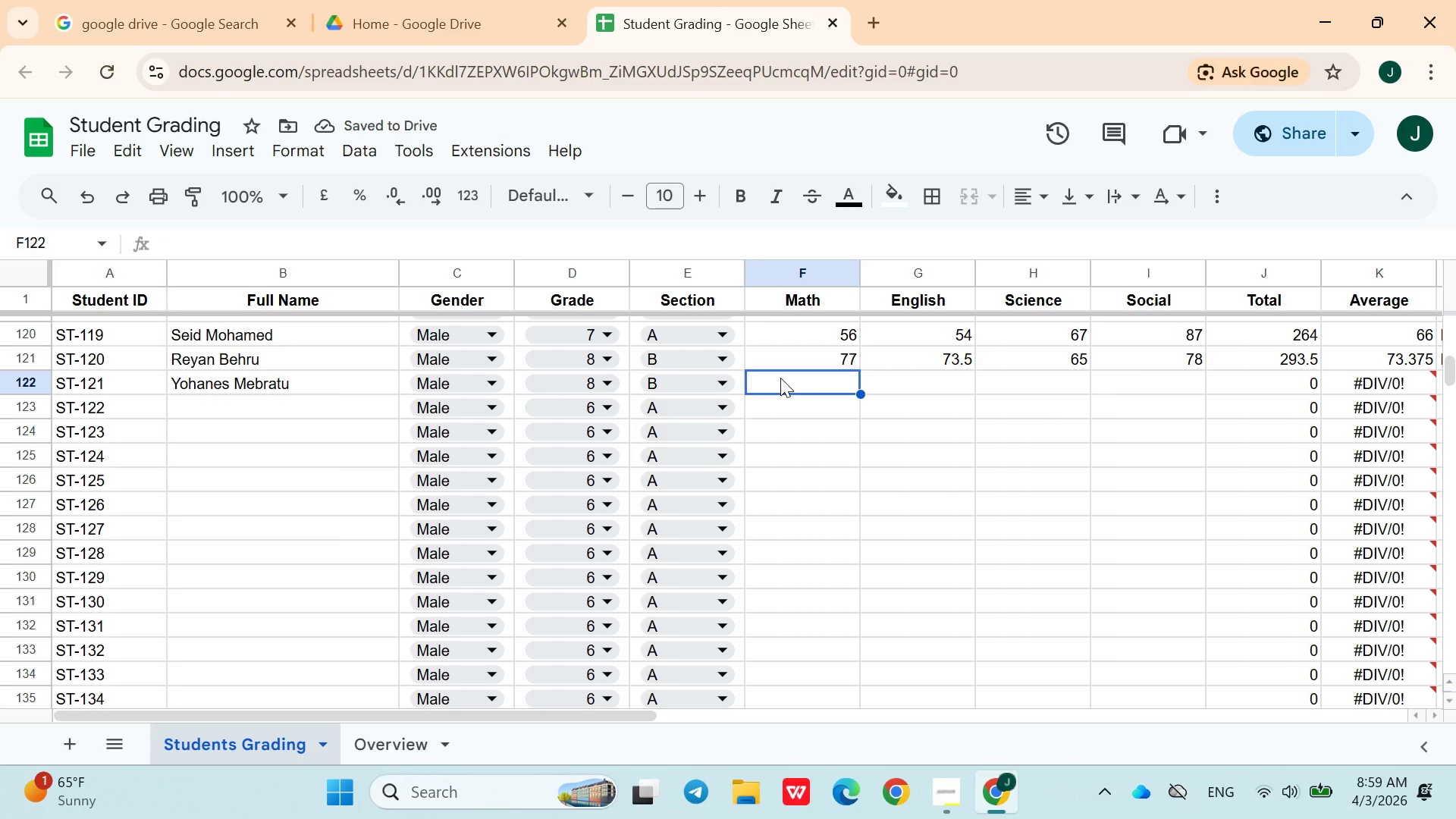 
type(43)
 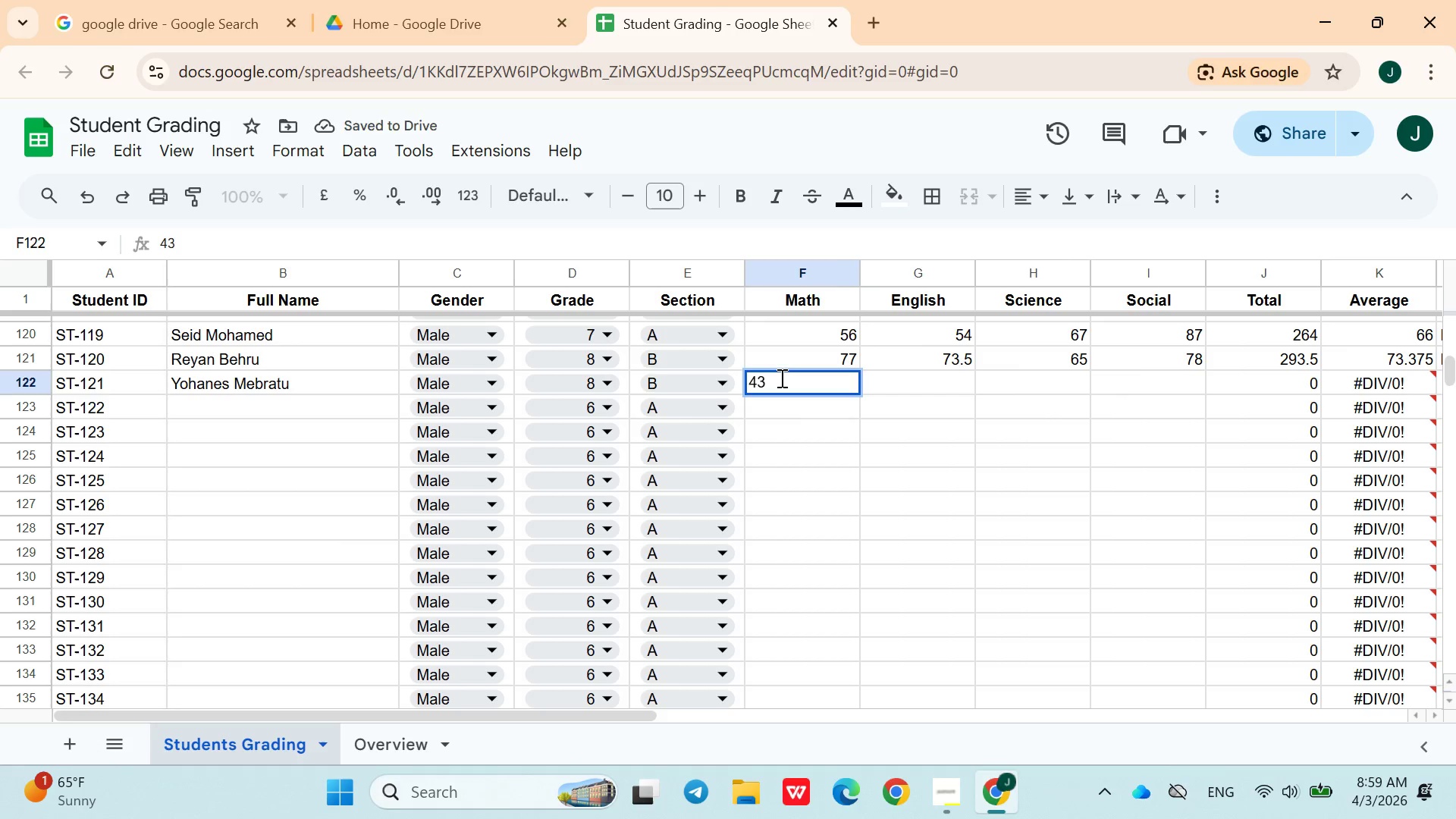 
key(ArrowRight)
 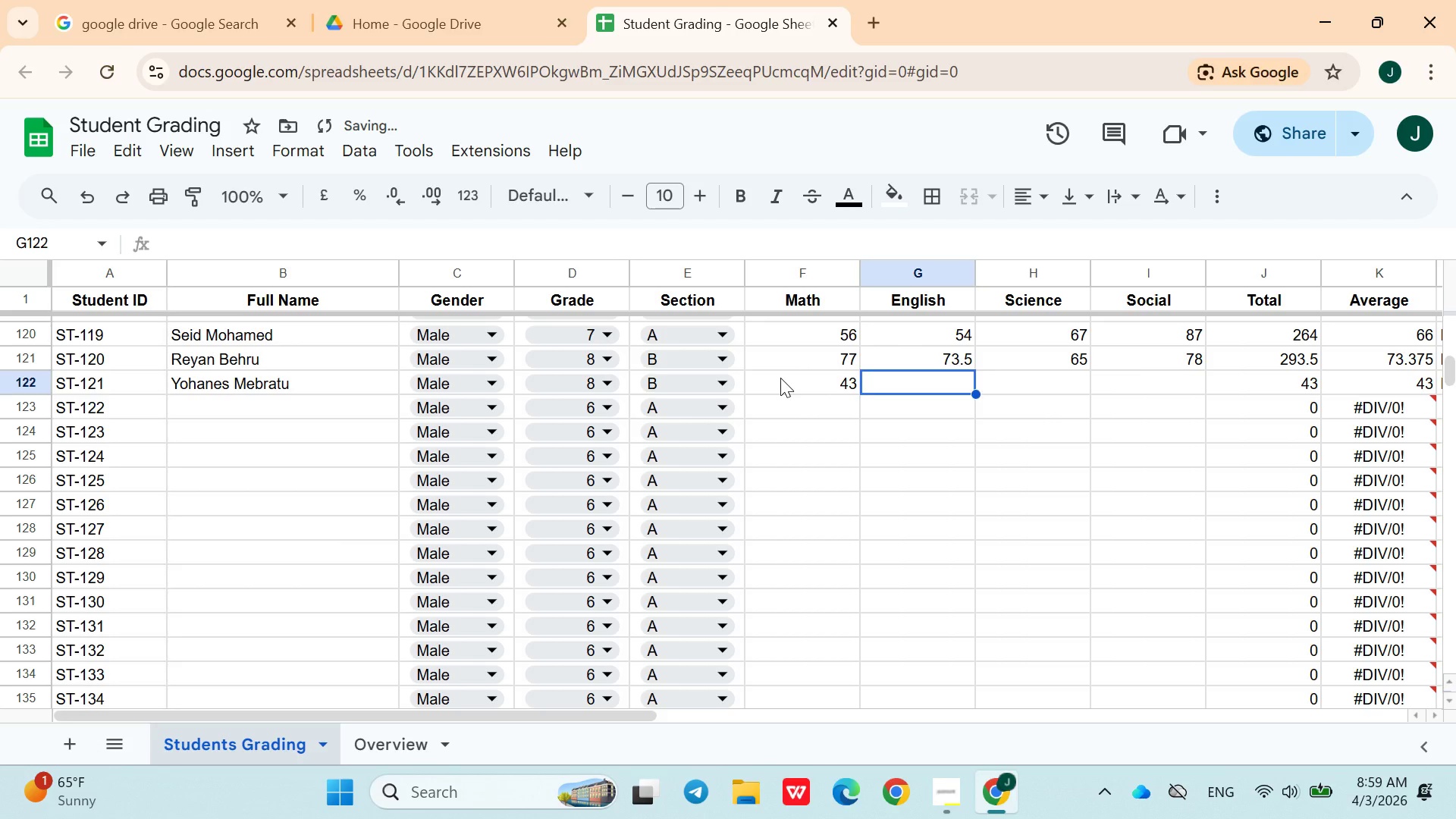 
type(66)
 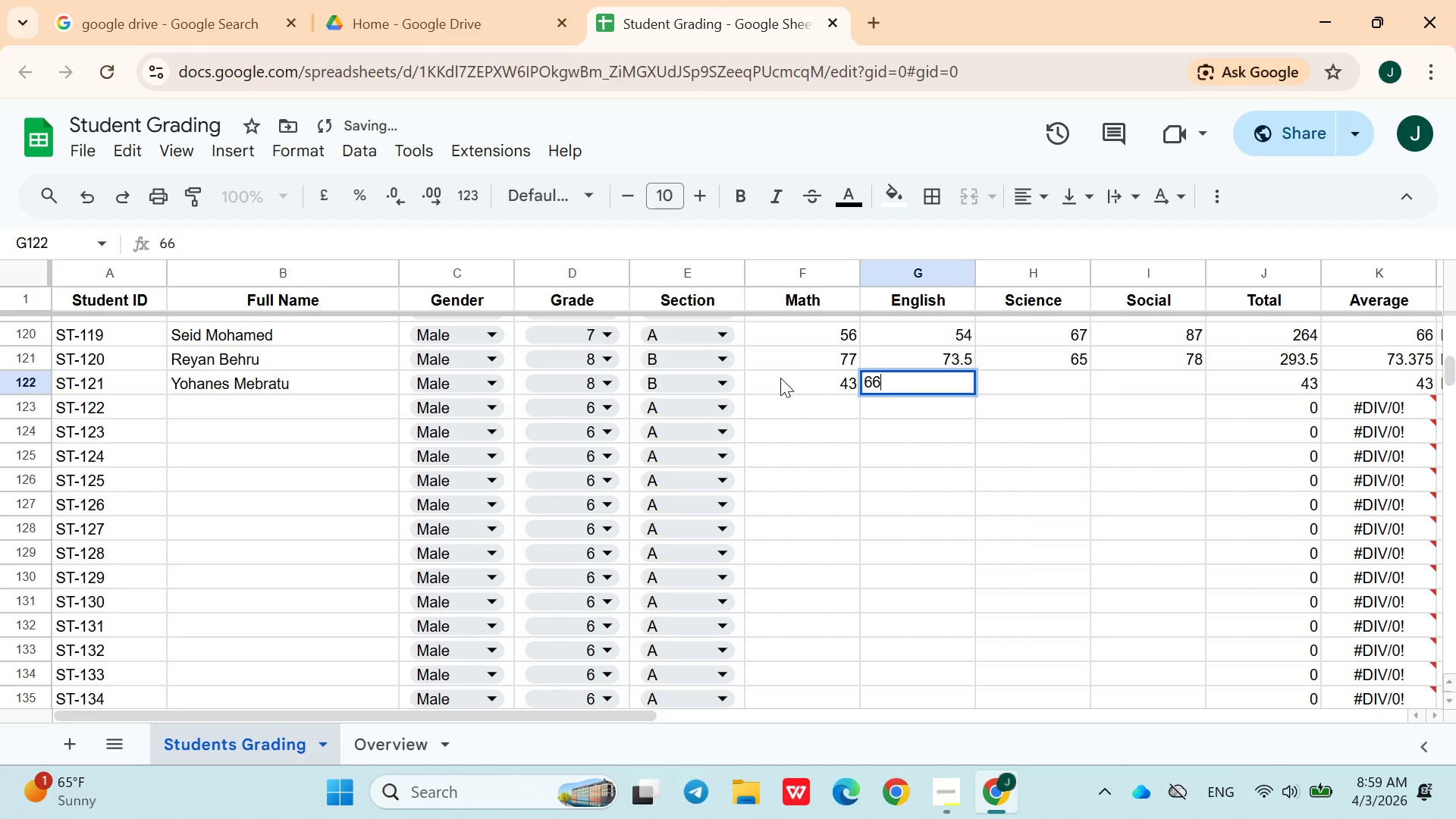 
key(ArrowRight)
 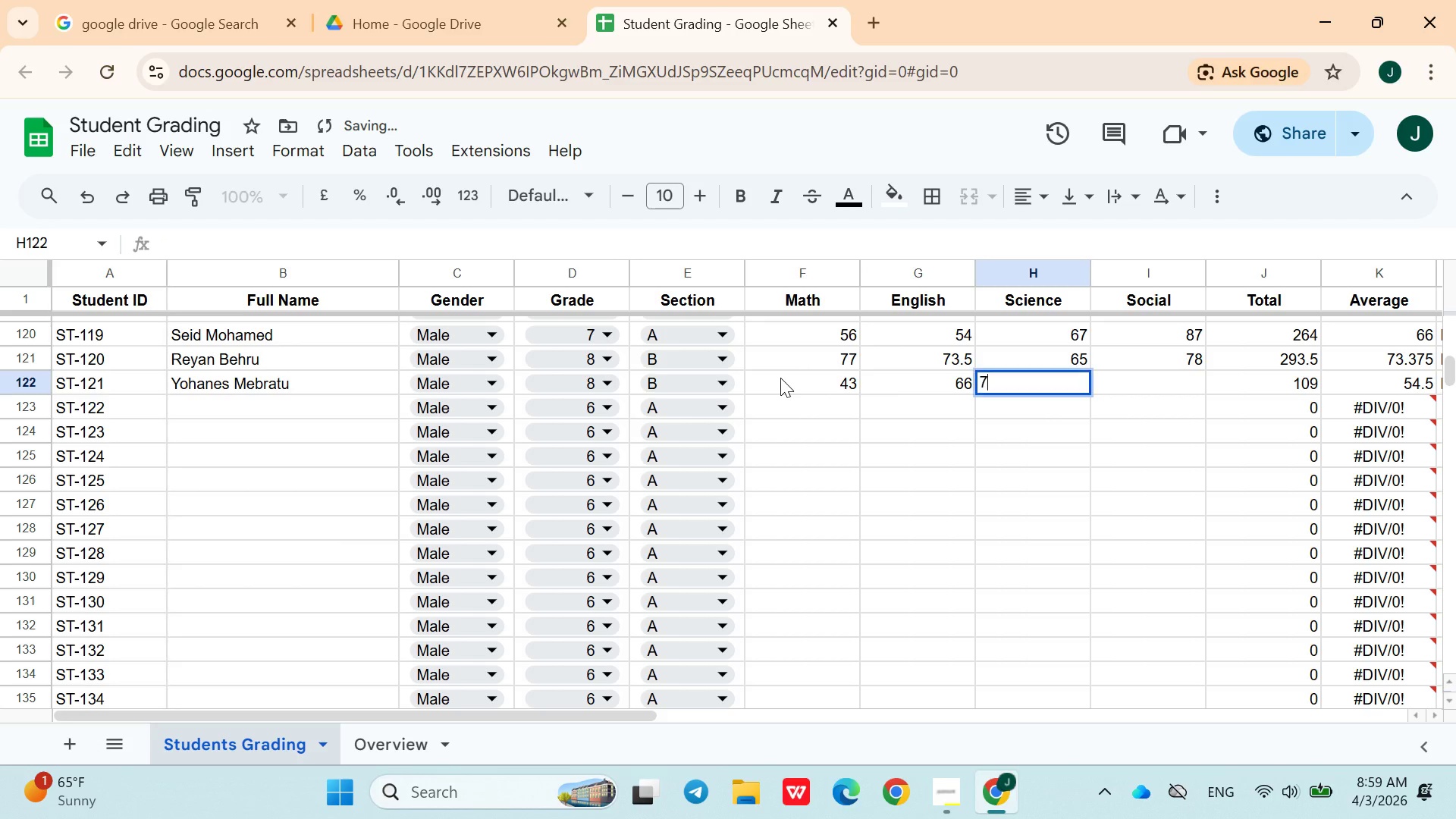 
type(73)
 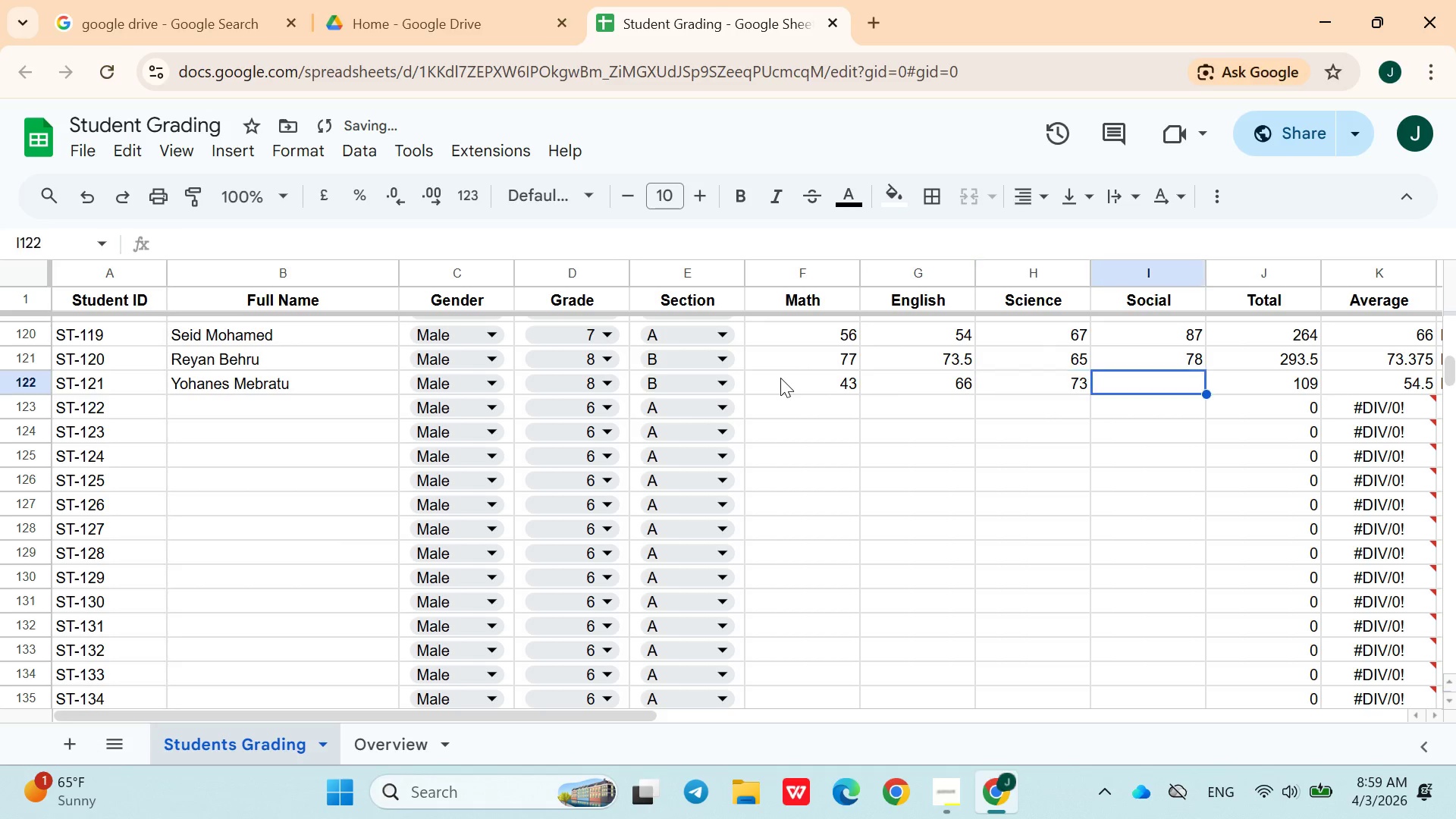 
key(ArrowRight)
 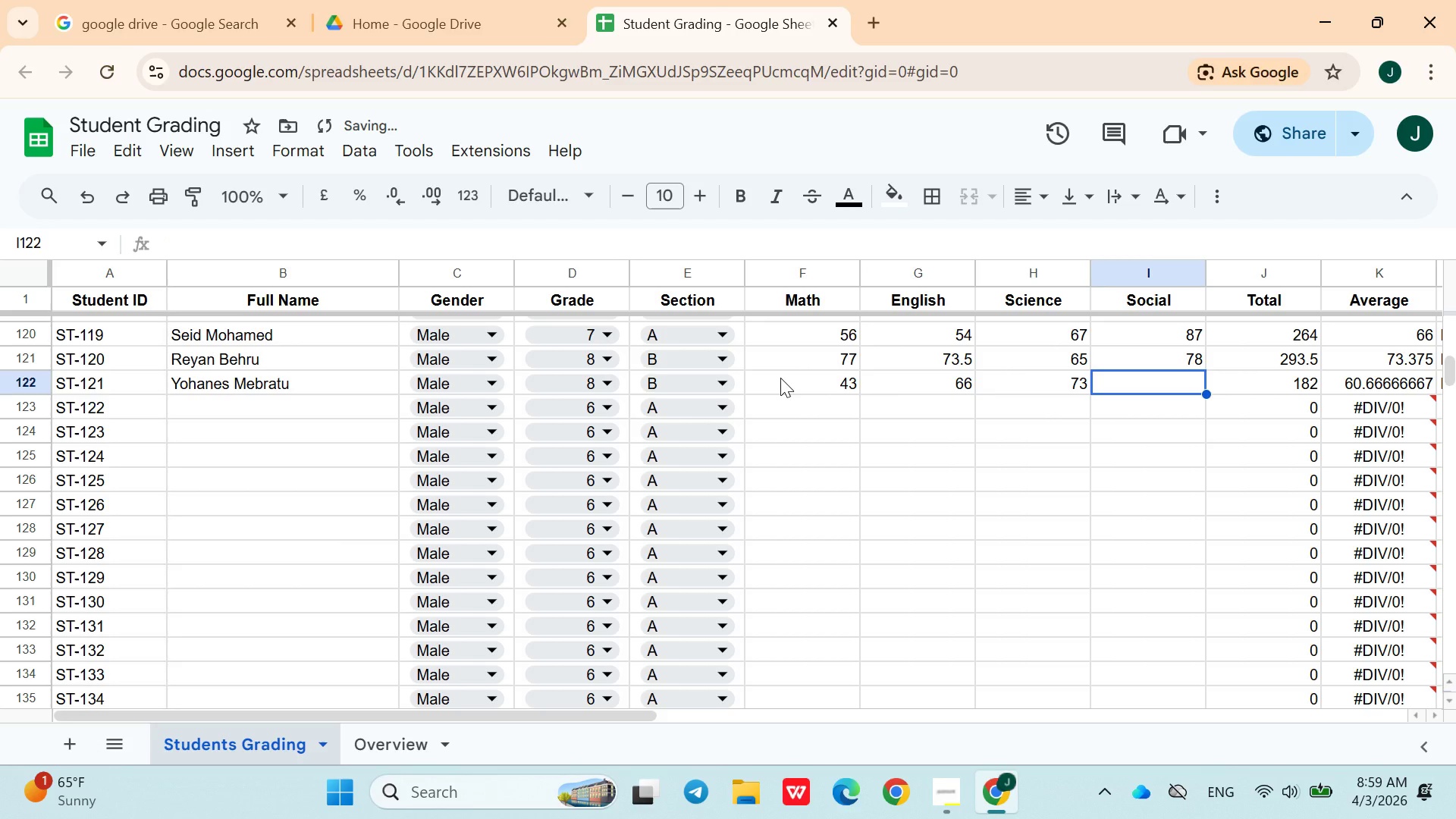 
type(82)
 